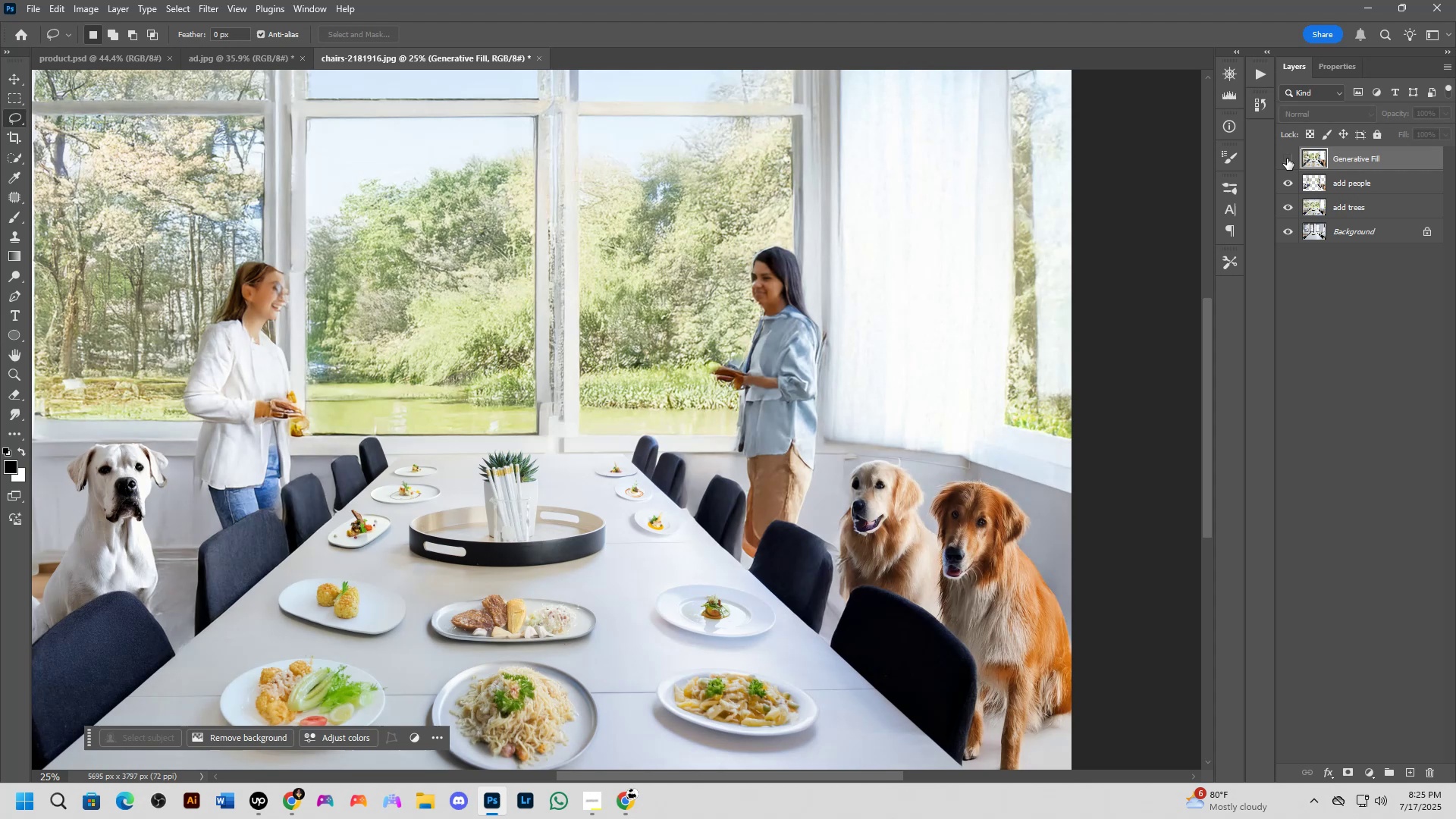 
triple_click([1287, 158])
 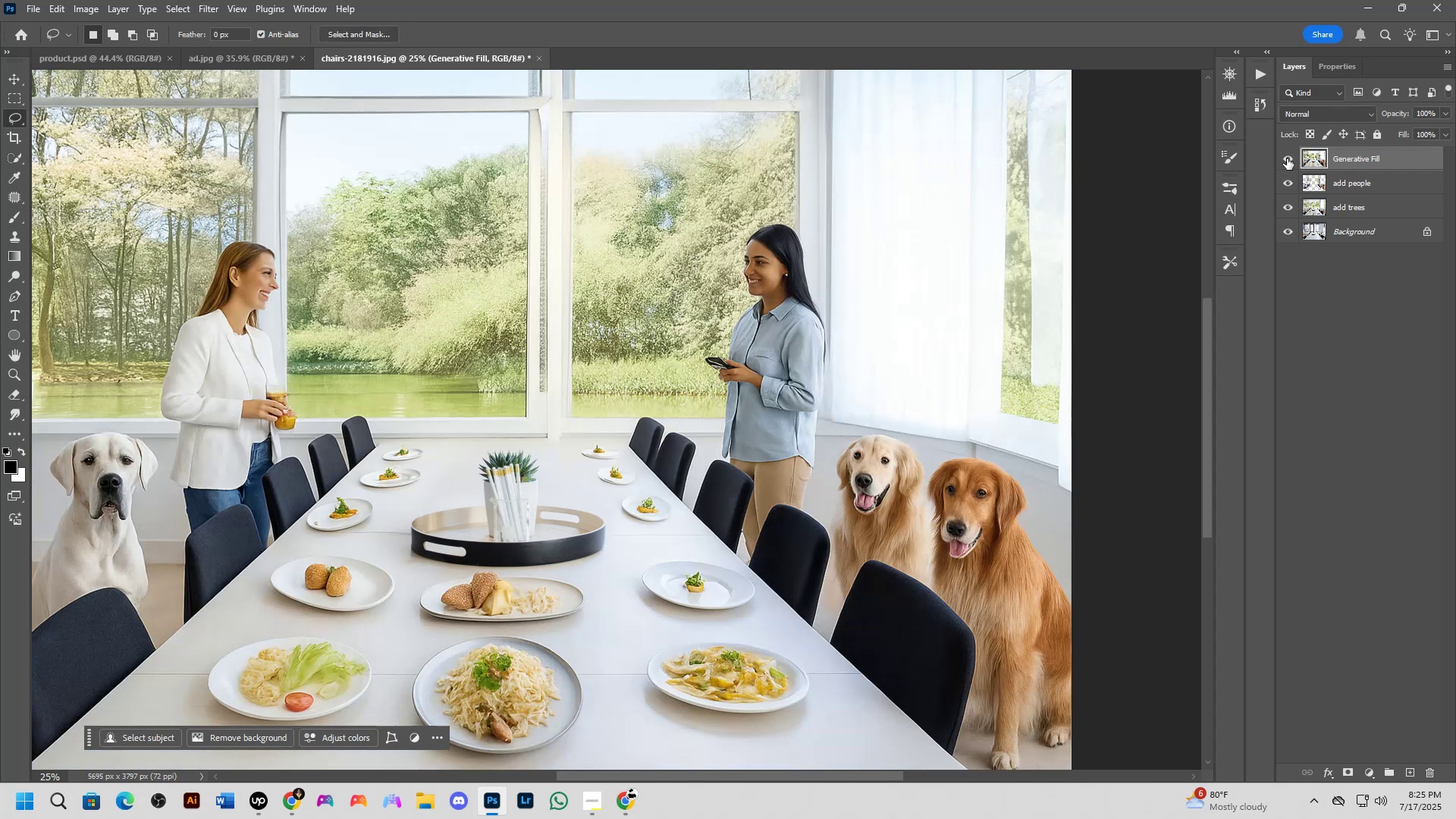 
triple_click([1287, 158])
 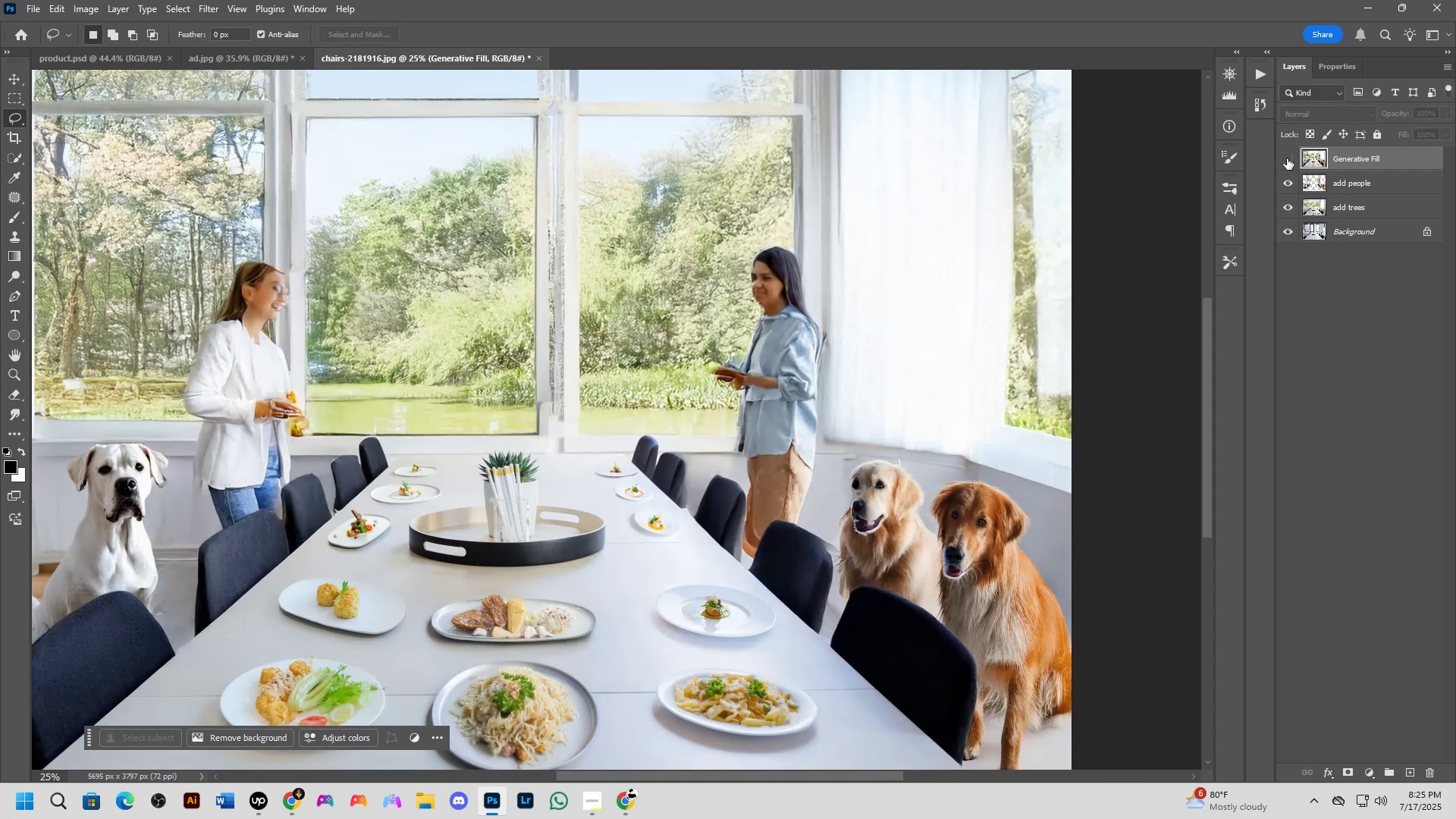 
left_click([1287, 158])
 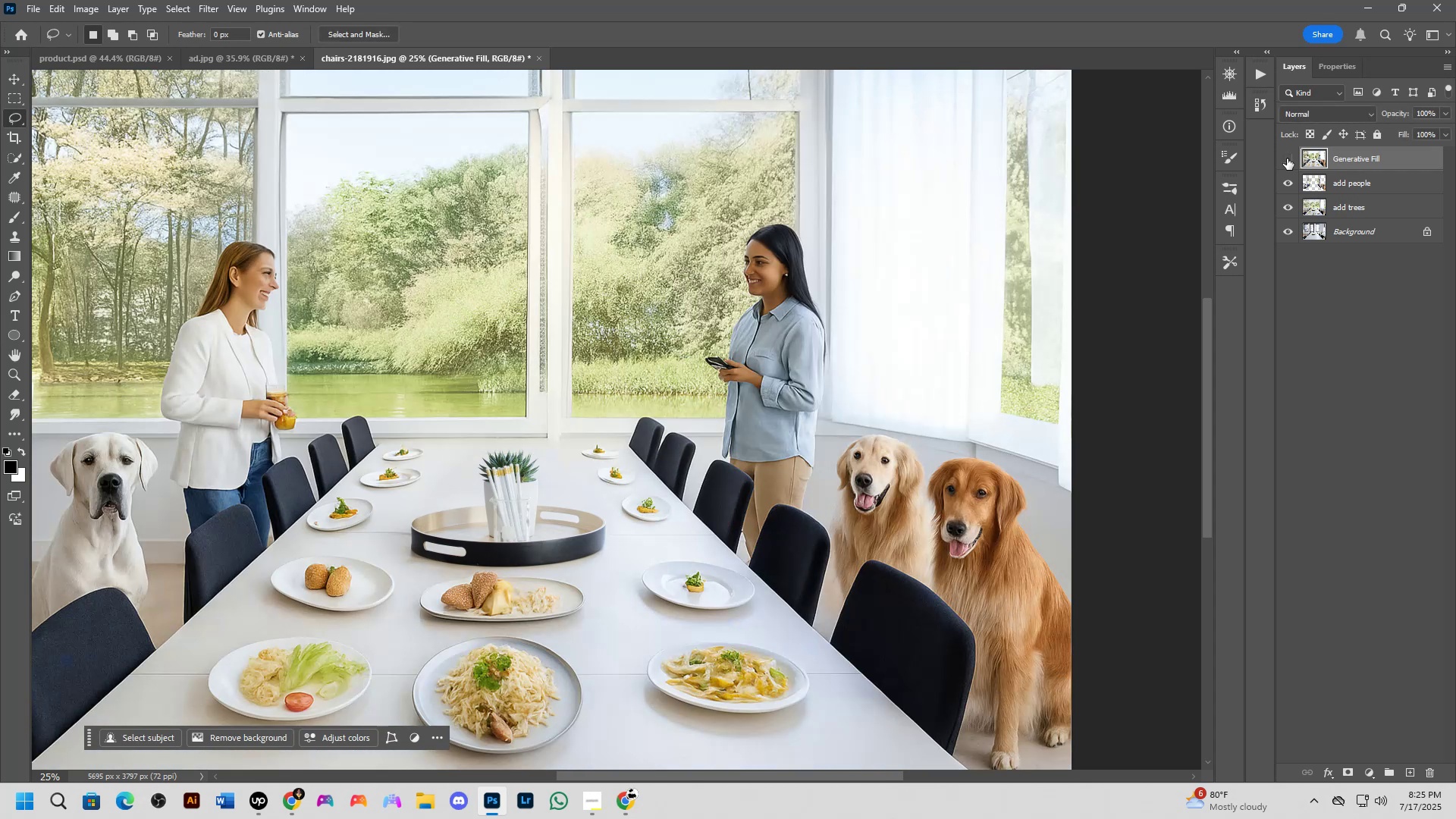 
left_click([1287, 158])
 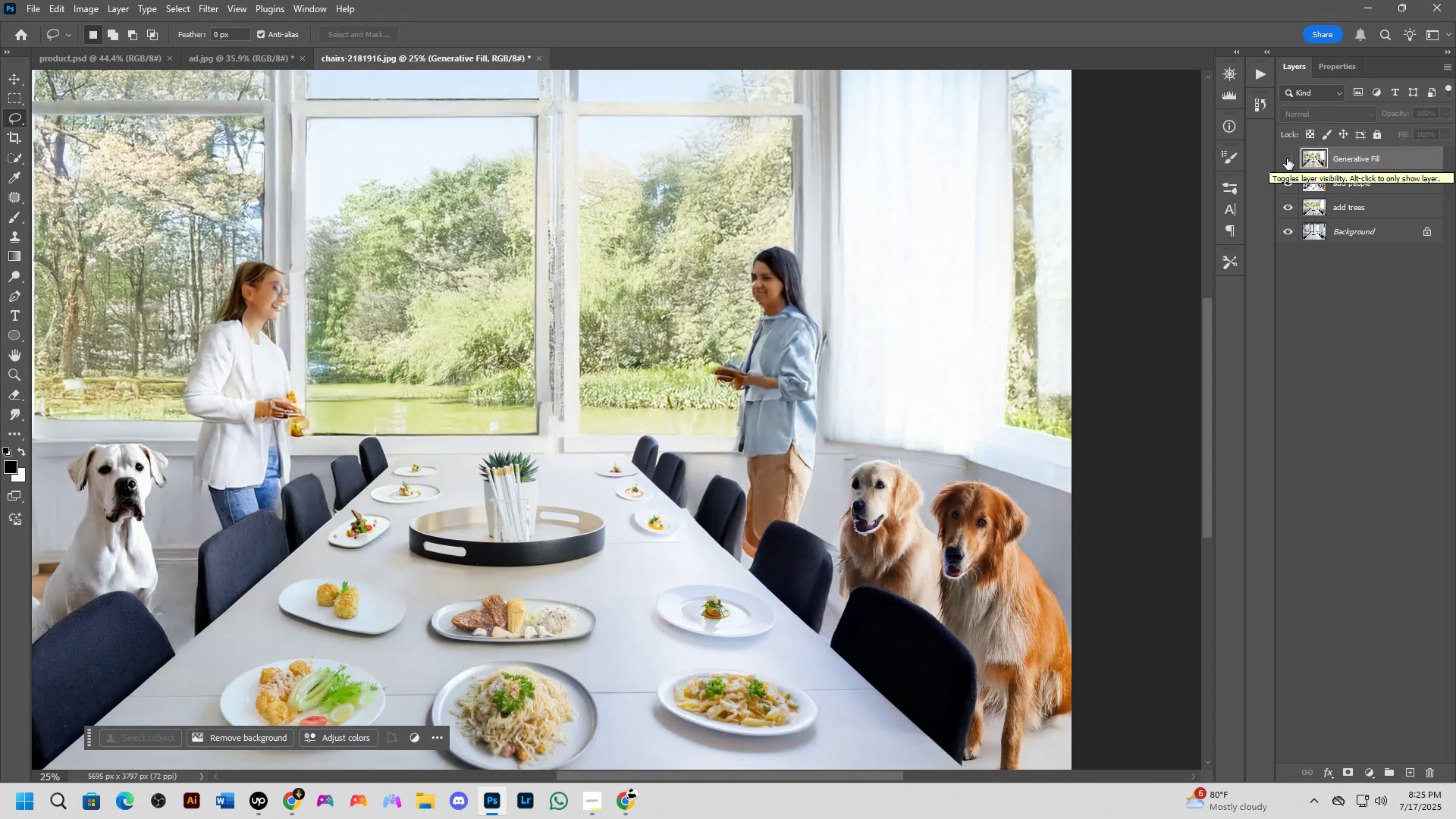 
left_click([1287, 158])
 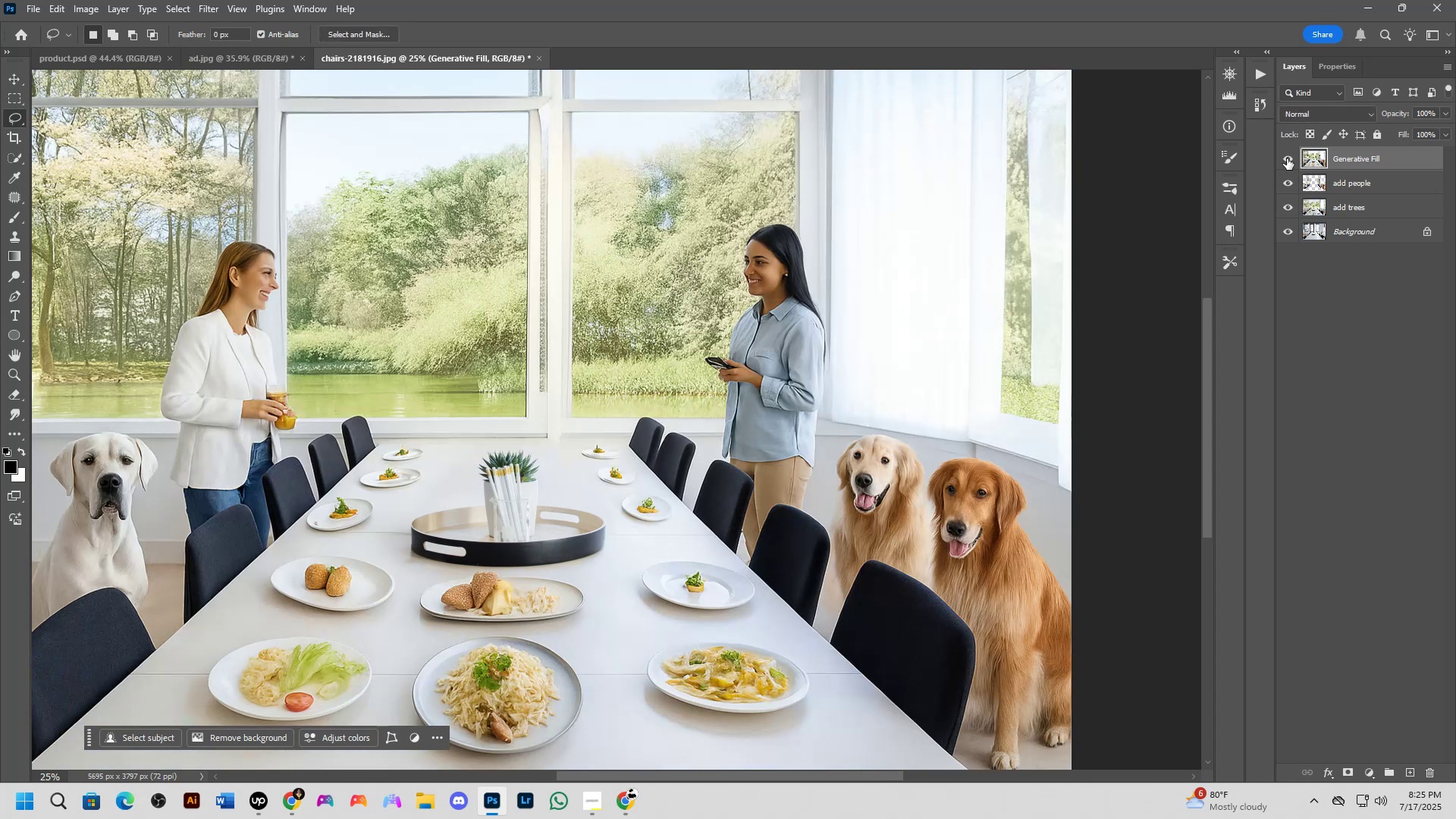 
left_click([1287, 158])
 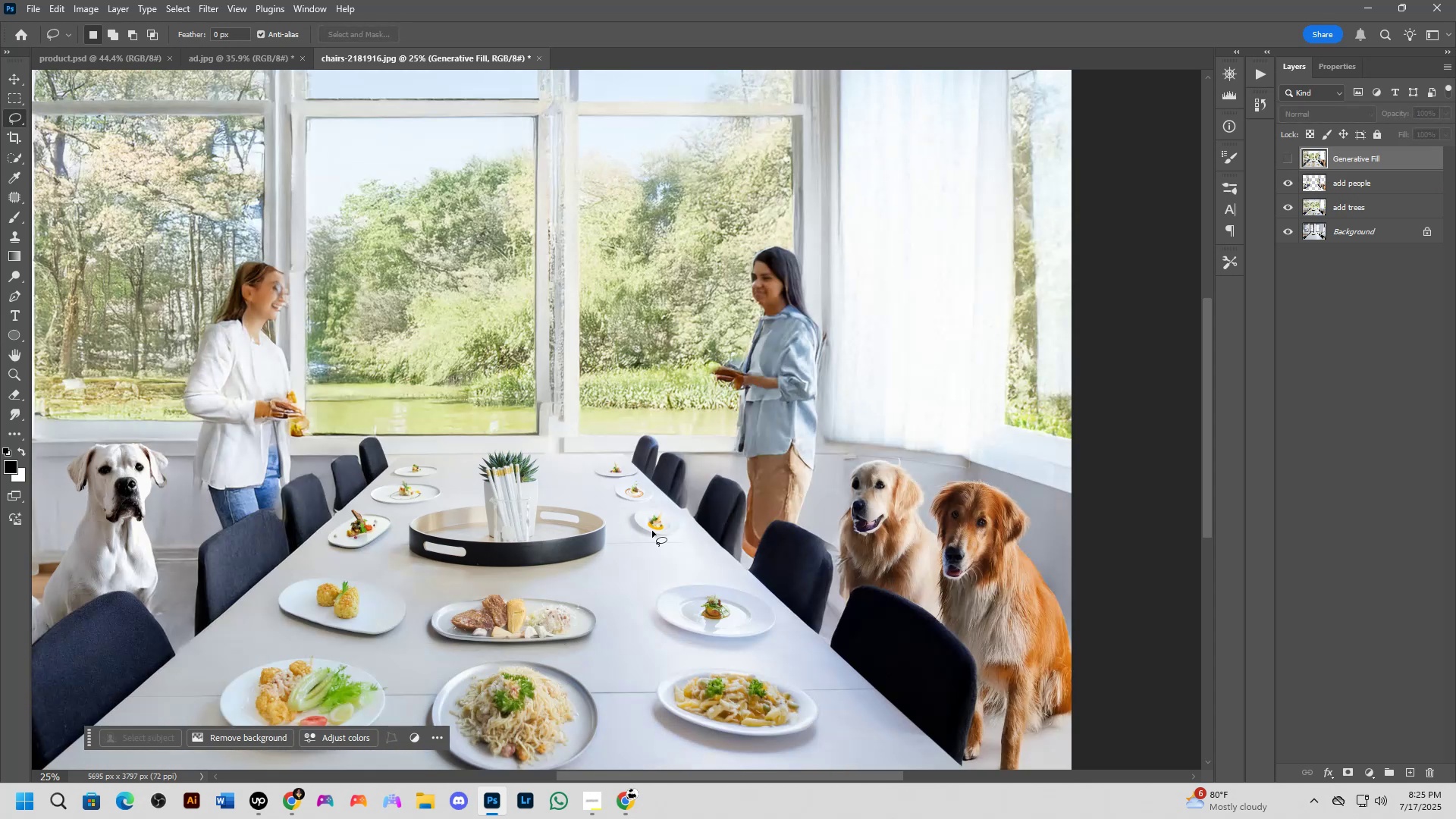 
hold_key(key=ShiftLeft, duration=0.47)
scroll: coordinate [335, 611], scroll_direction: up, amount: 2.0
 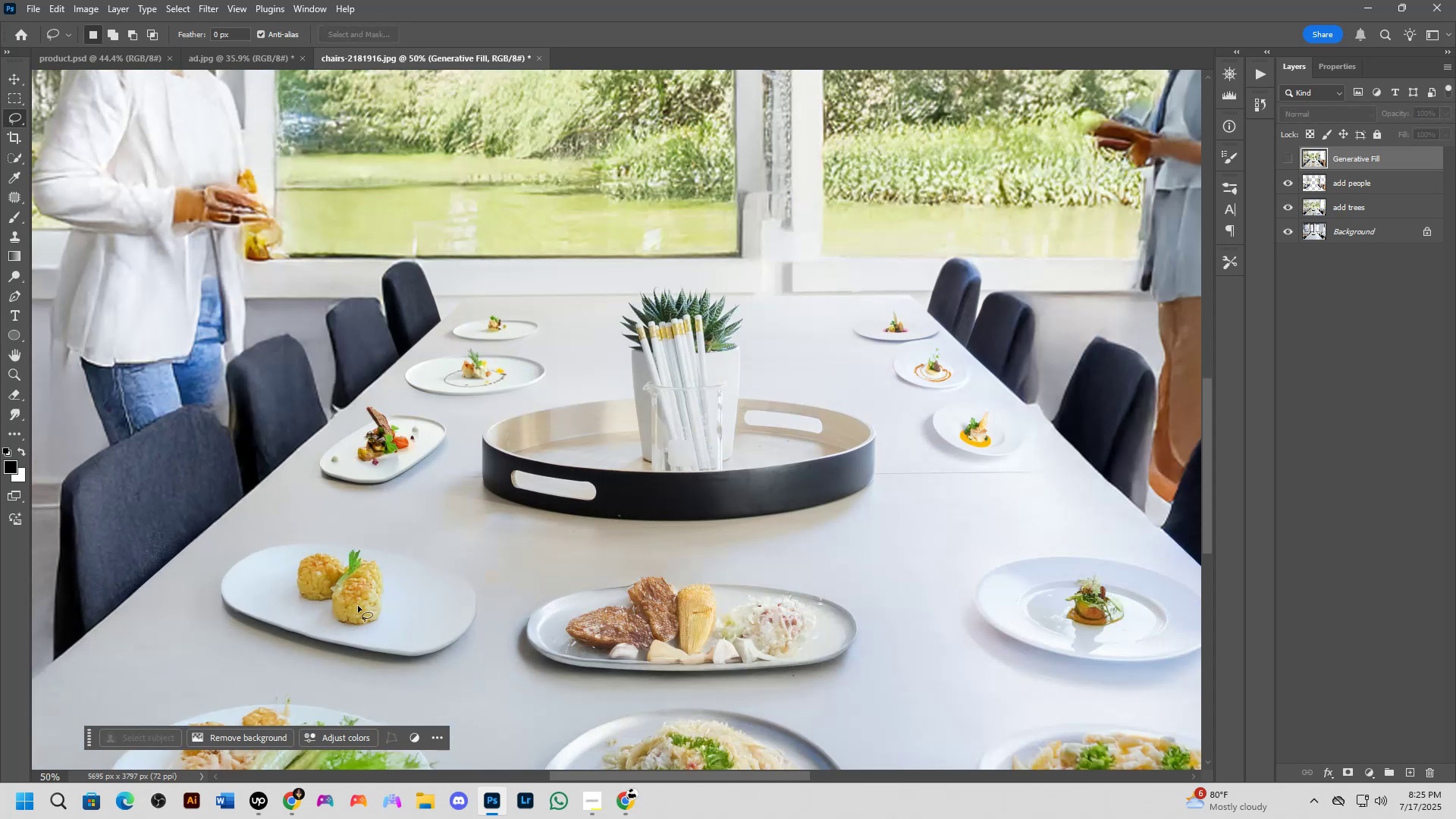 
key(Shift+ShiftLeft)
 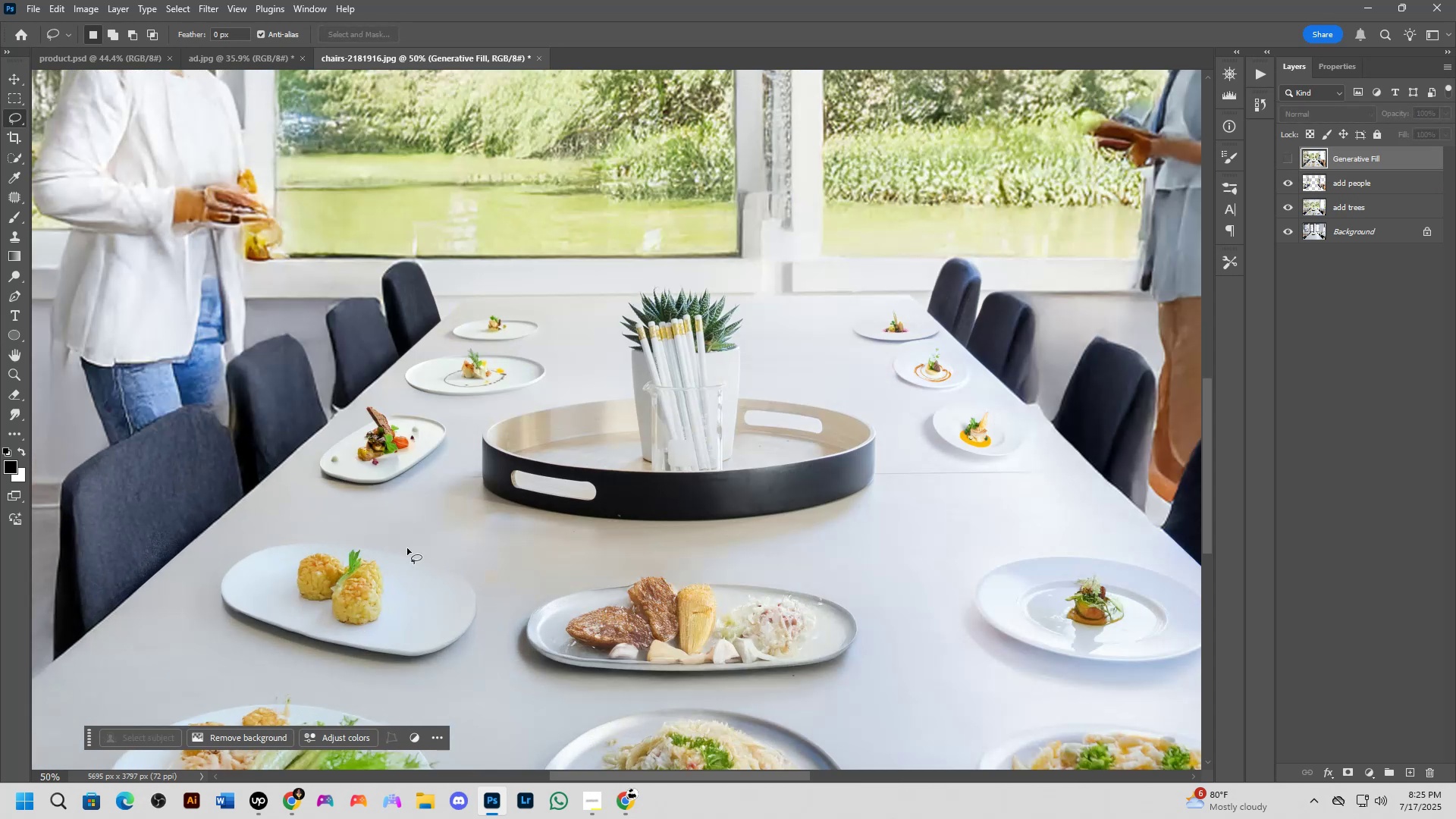 
scroll: coordinate [399, 402], scroll_direction: up, amount: 5.0
 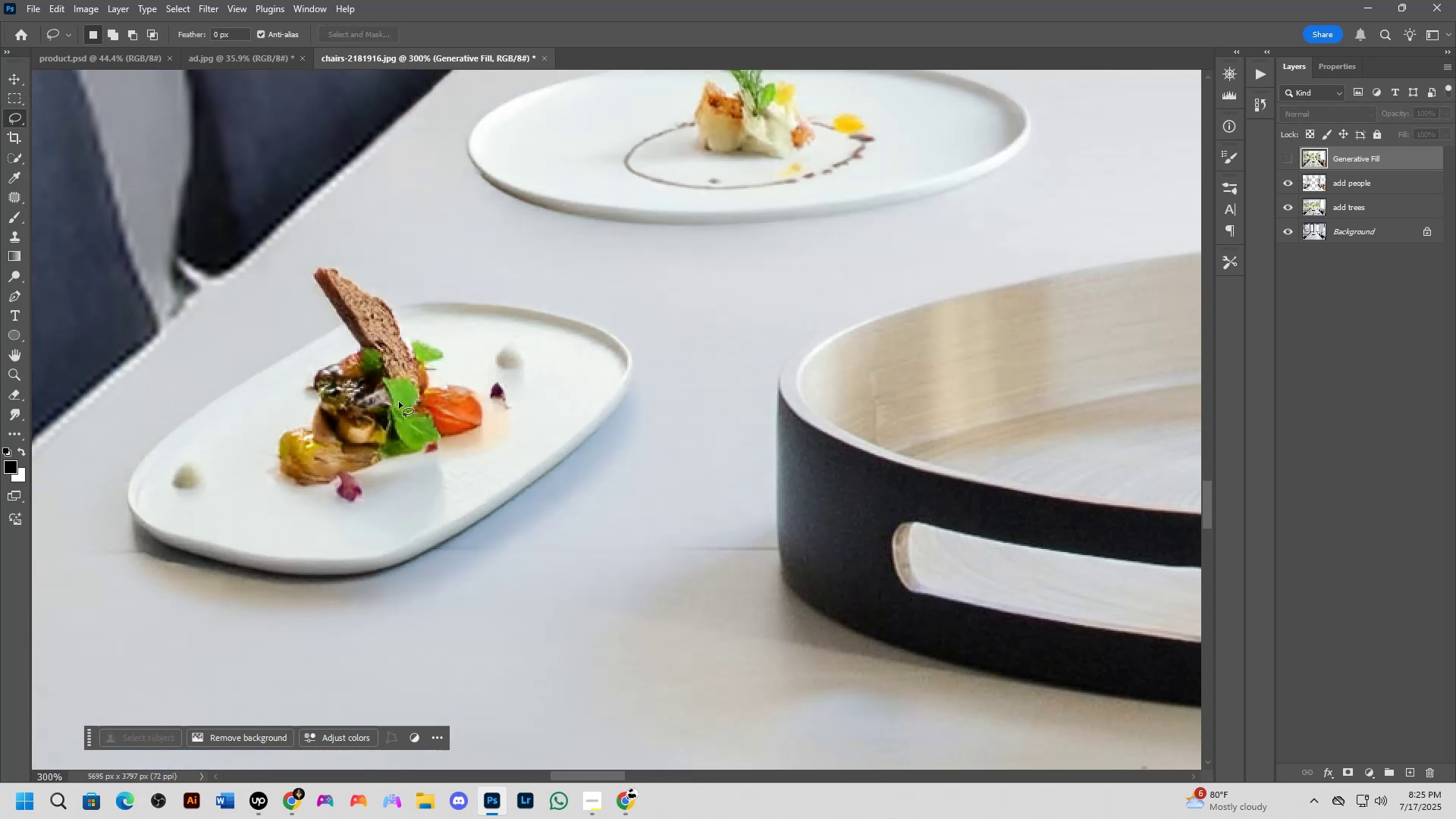 
key(Shift+ShiftLeft)
 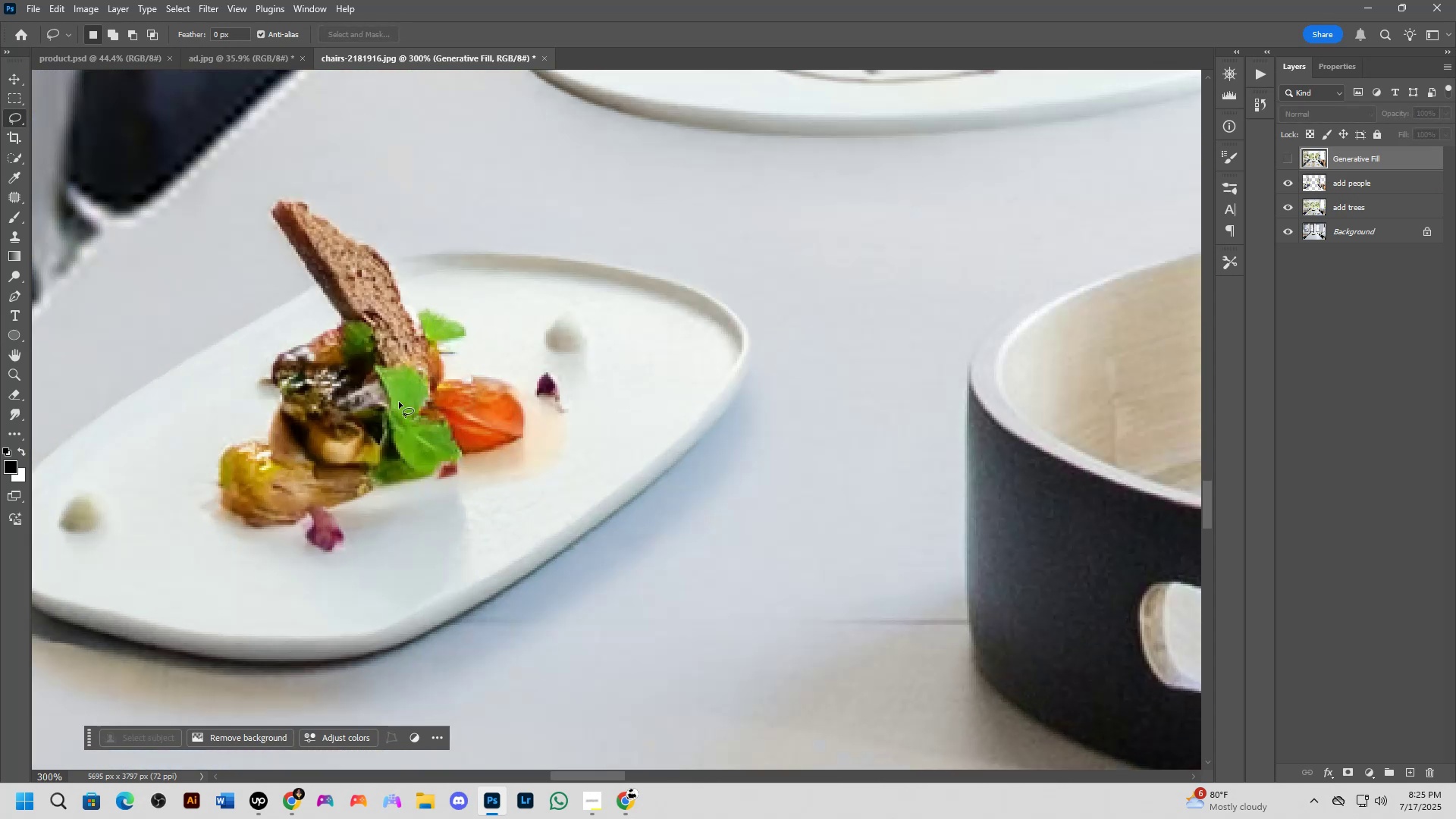 
key(Shift+ShiftLeft)
 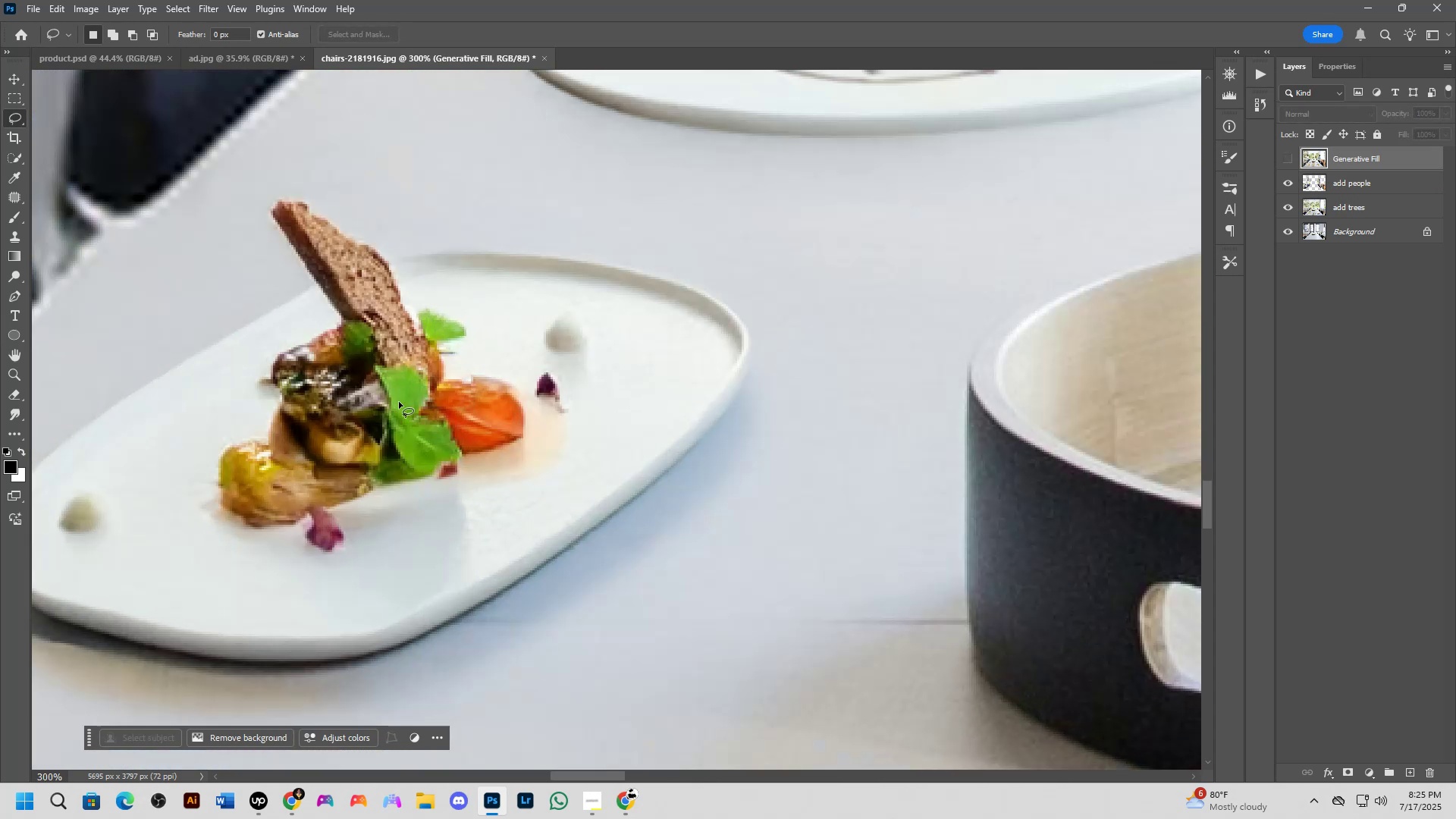 
scroll: coordinate [399, 402], scroll_direction: down, amount: 5.0
 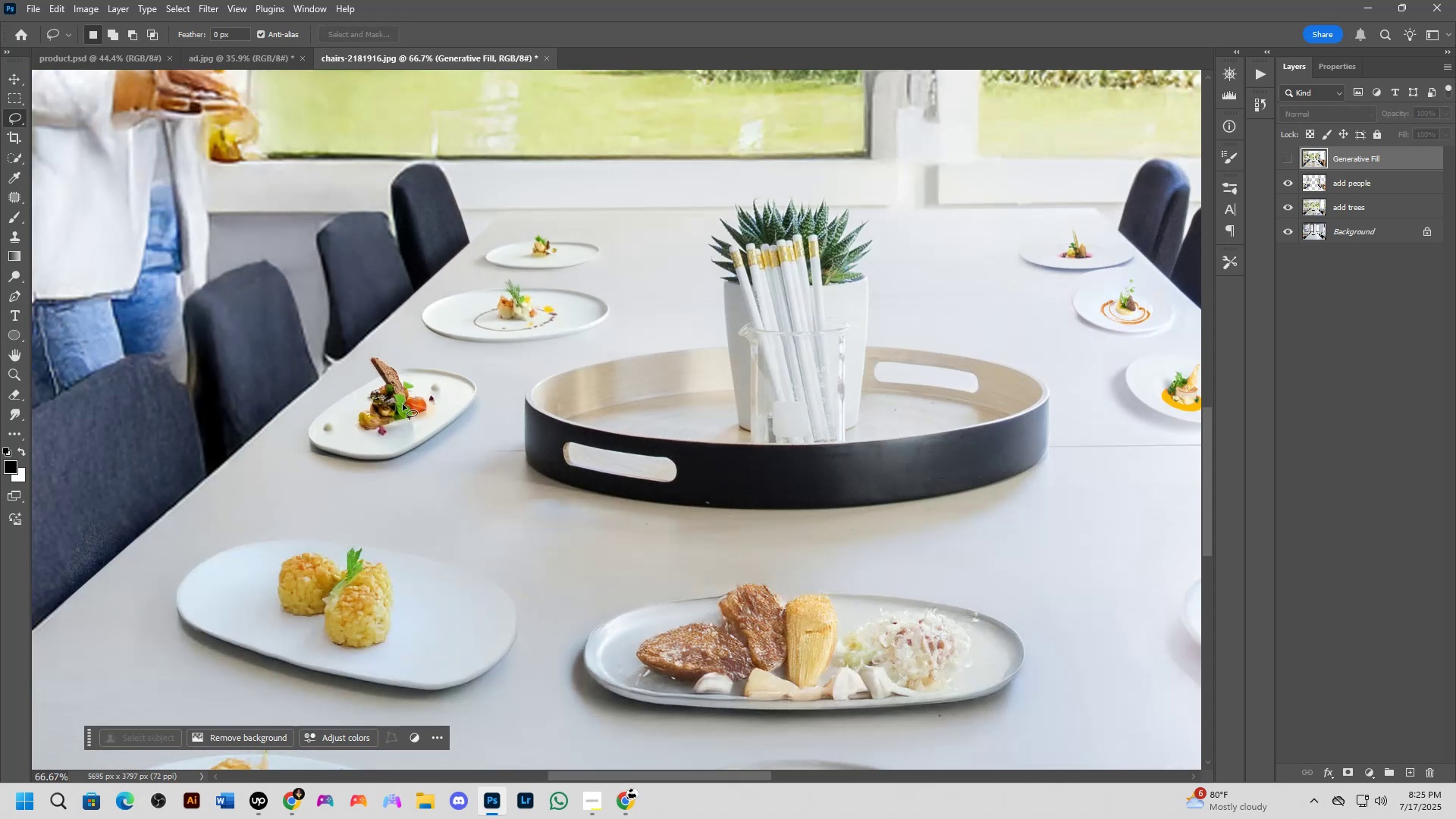 
key(Shift+ShiftLeft)
 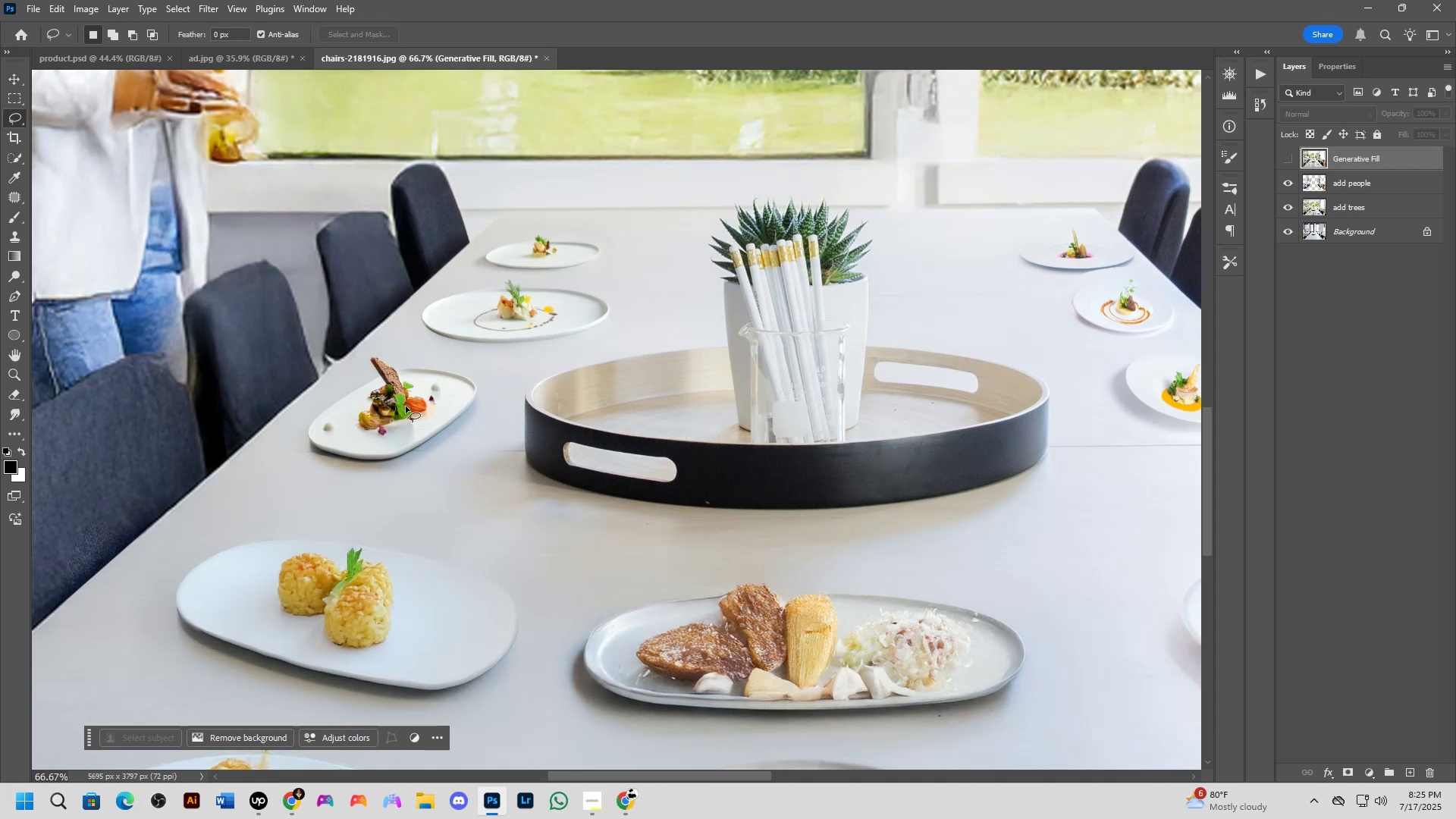 
wait(34.65)
 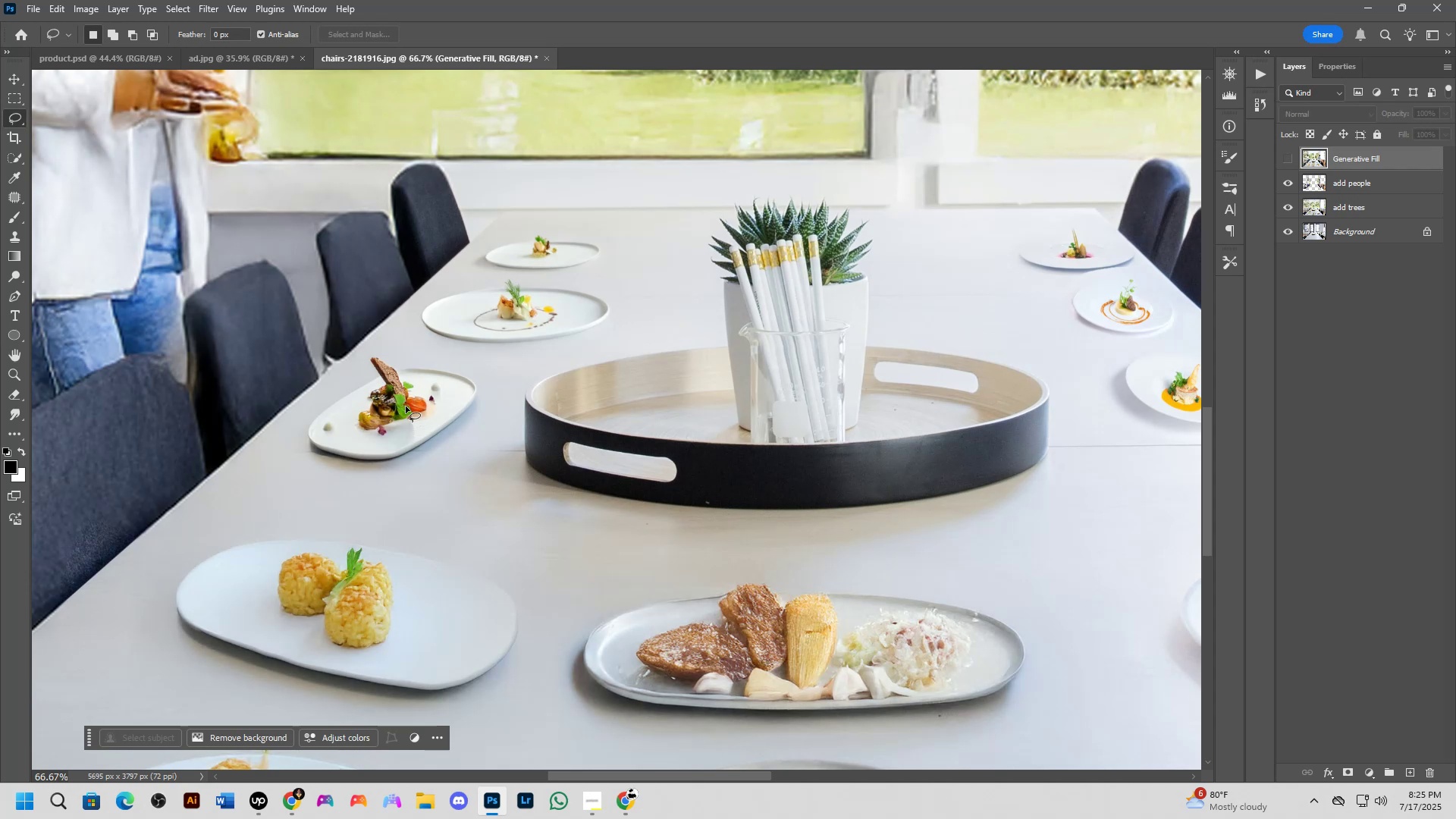 
scroll: coordinate [509, 335], scroll_direction: down, amount: 4.0
 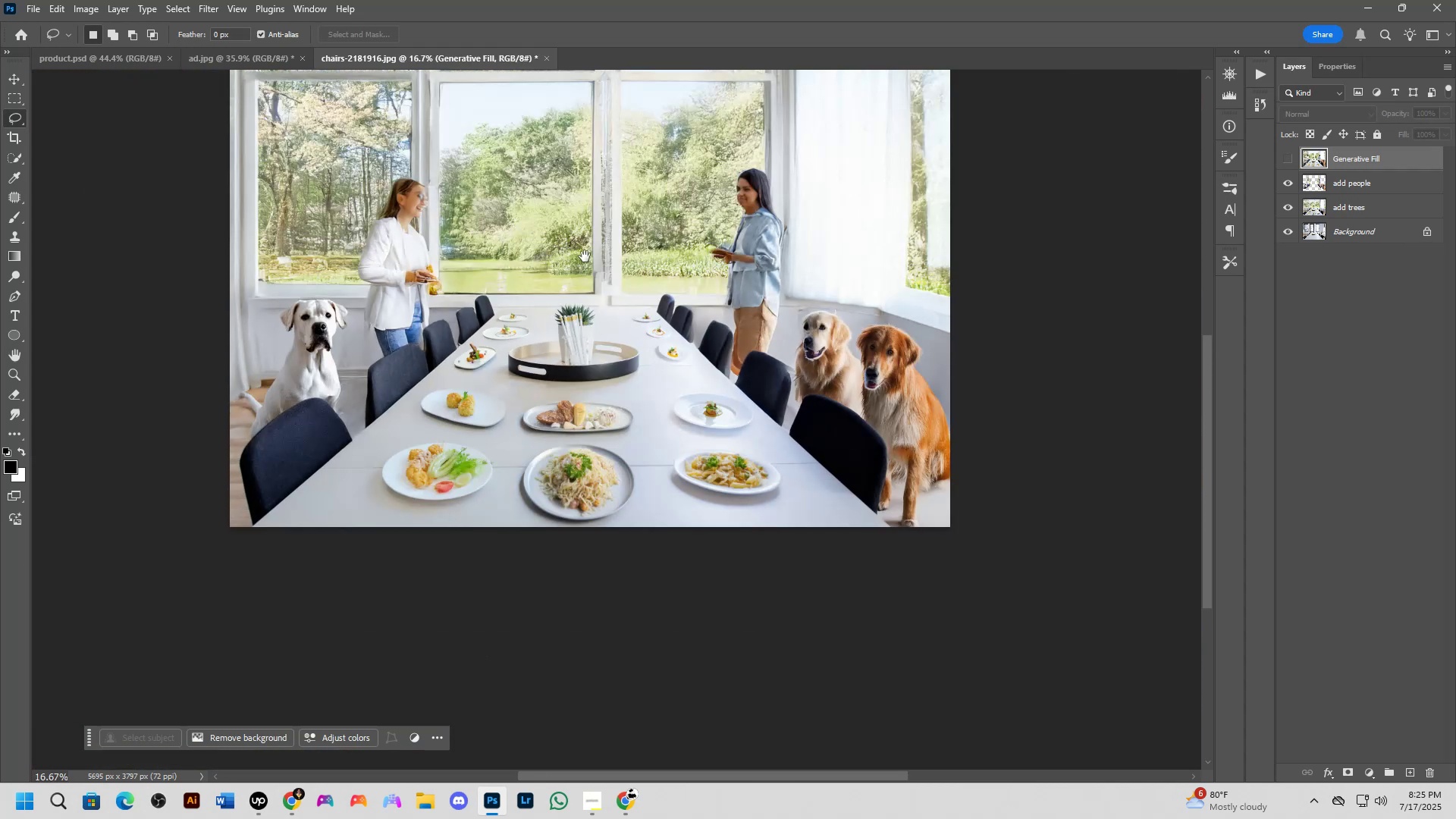 
key(Shift+ShiftLeft)
 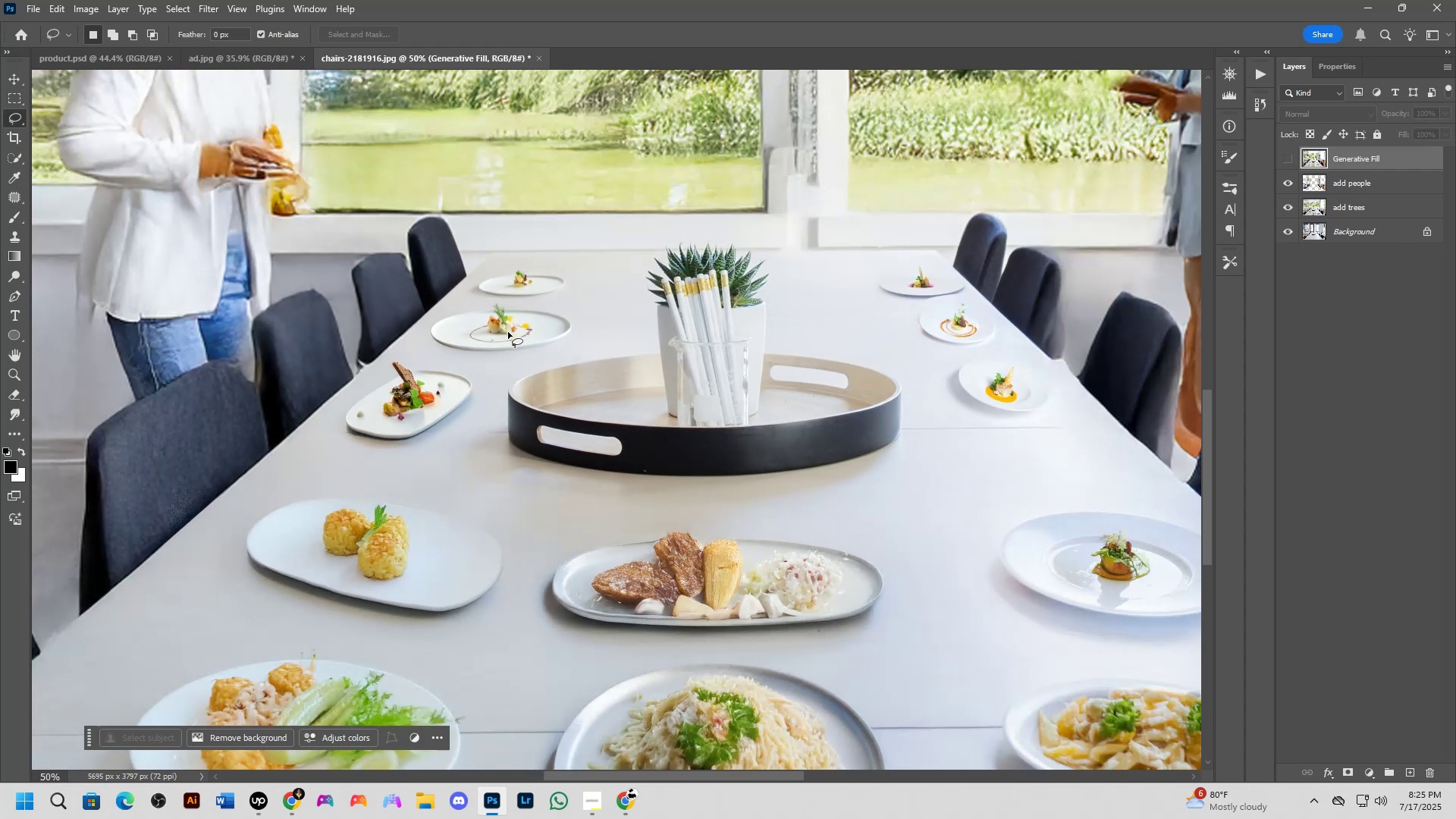 
key(Shift+ShiftLeft)
 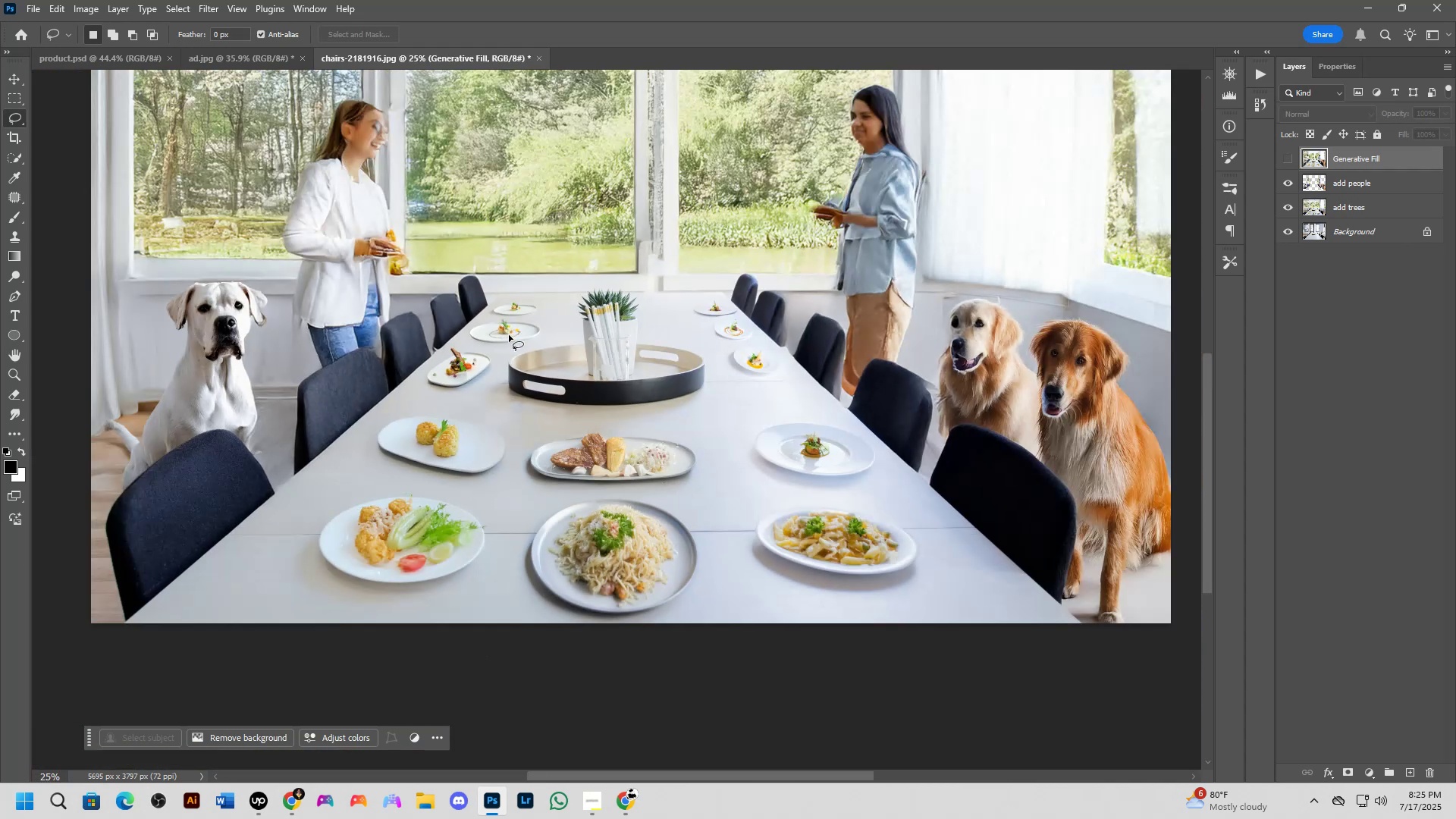 
key(Shift+ShiftLeft)
 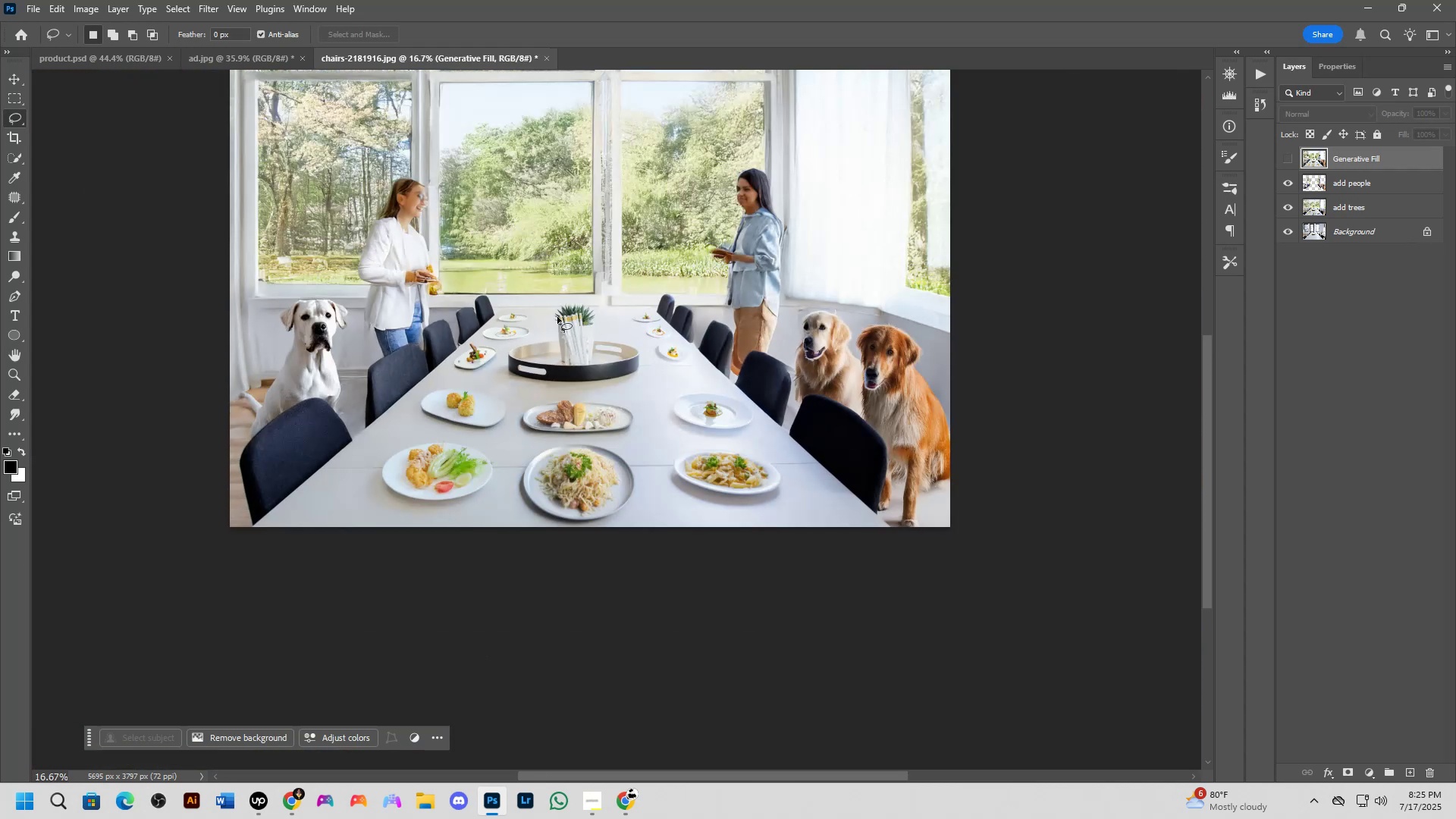 
hold_key(key=Space, duration=0.52)
 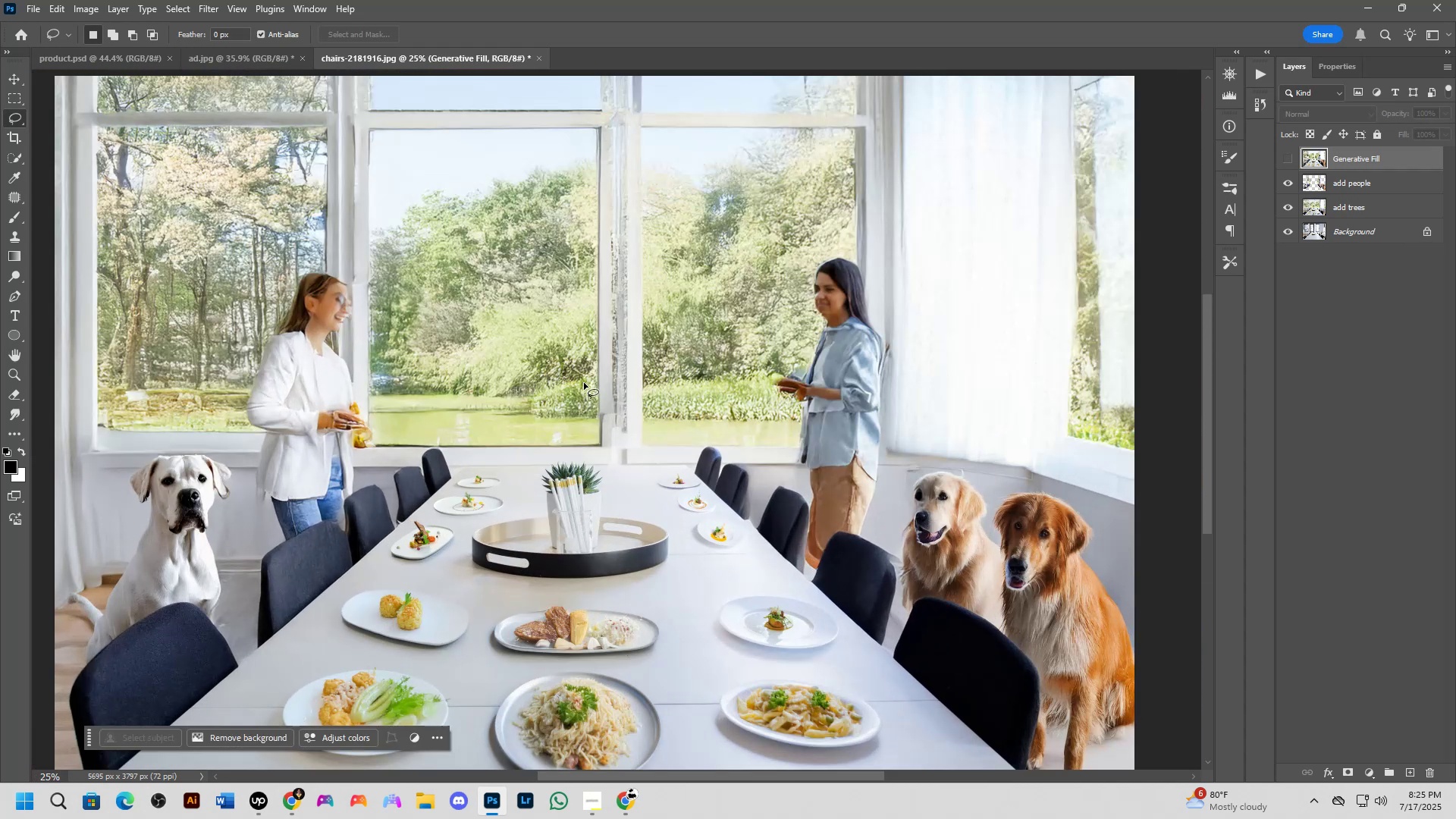 
left_click_drag(start_coordinate=[585, 256], to_coordinate=[585, 389])
 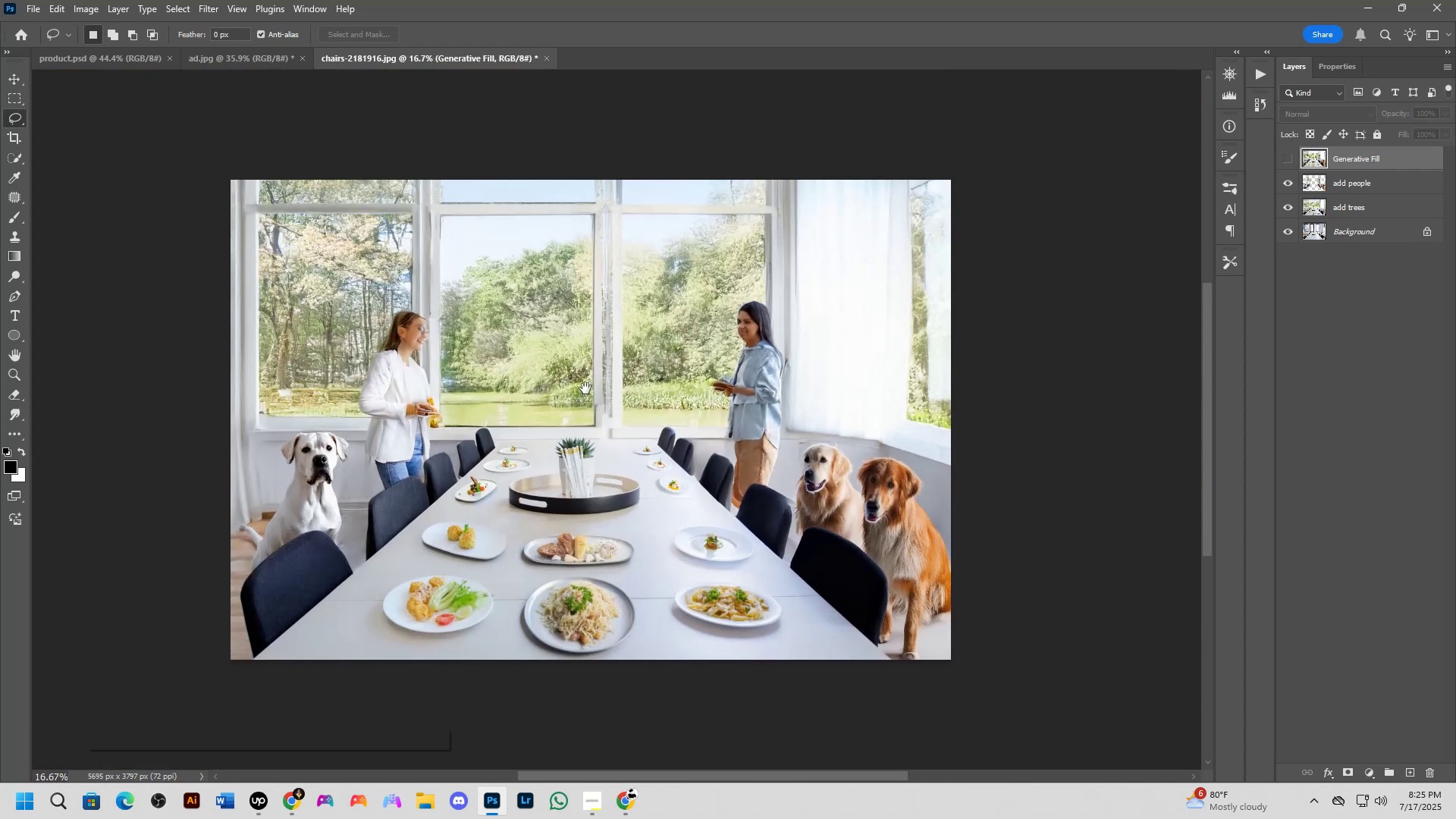 
key(Shift+ShiftLeft)
 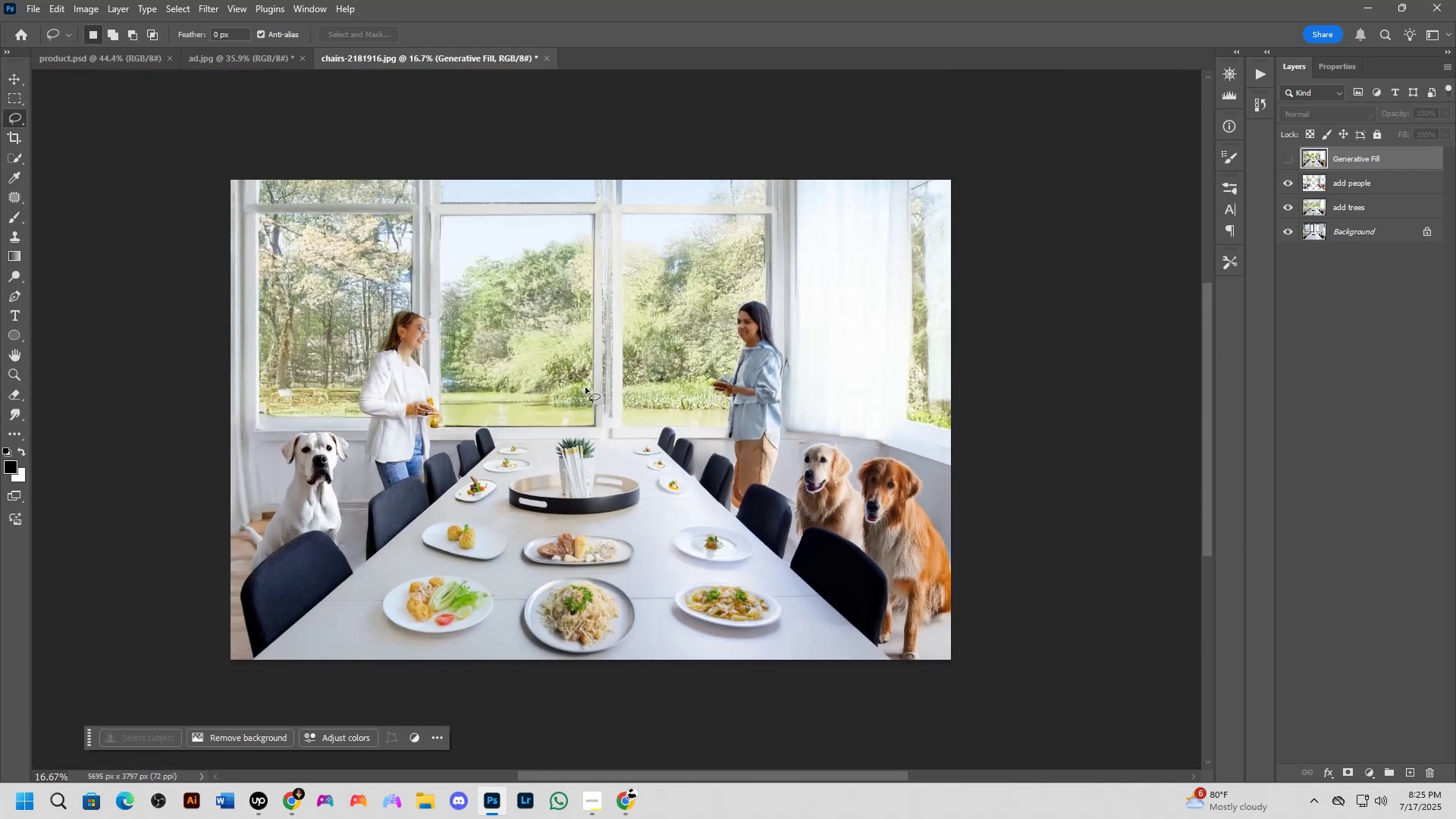 
scroll: coordinate [584, 387], scroll_direction: up, amount: 1.0
 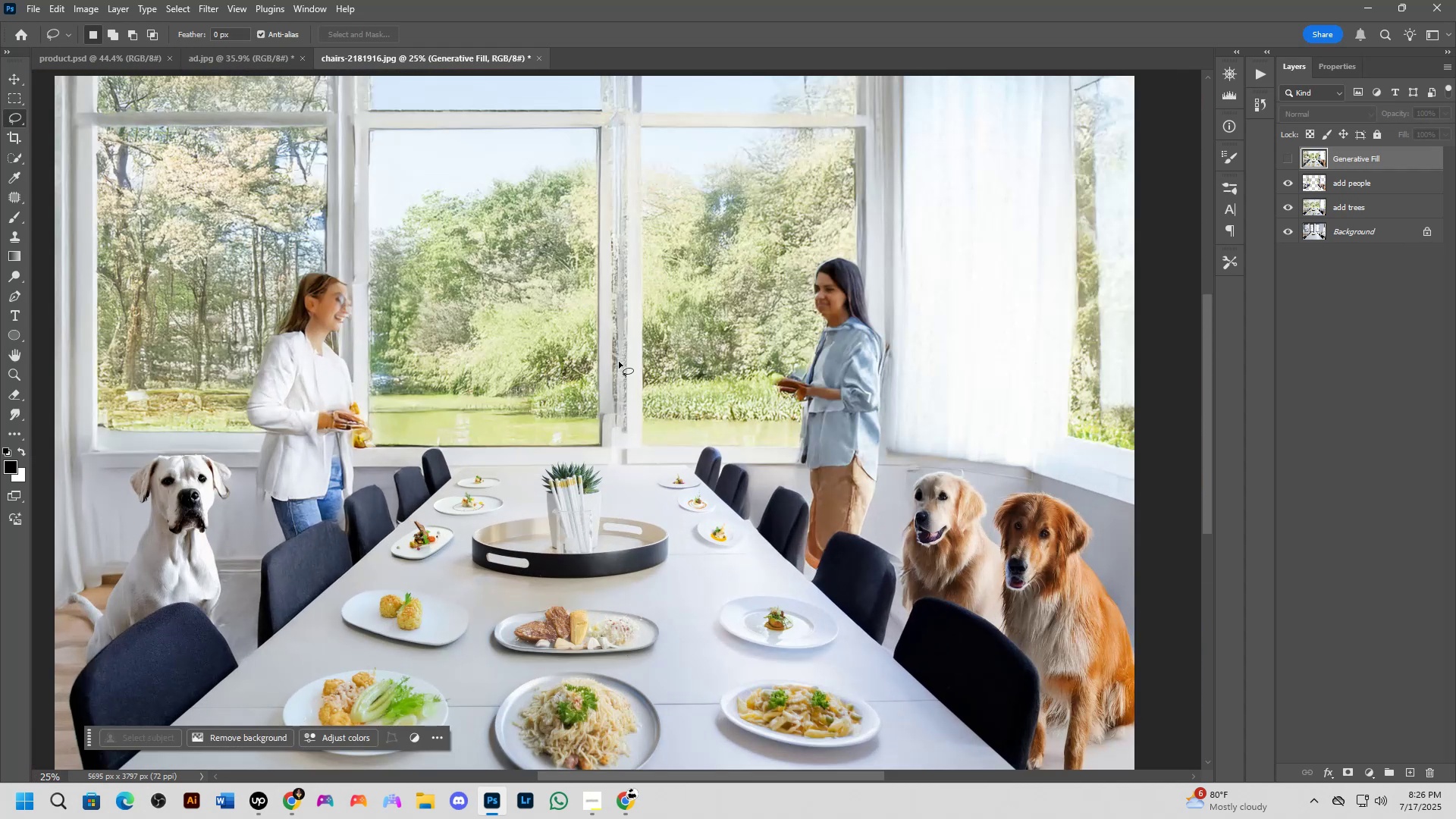 
wait(5.03)
 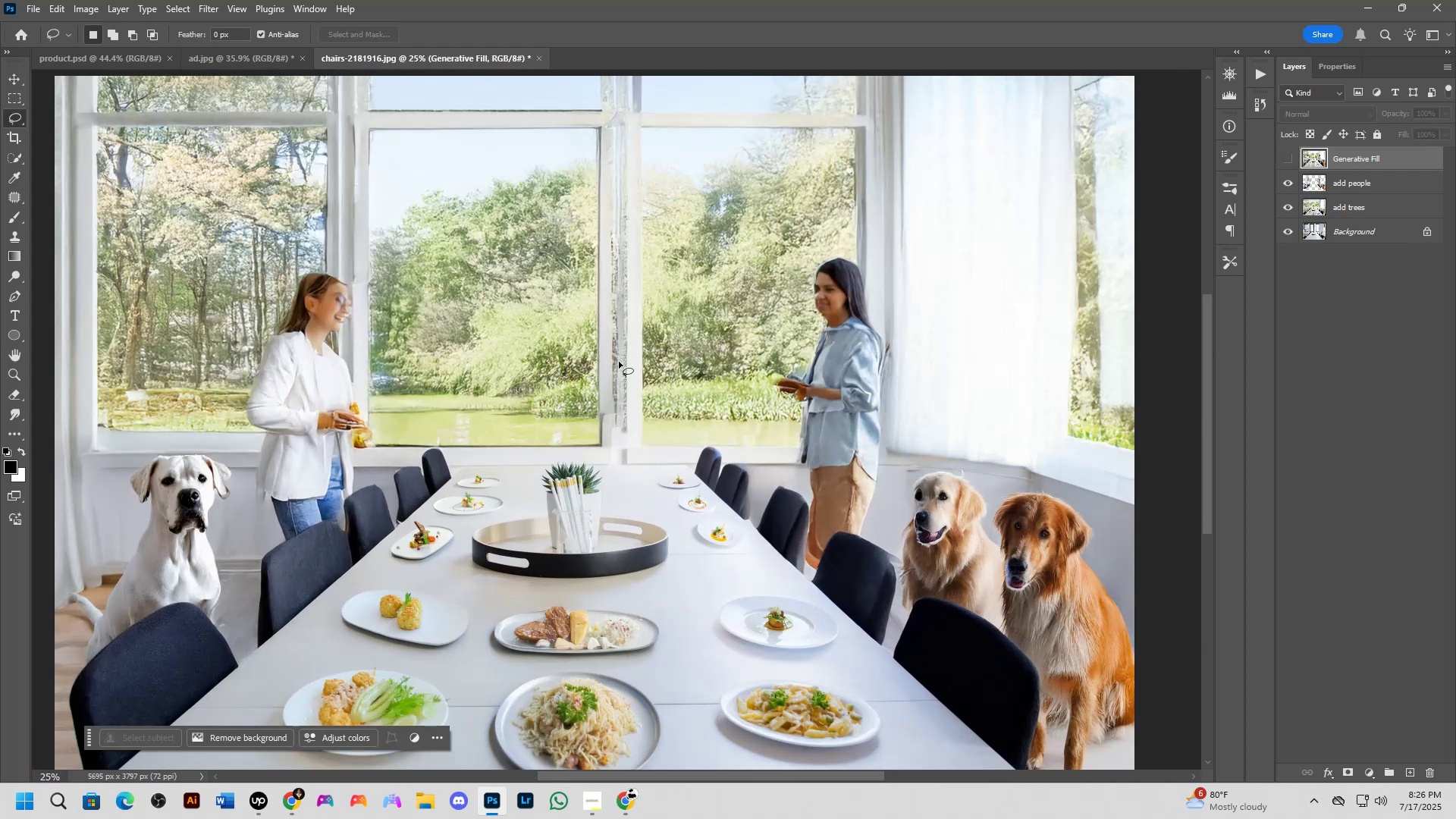 
scroll: coordinate [586, 461], scroll_direction: none, amount: 0.0
 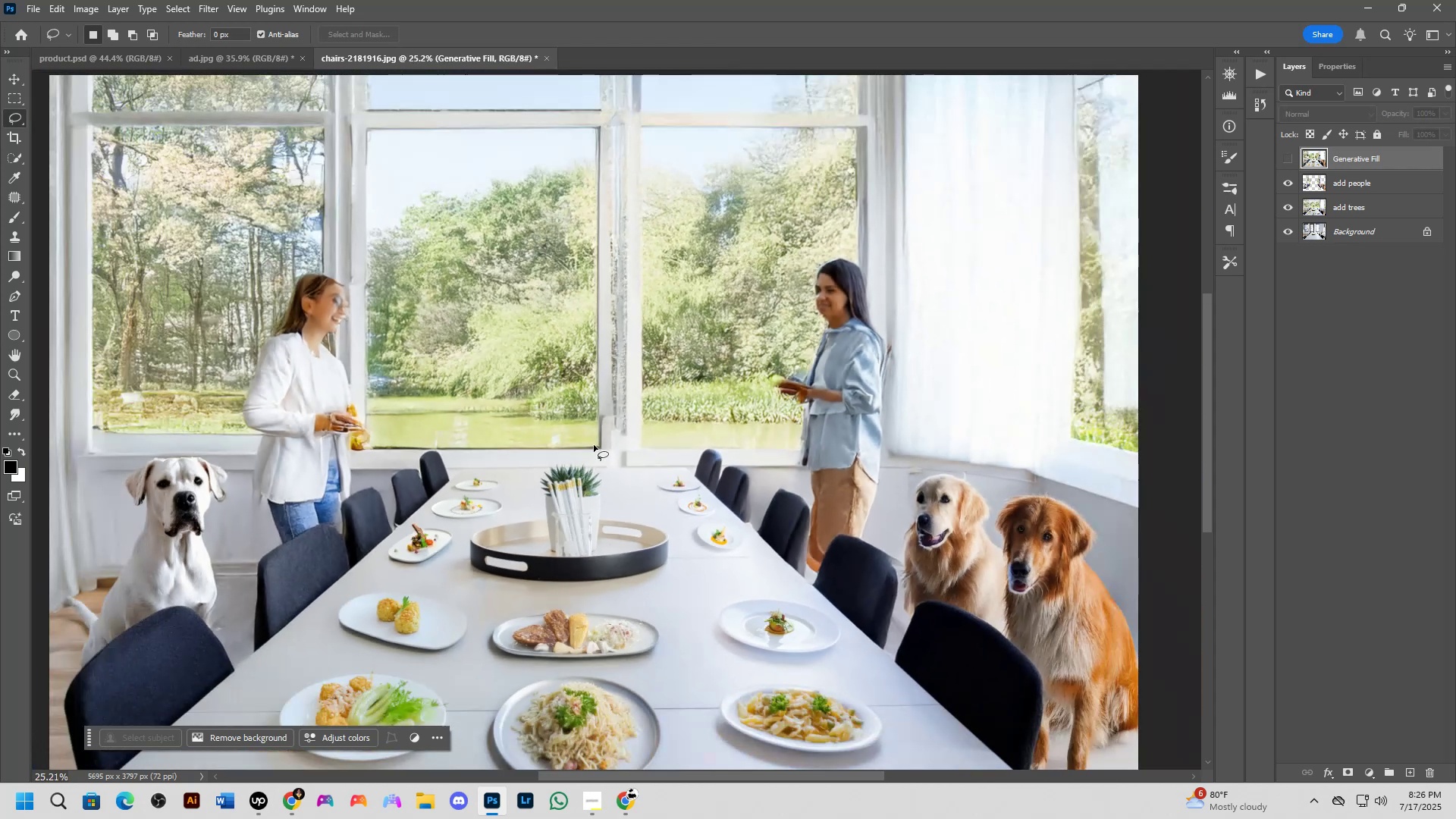 
hold_key(key=Space, duration=0.41)
 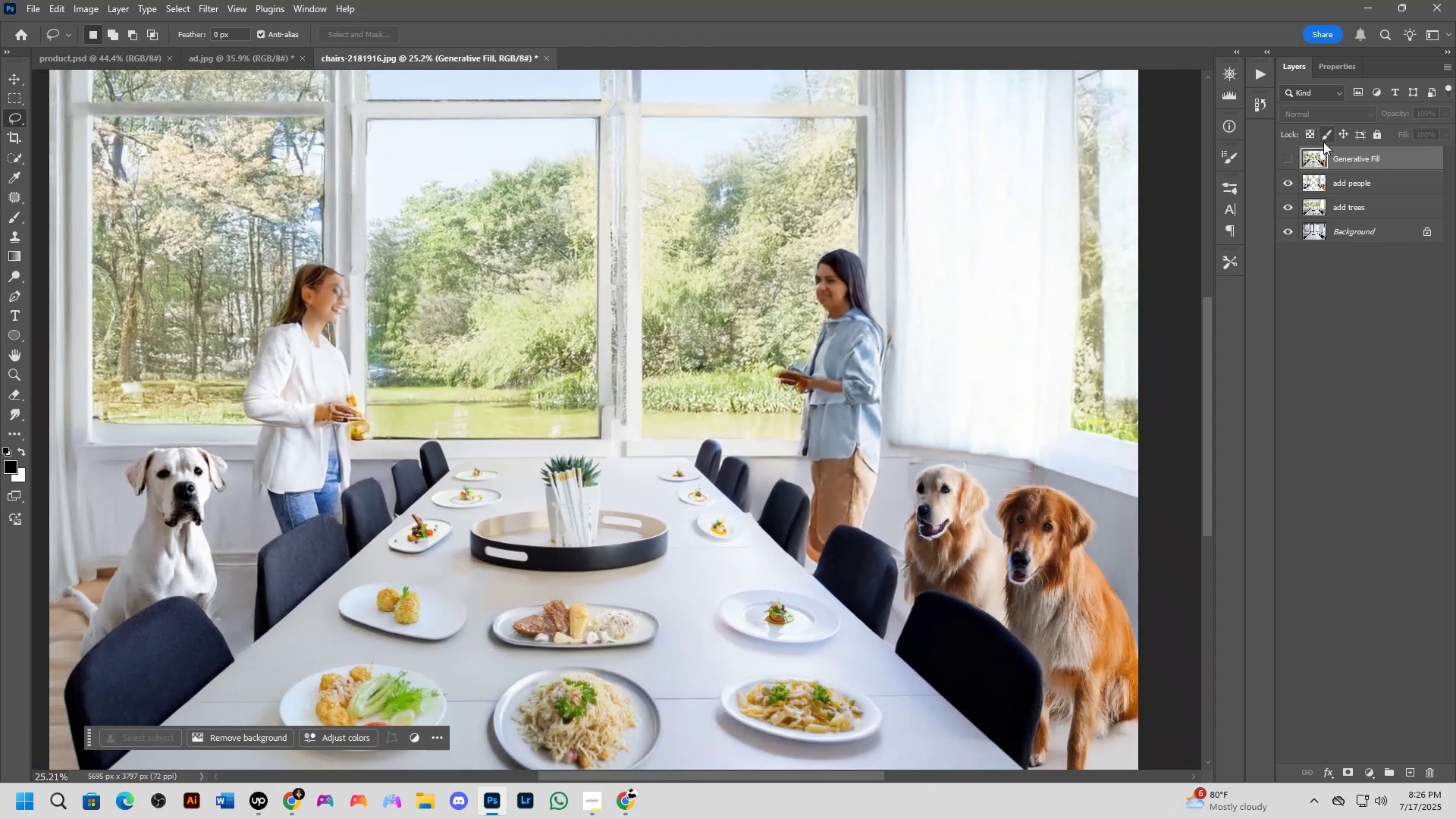 
left_click_drag(start_coordinate=[620, 404], to_coordinate=[620, 394])
 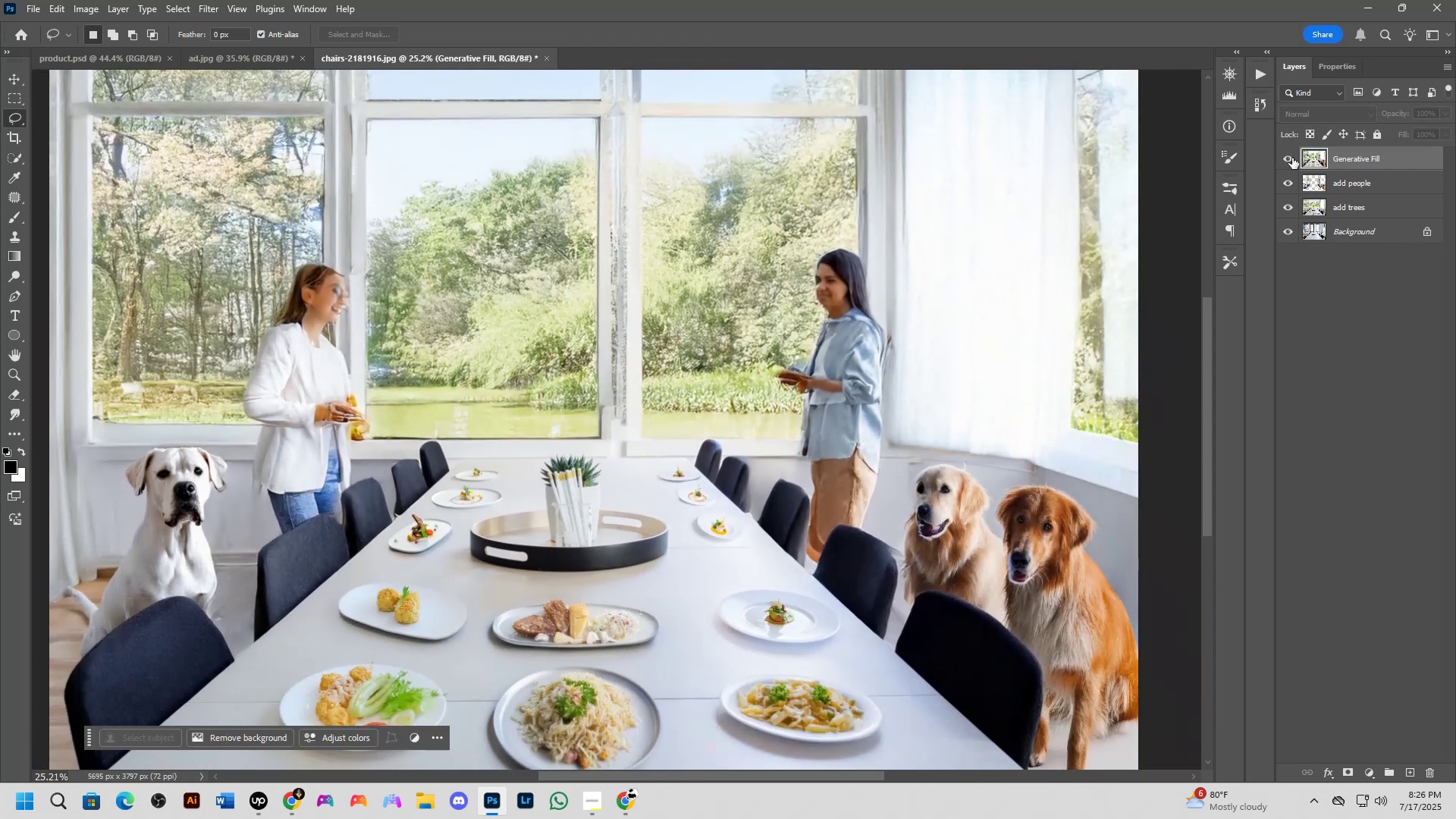 
double_click([1292, 158])
 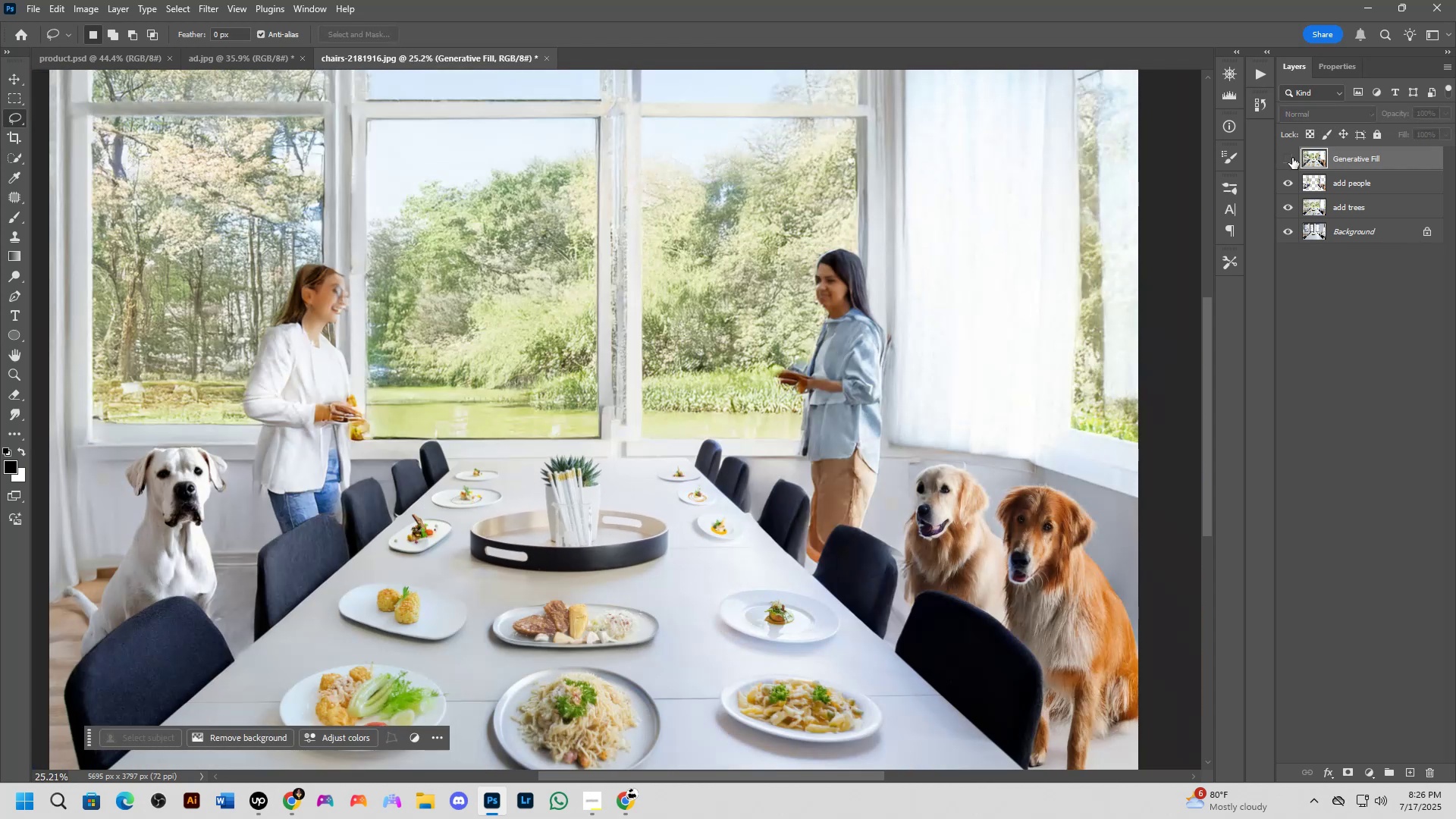 
triple_click([1292, 158])
 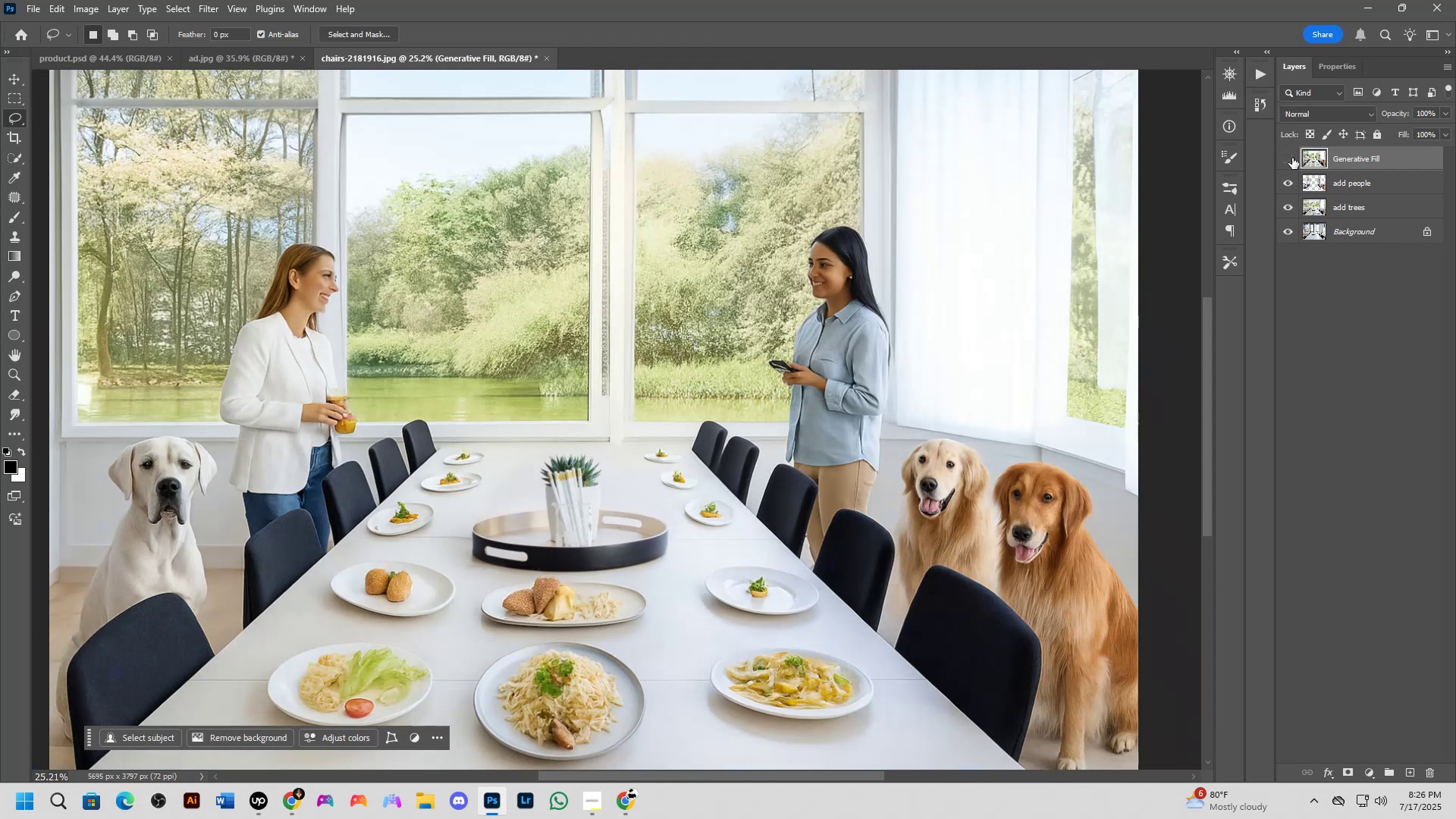 
triple_click([1292, 158])
 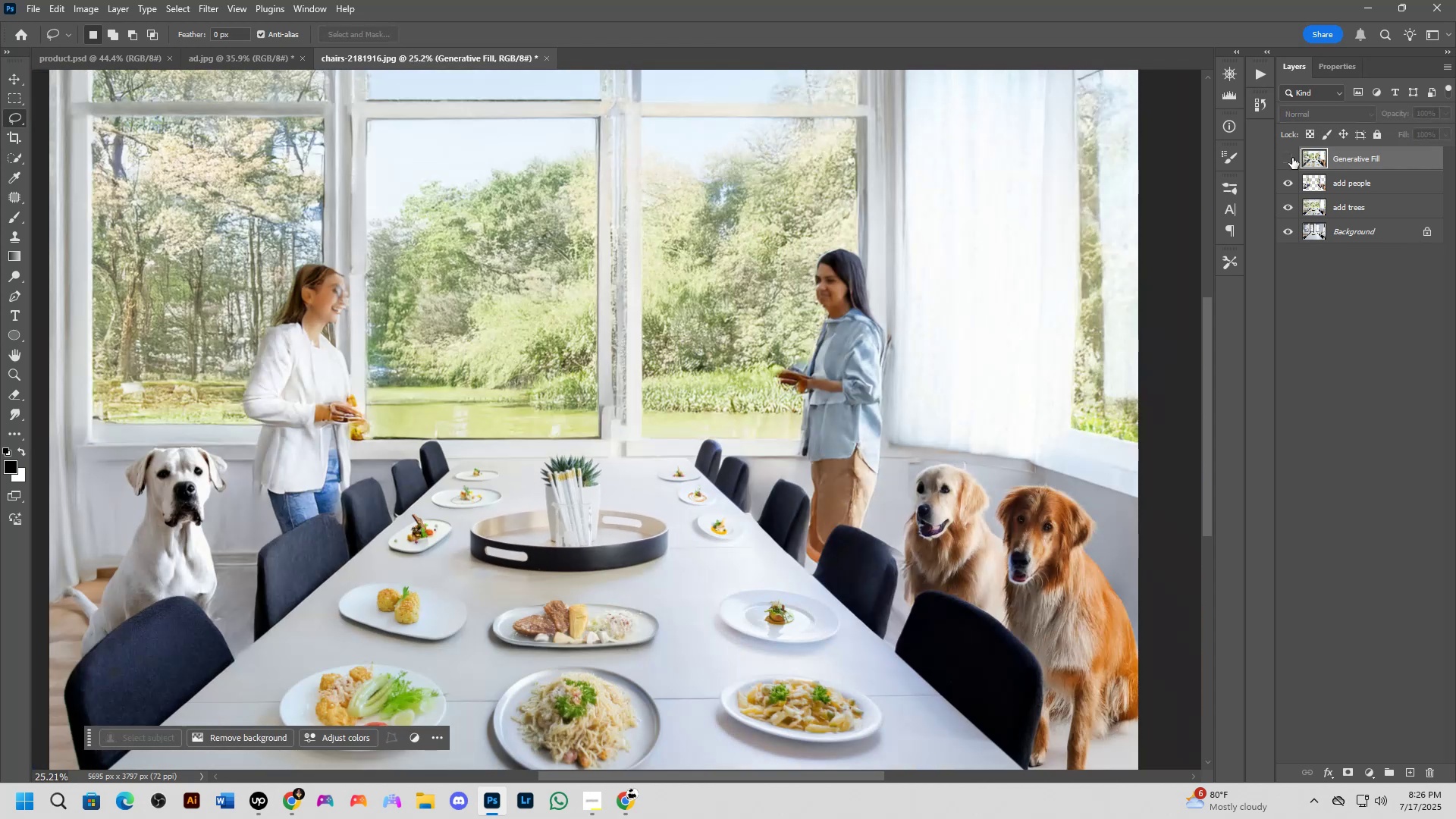 
triple_click([1292, 158])
 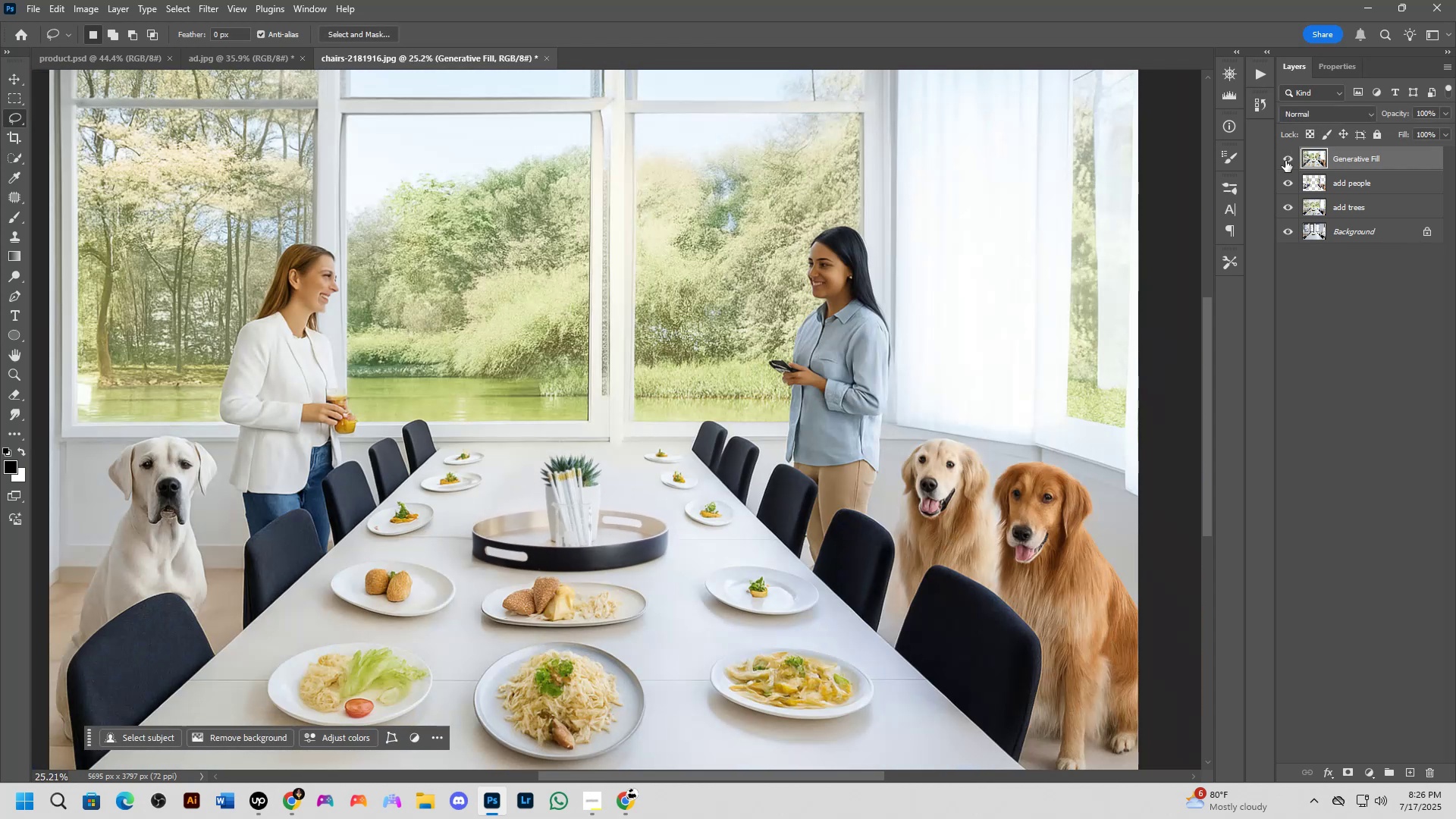 
scroll: coordinate [236, 615], scroll_direction: down, amount: 4.0
 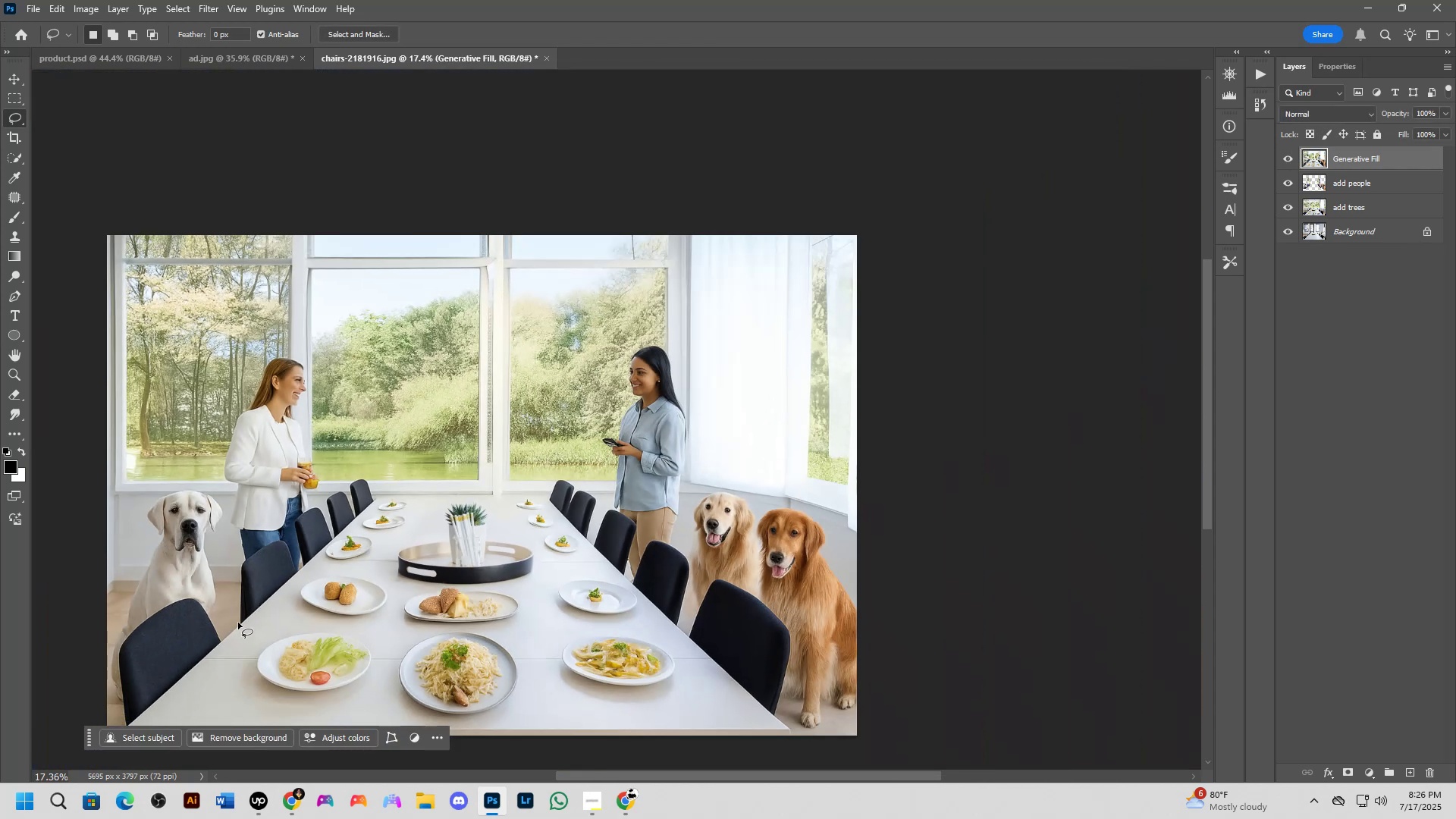 
hold_key(key=Space, duration=0.53)
 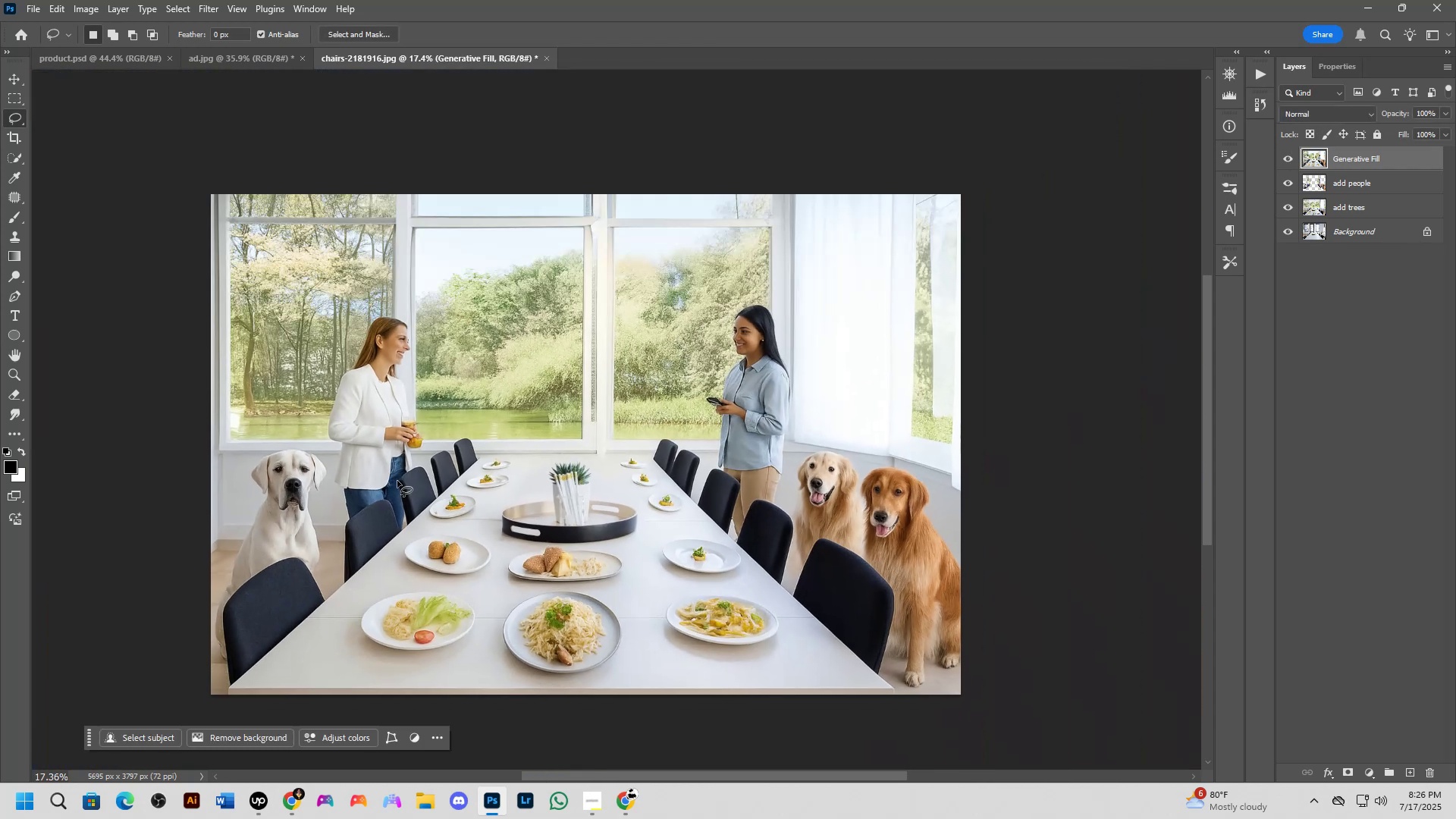 
left_click_drag(start_coordinate=[296, 519], to_coordinate=[400, 479])
 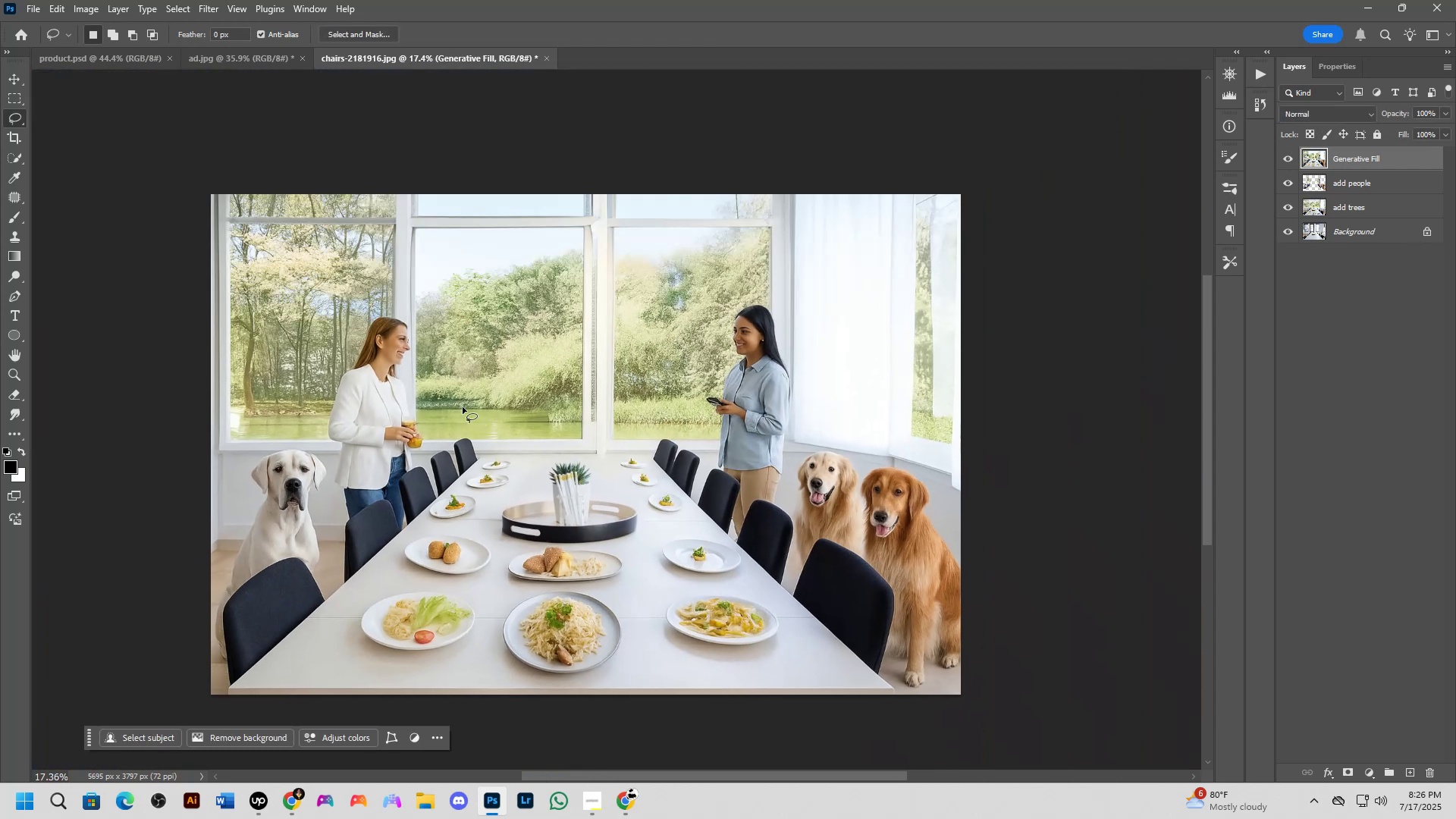 
hold_key(key=Space, duration=0.47)
 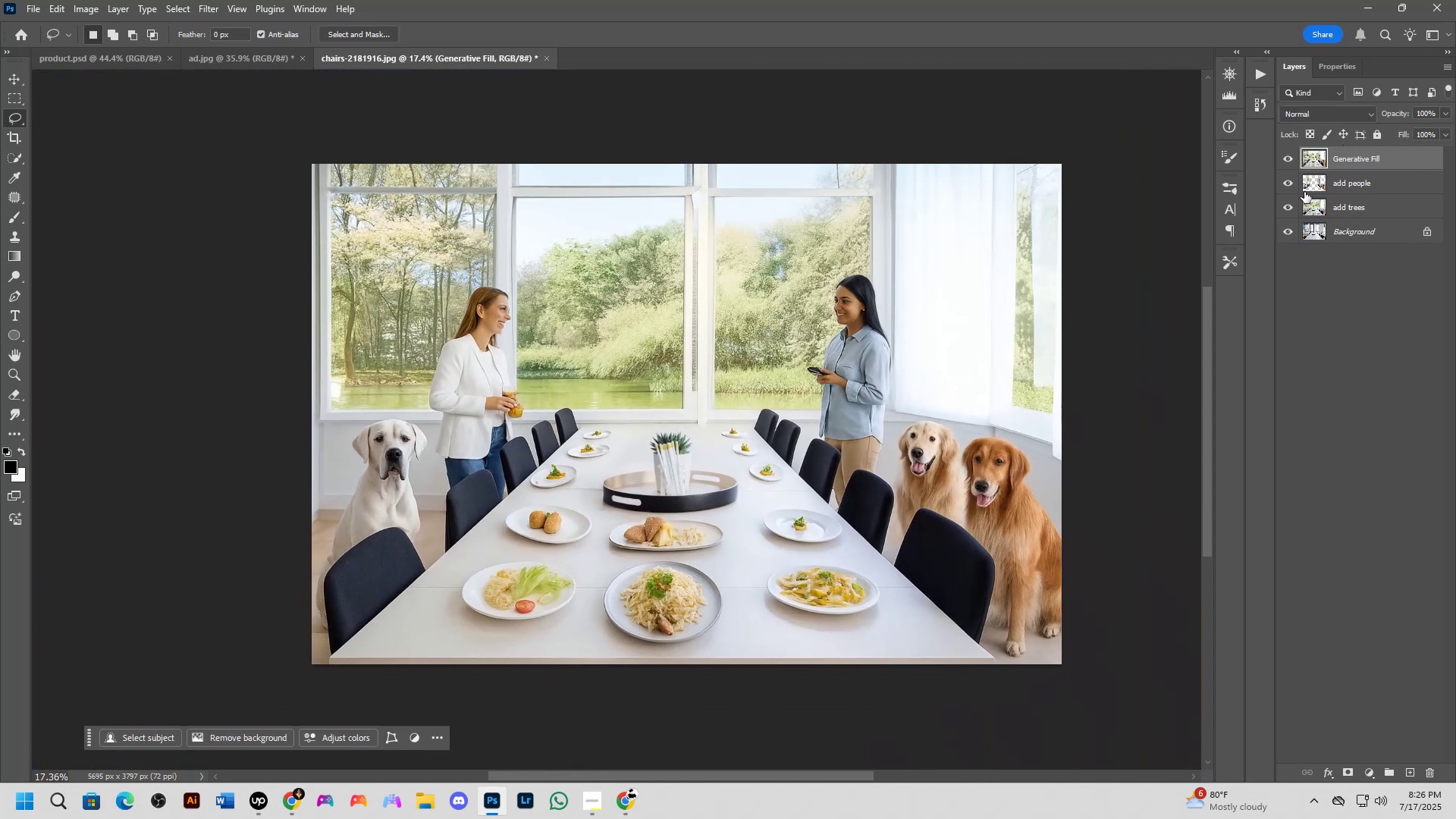 
left_click_drag(start_coordinate=[491, 433], to_coordinate=[592, 403])
 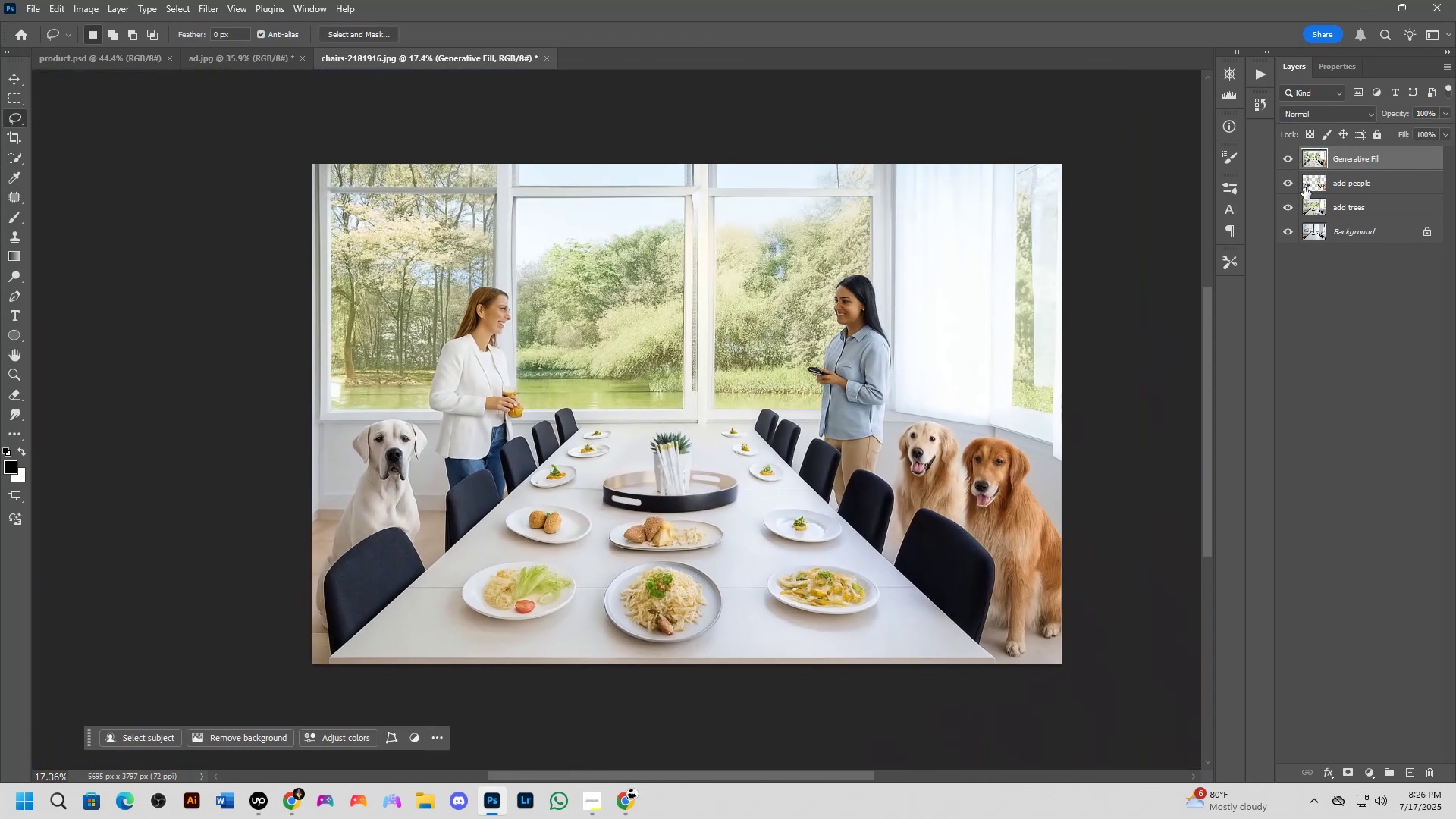 
left_click_drag(start_coordinate=[1294, 180], to_coordinate=[1294, 199])
 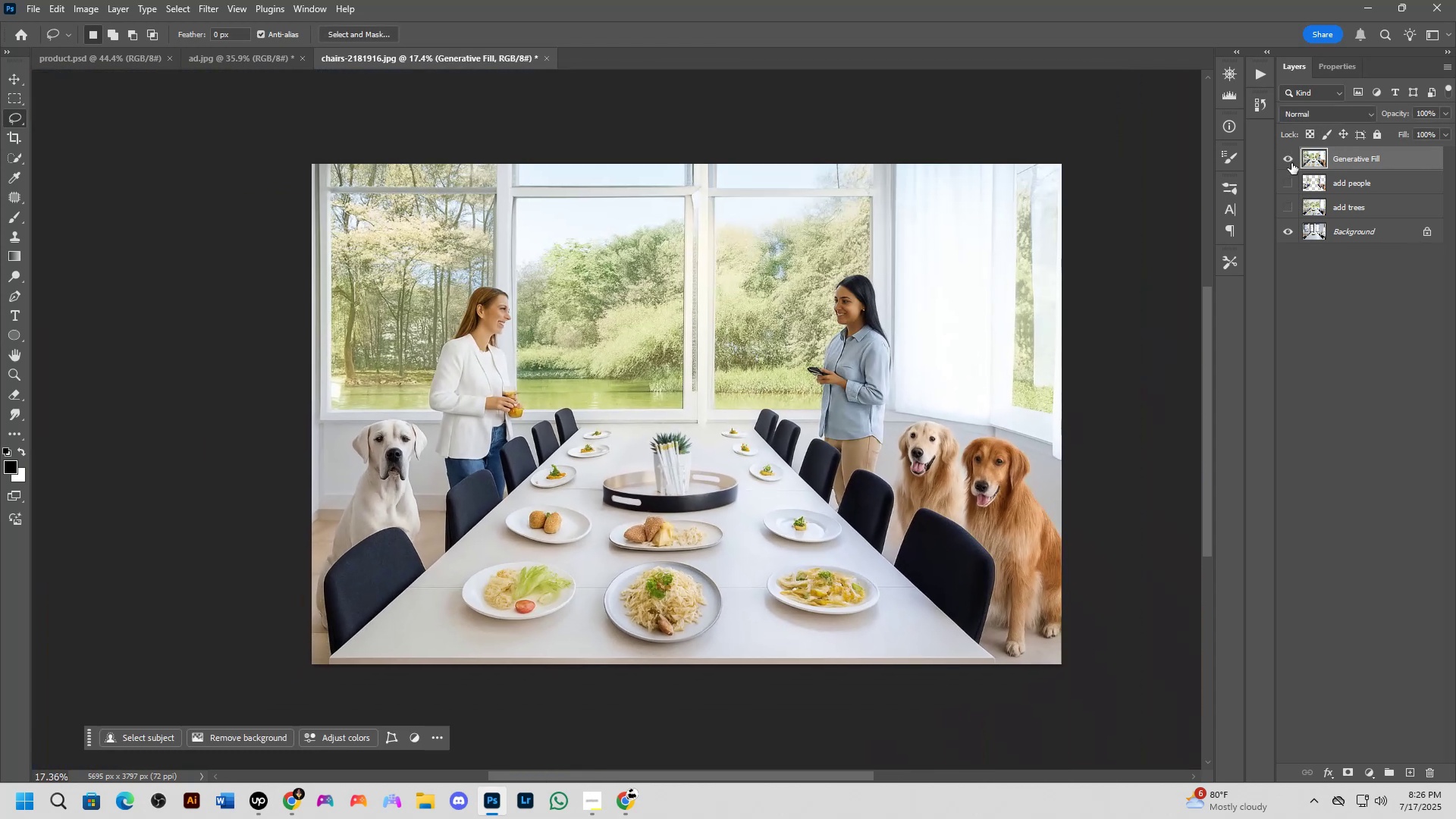 
left_click([1291, 161])
 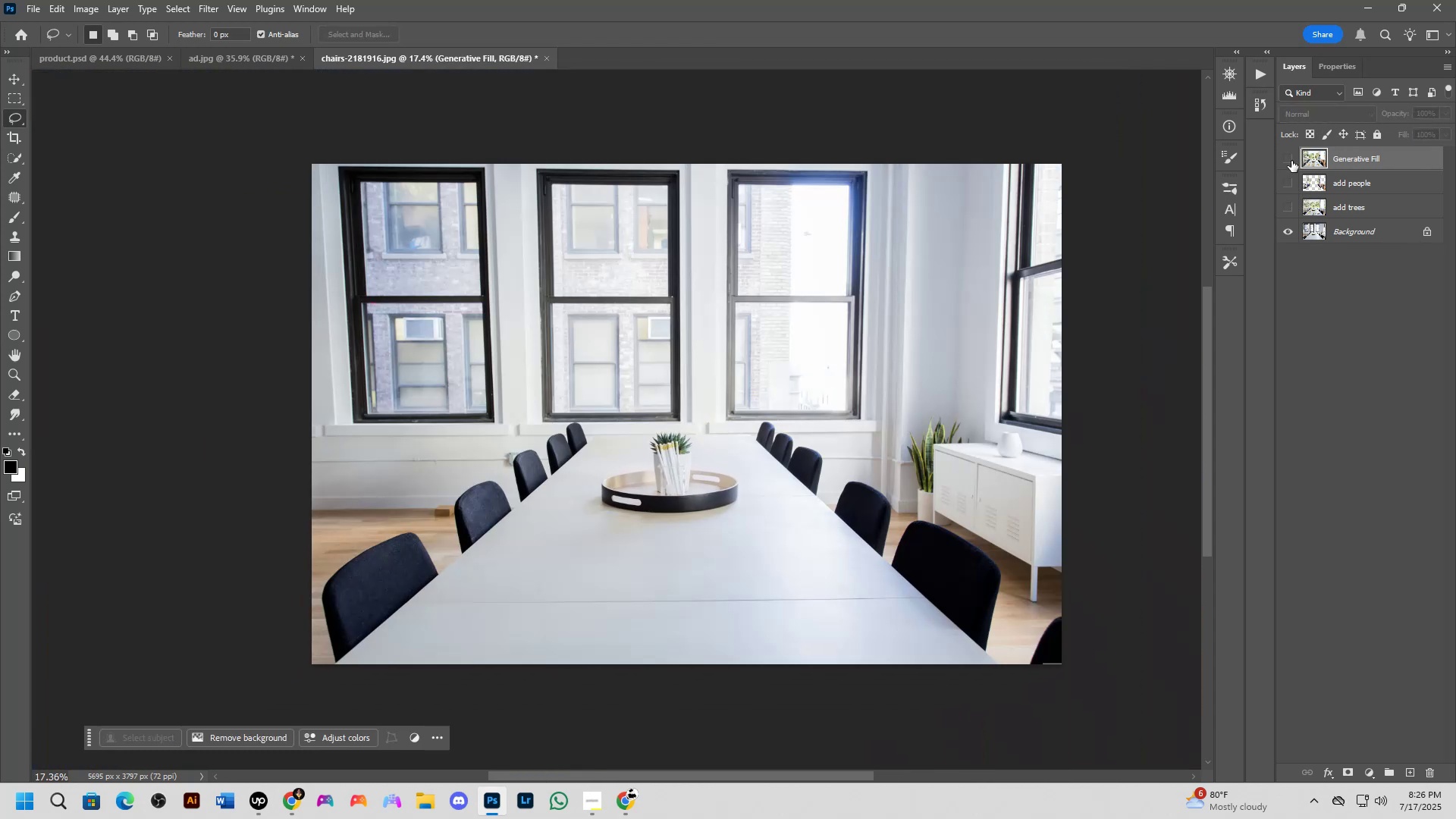 
left_click([1291, 161])
 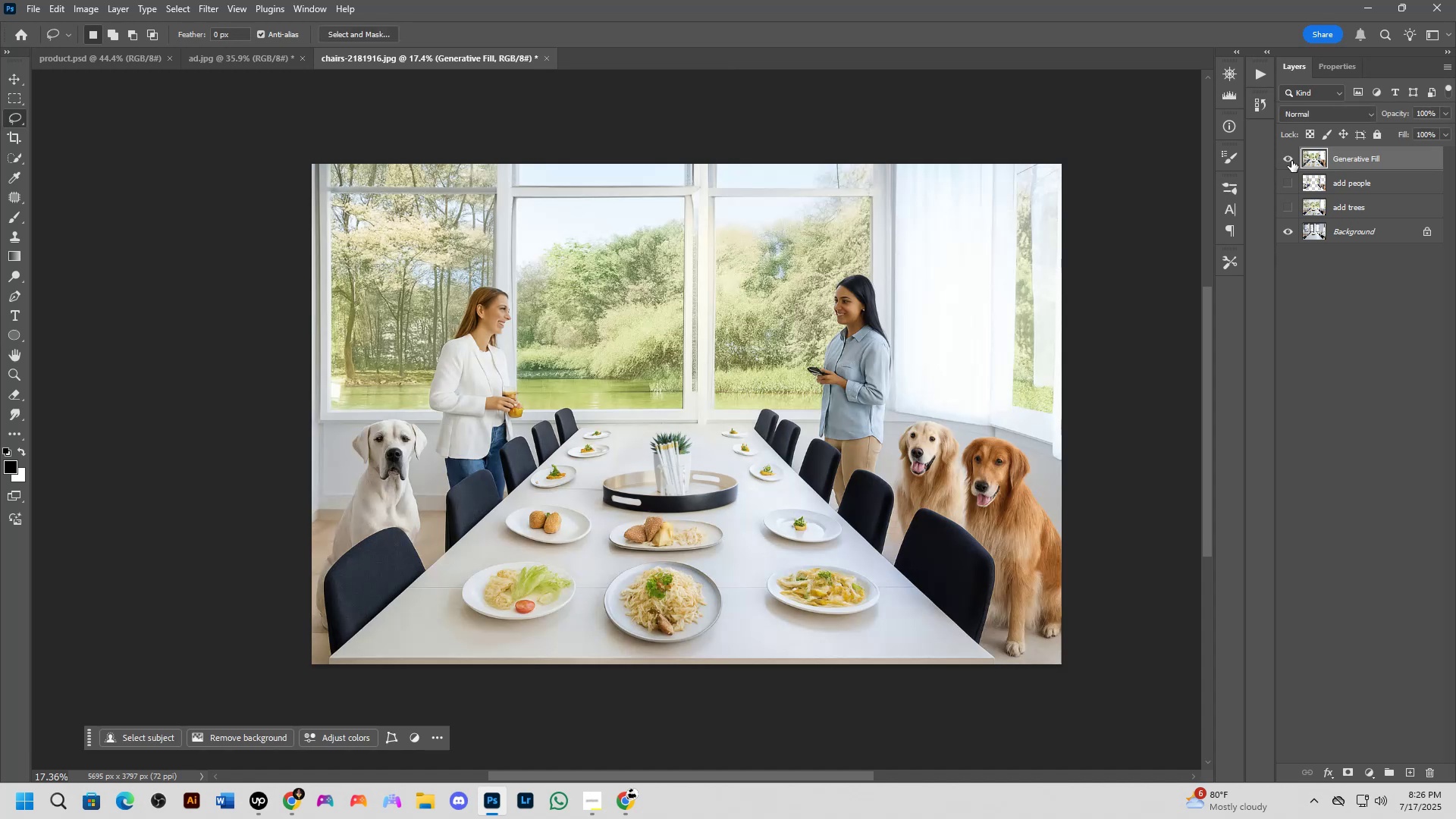 
hold_key(key=Space, duration=0.5)
 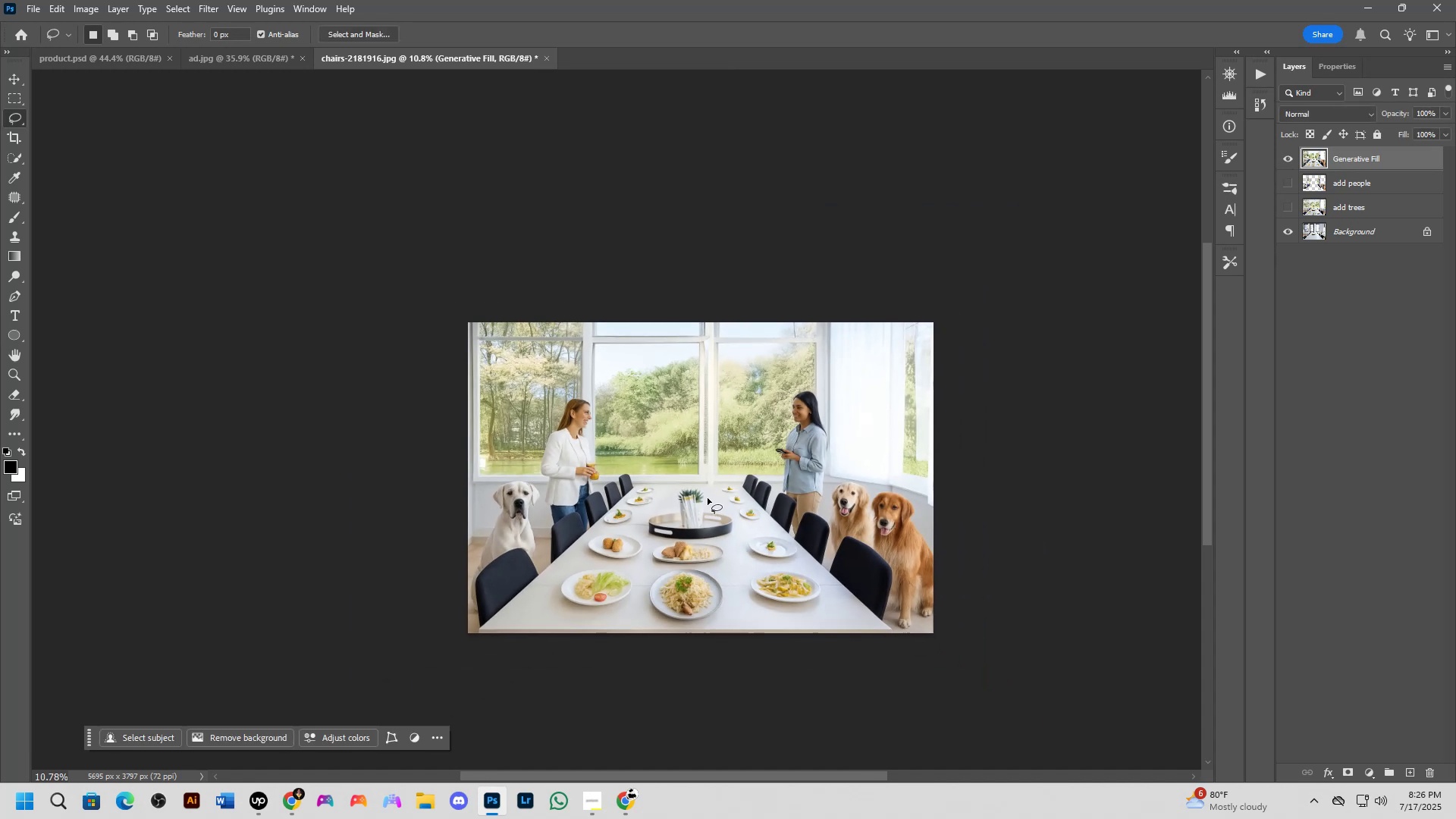 
left_click_drag(start_coordinate=[709, 447], to_coordinate=[717, 497])
 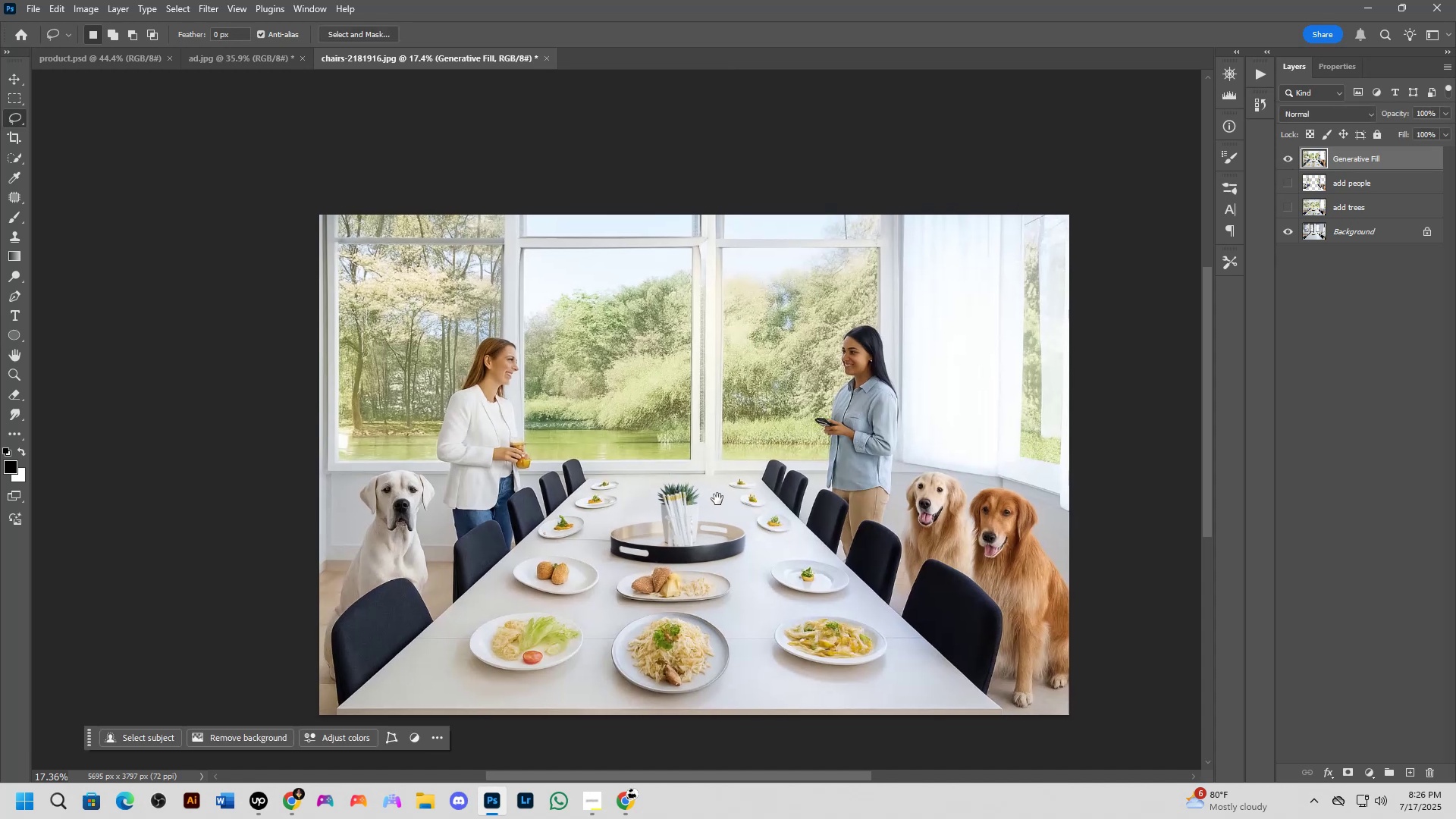 
scroll: coordinate [710, 499], scroll_direction: down, amount: 5.0
 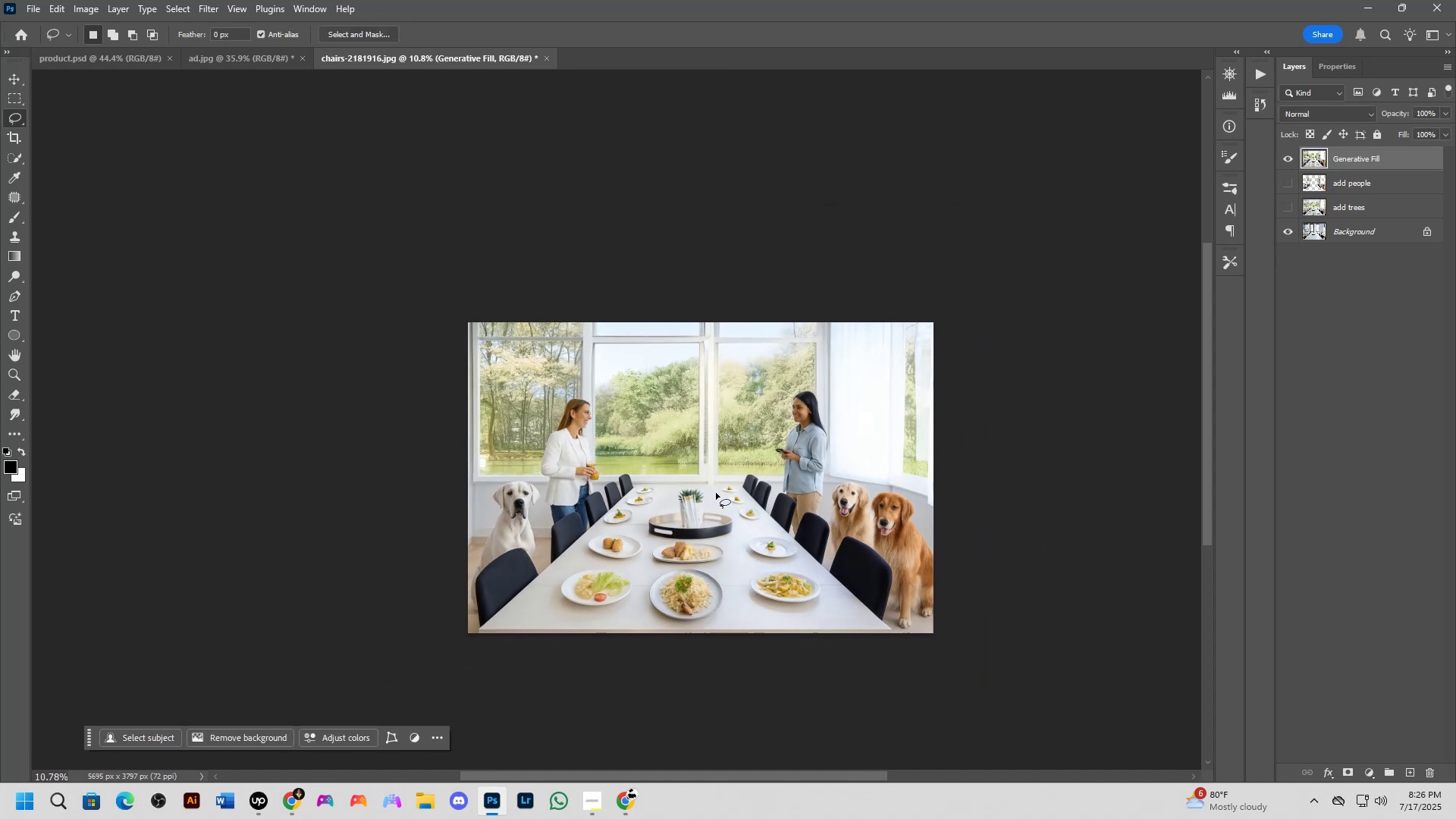 
key(C)
 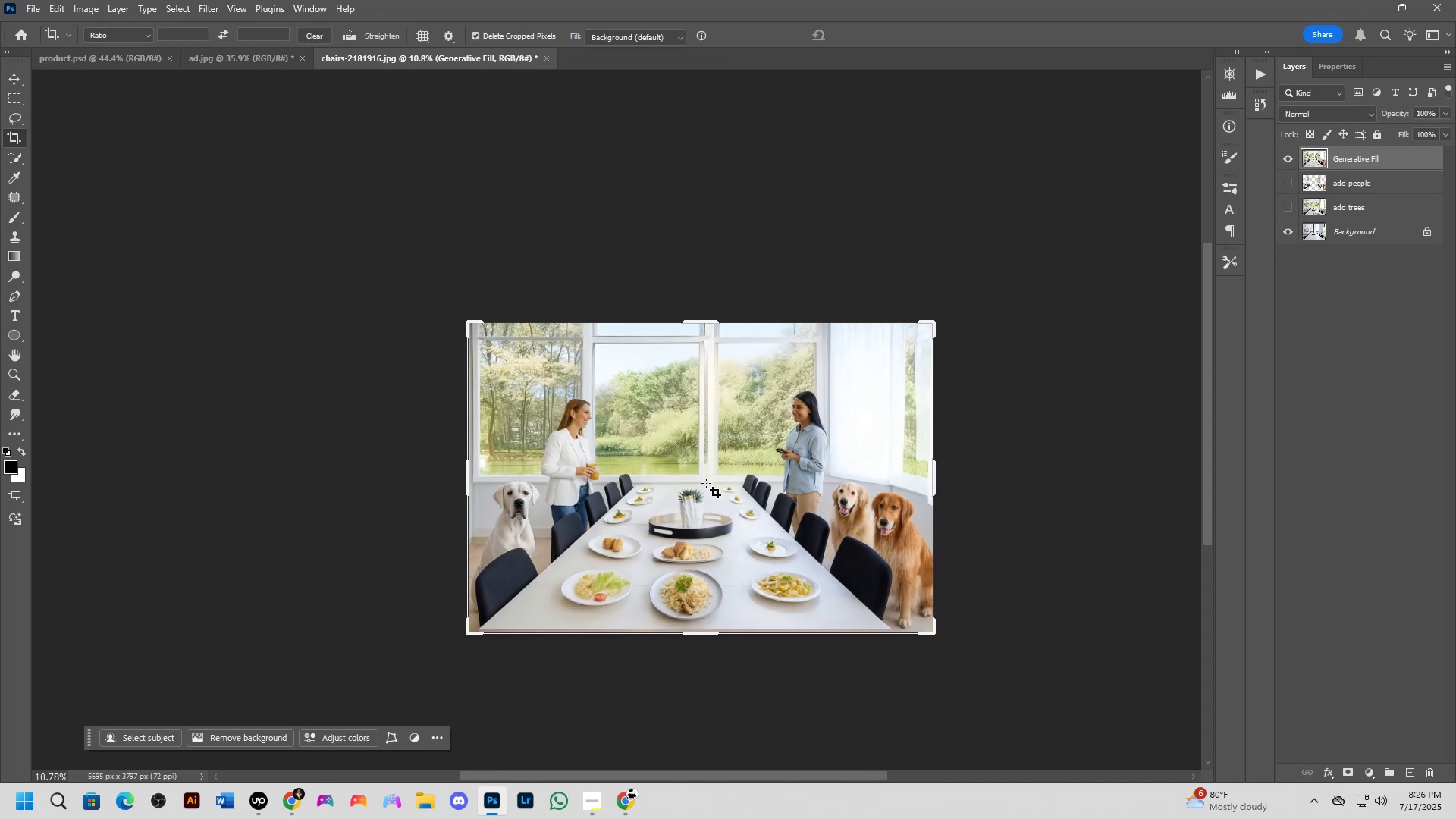 
scroll: coordinate [372, 501], scroll_direction: up, amount: 1.0
 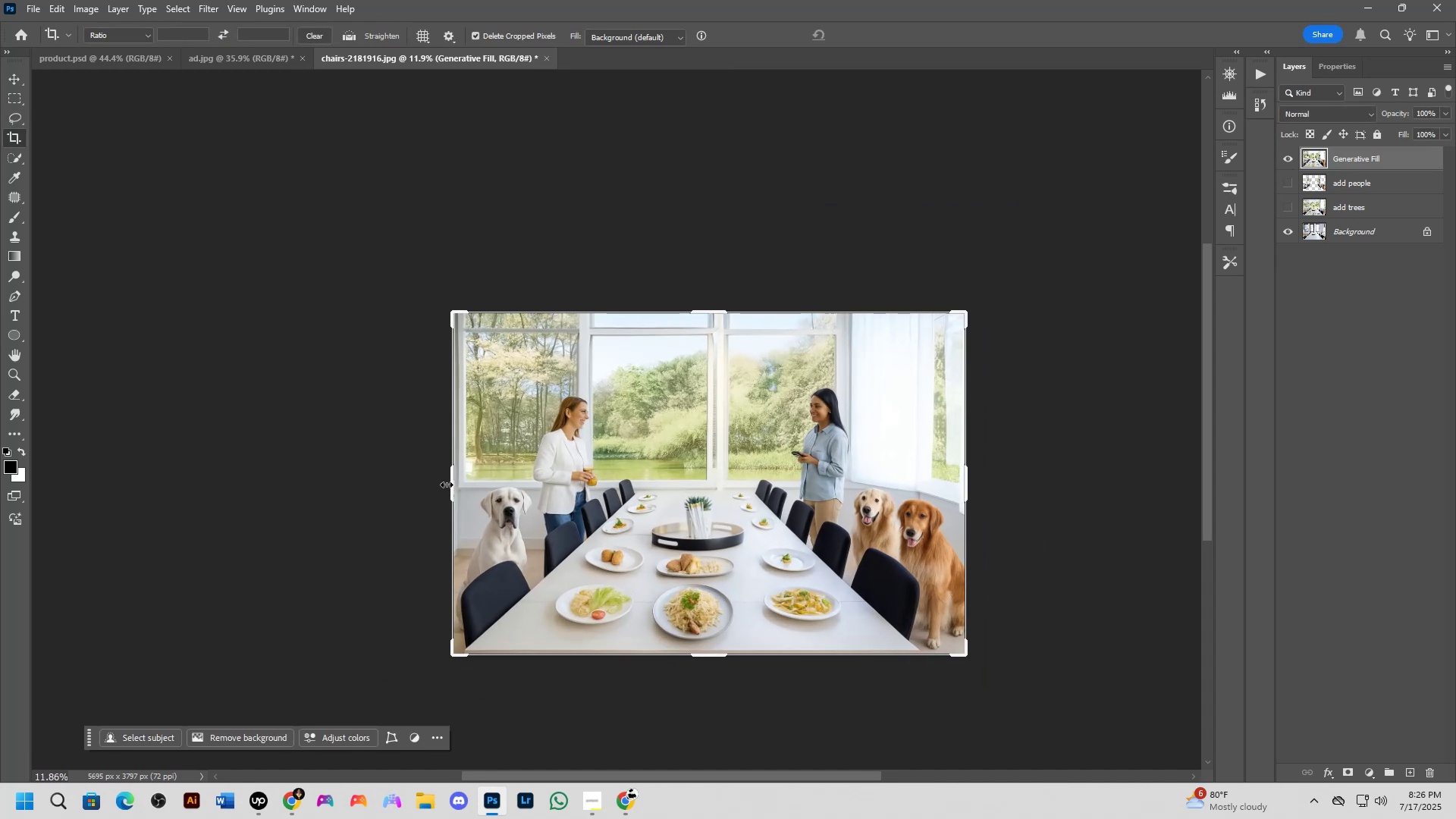 
left_click_drag(start_coordinate=[450, 485], to_coordinate=[259, 516])
 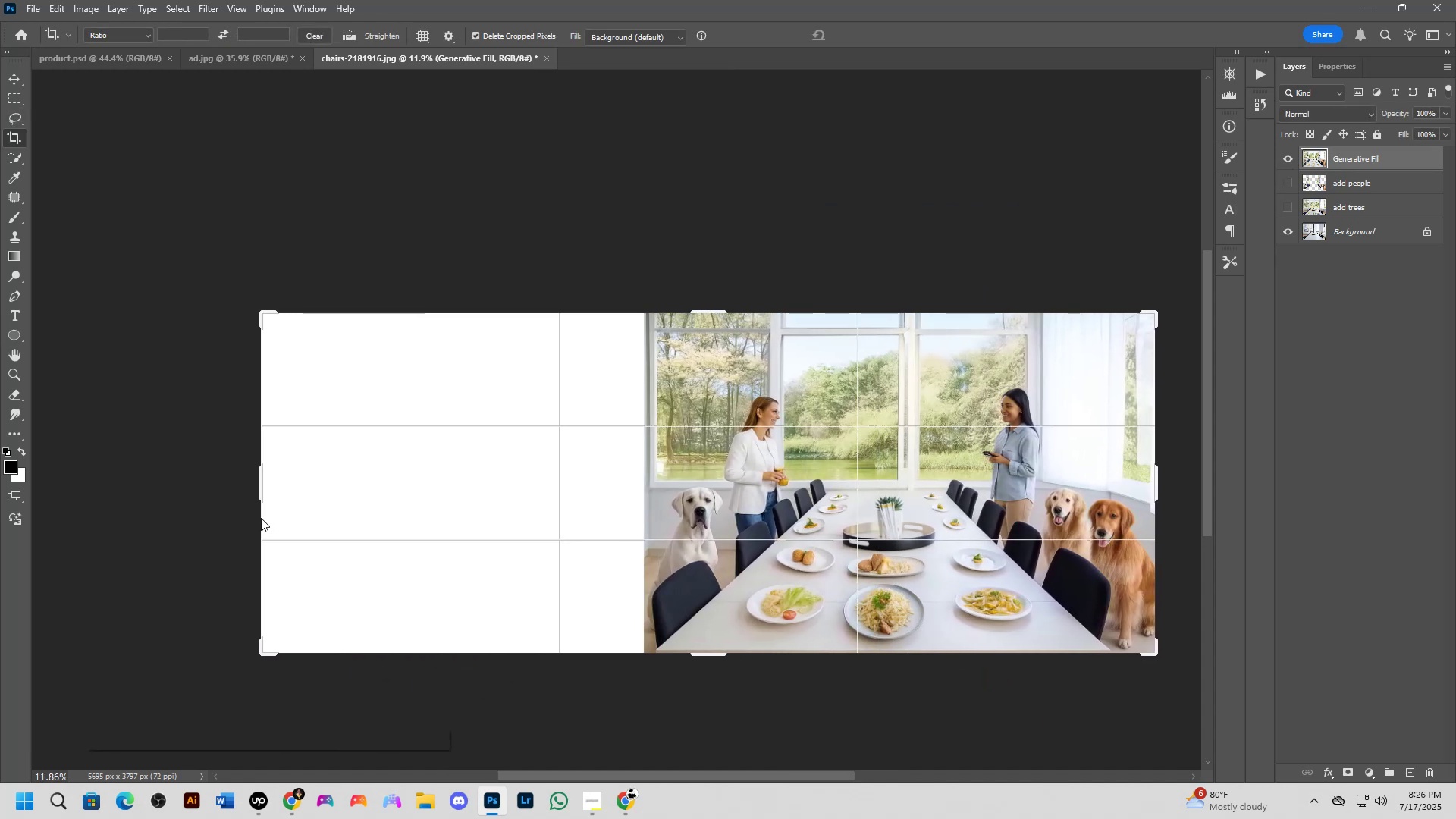 
key(Control+Z)
 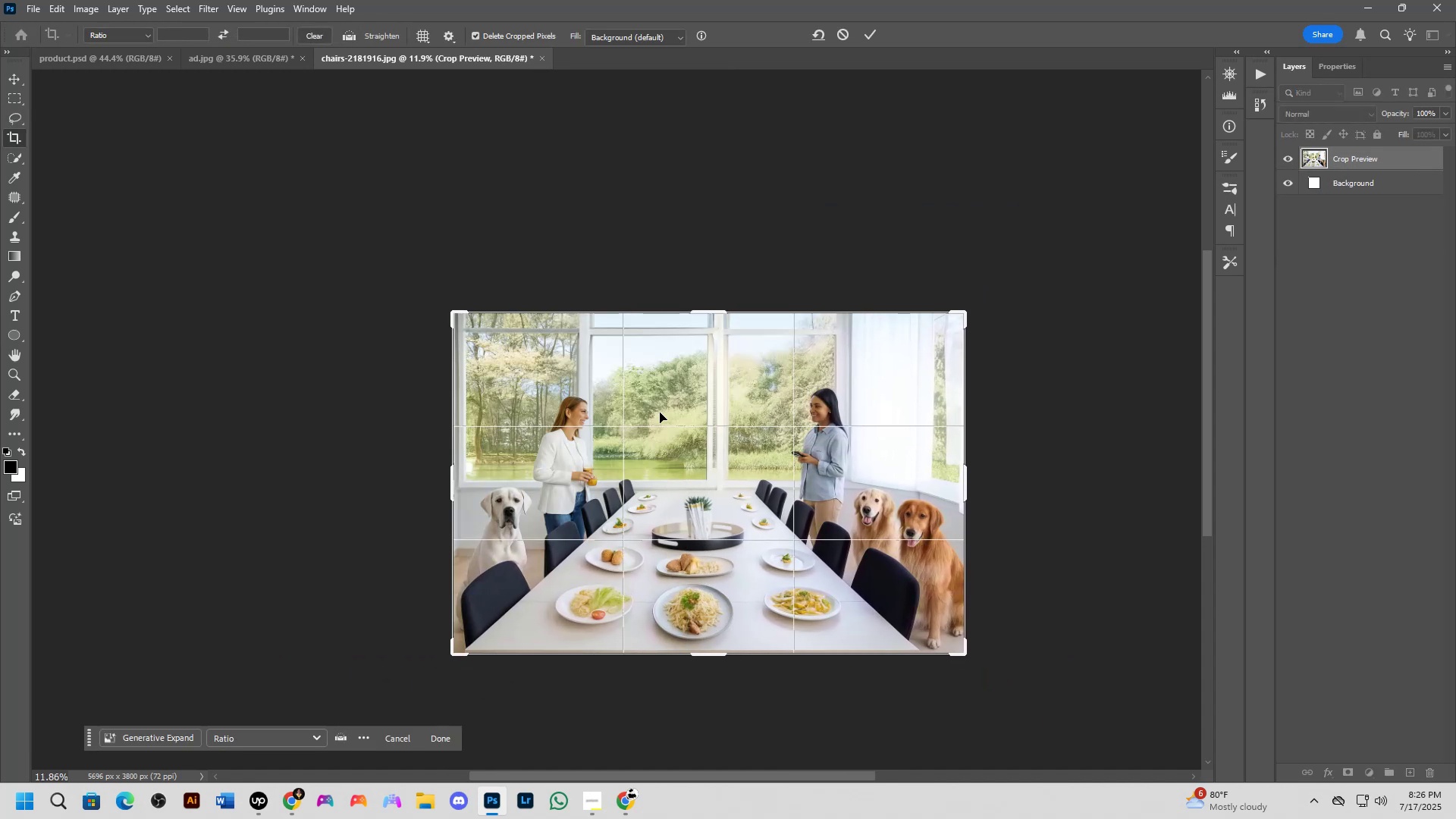 
hold_key(key=Space, duration=0.59)
 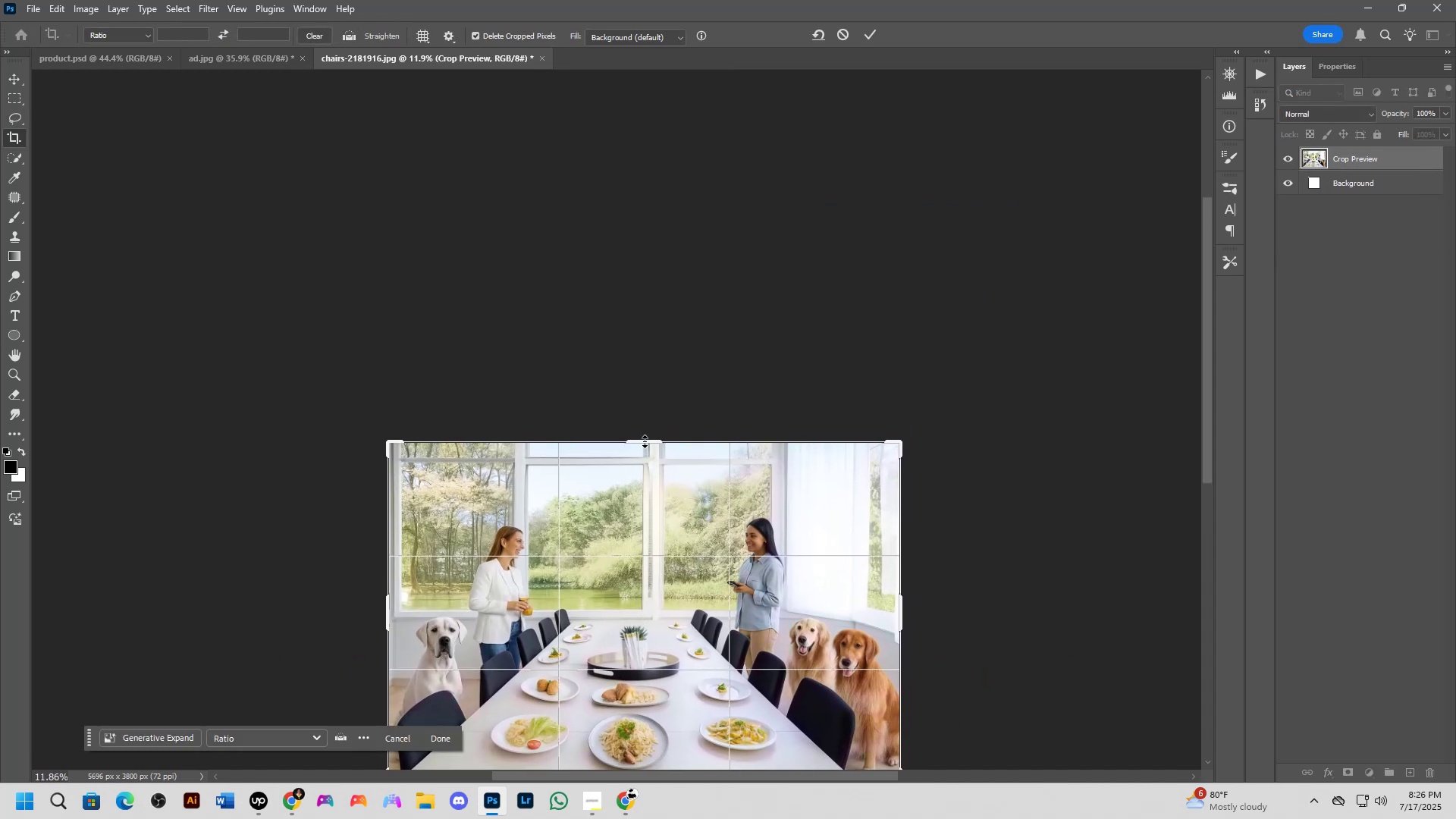 
left_click_drag(start_coordinate=[666, 413], to_coordinate=[601, 543])
 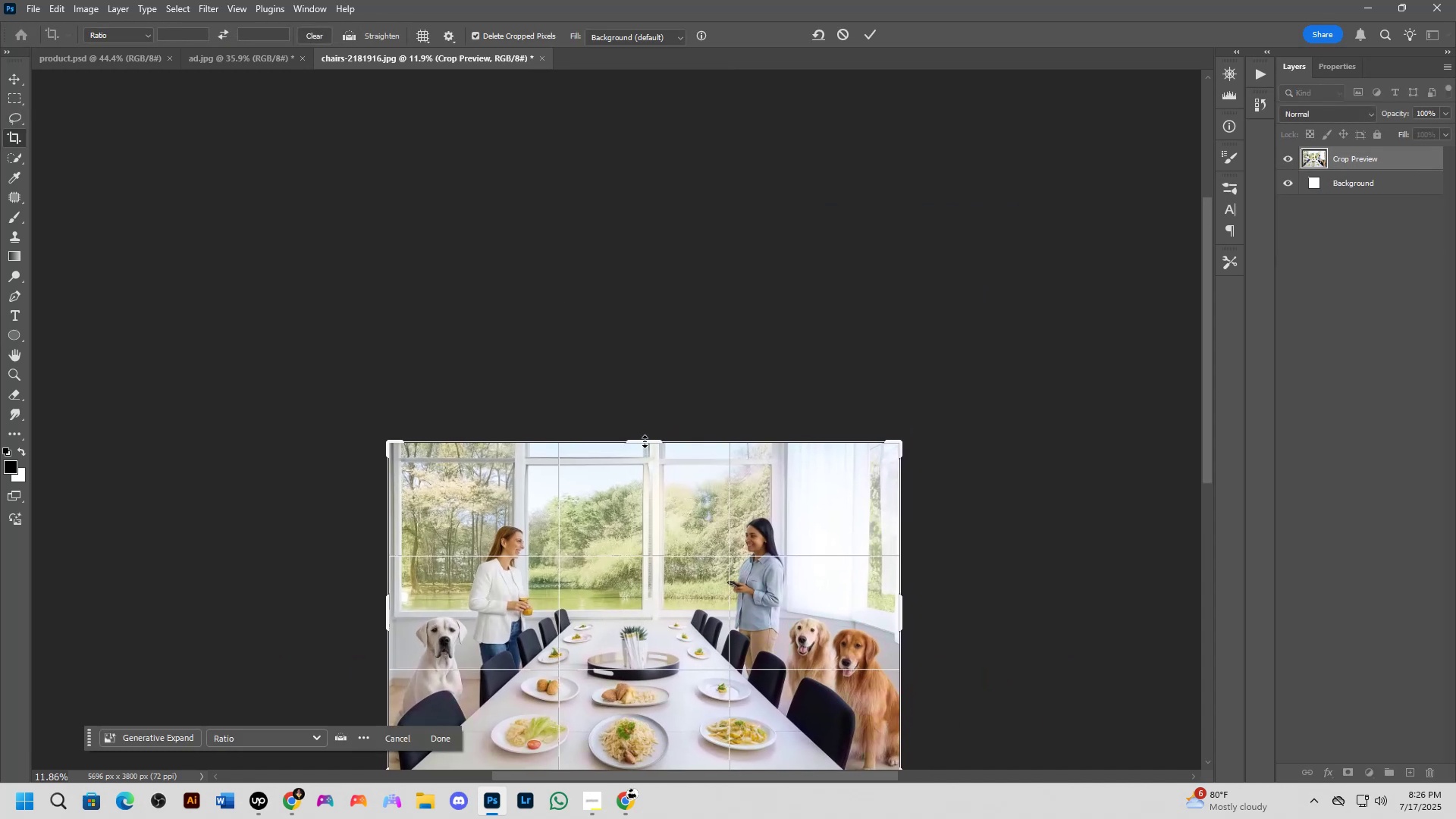 
scroll: coordinate [644, 505], scroll_direction: down, amount: 4.0
 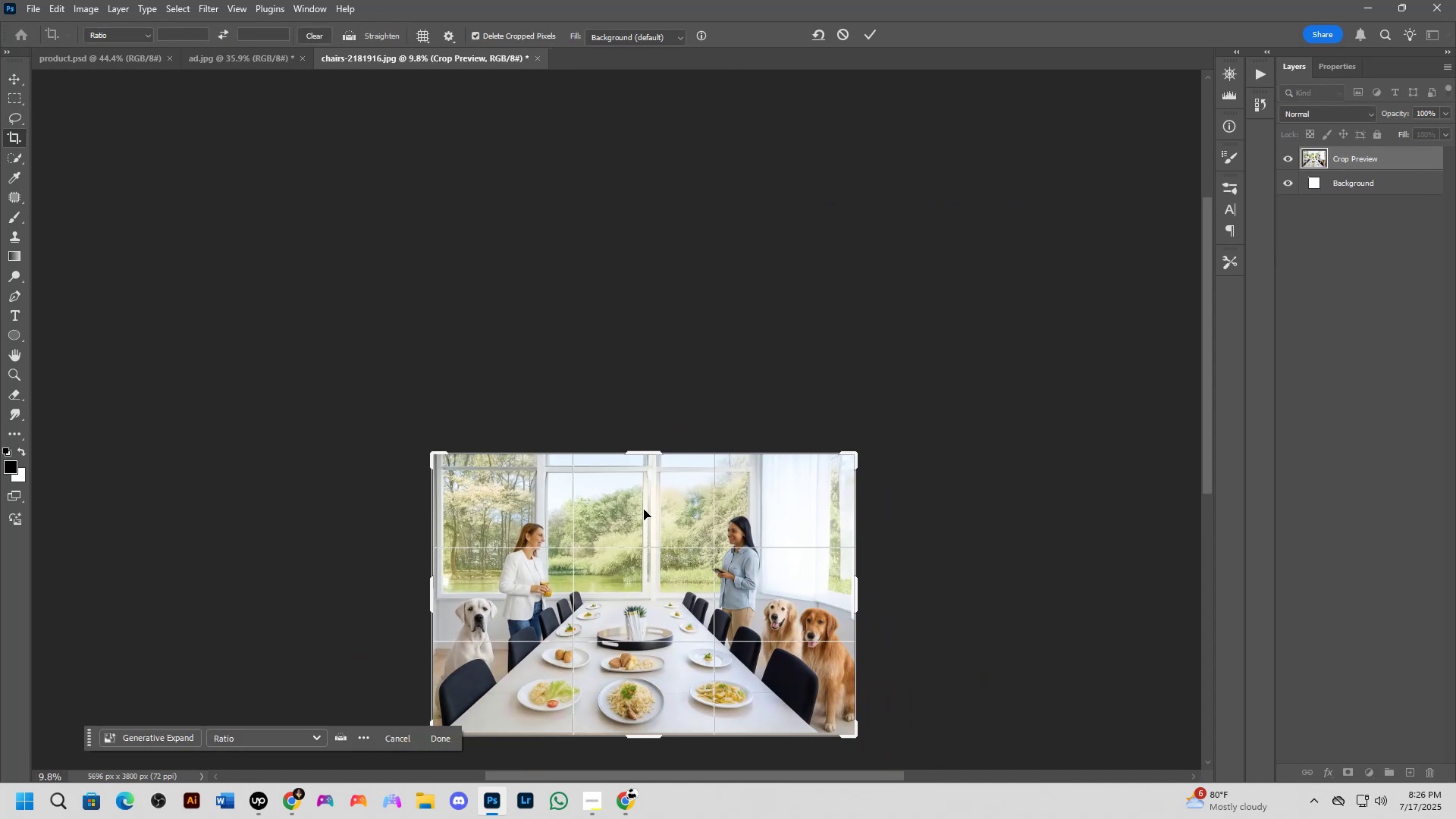 
hold_key(key=Space, duration=0.51)
 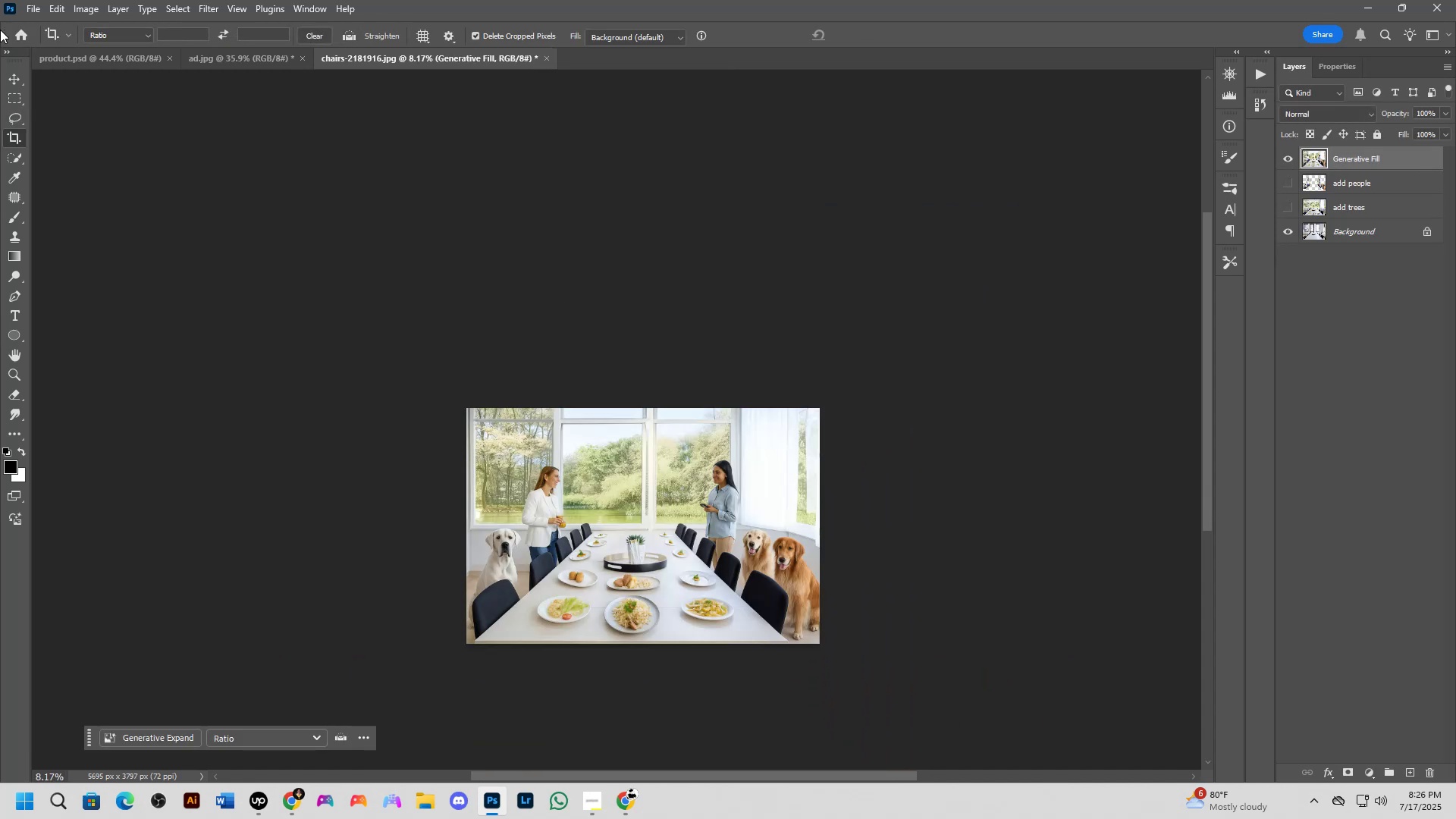 
left_click_drag(start_coordinate=[645, 560], to_coordinate=[645, 506])
 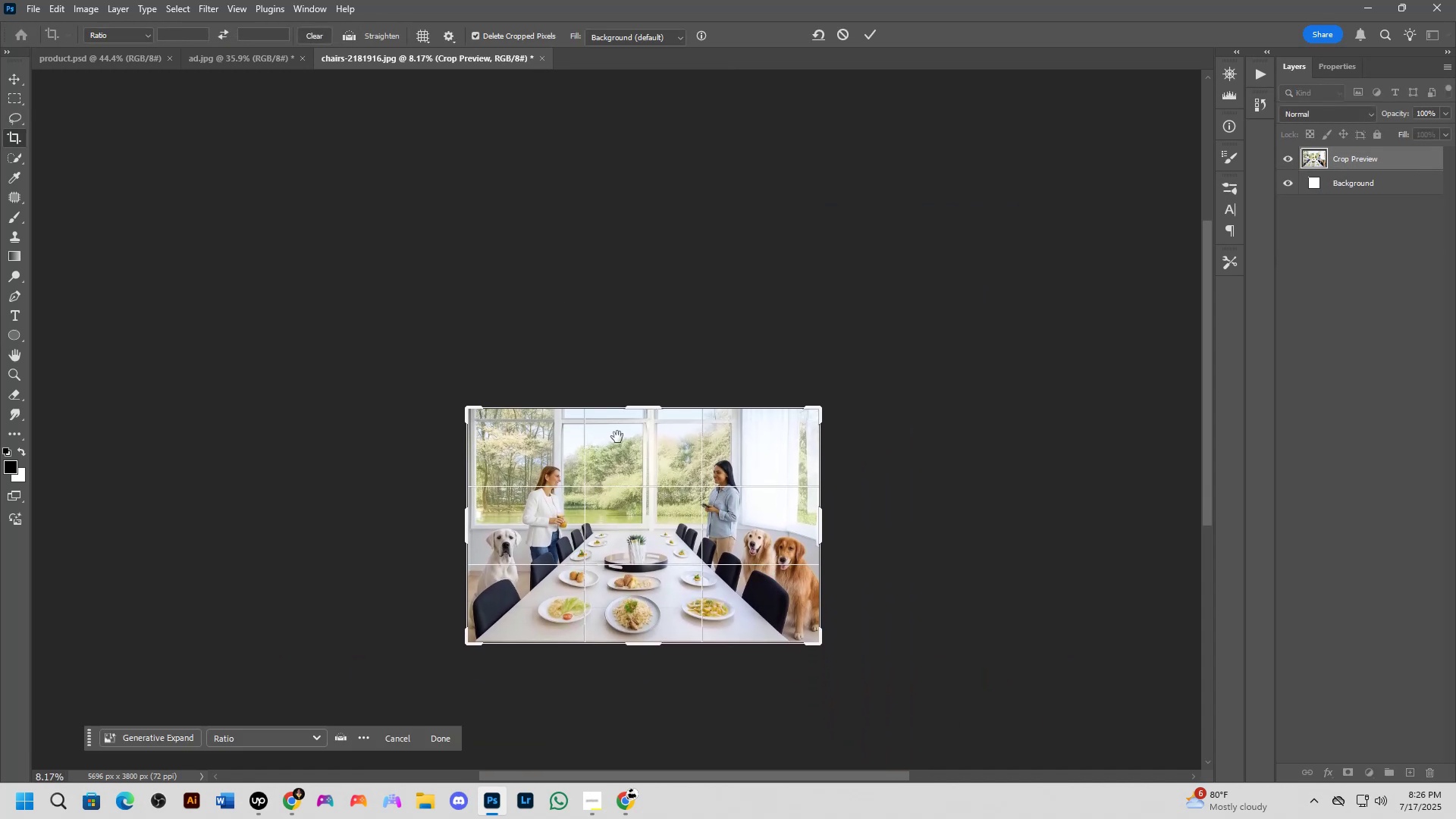 
key(NumpadEnter)
 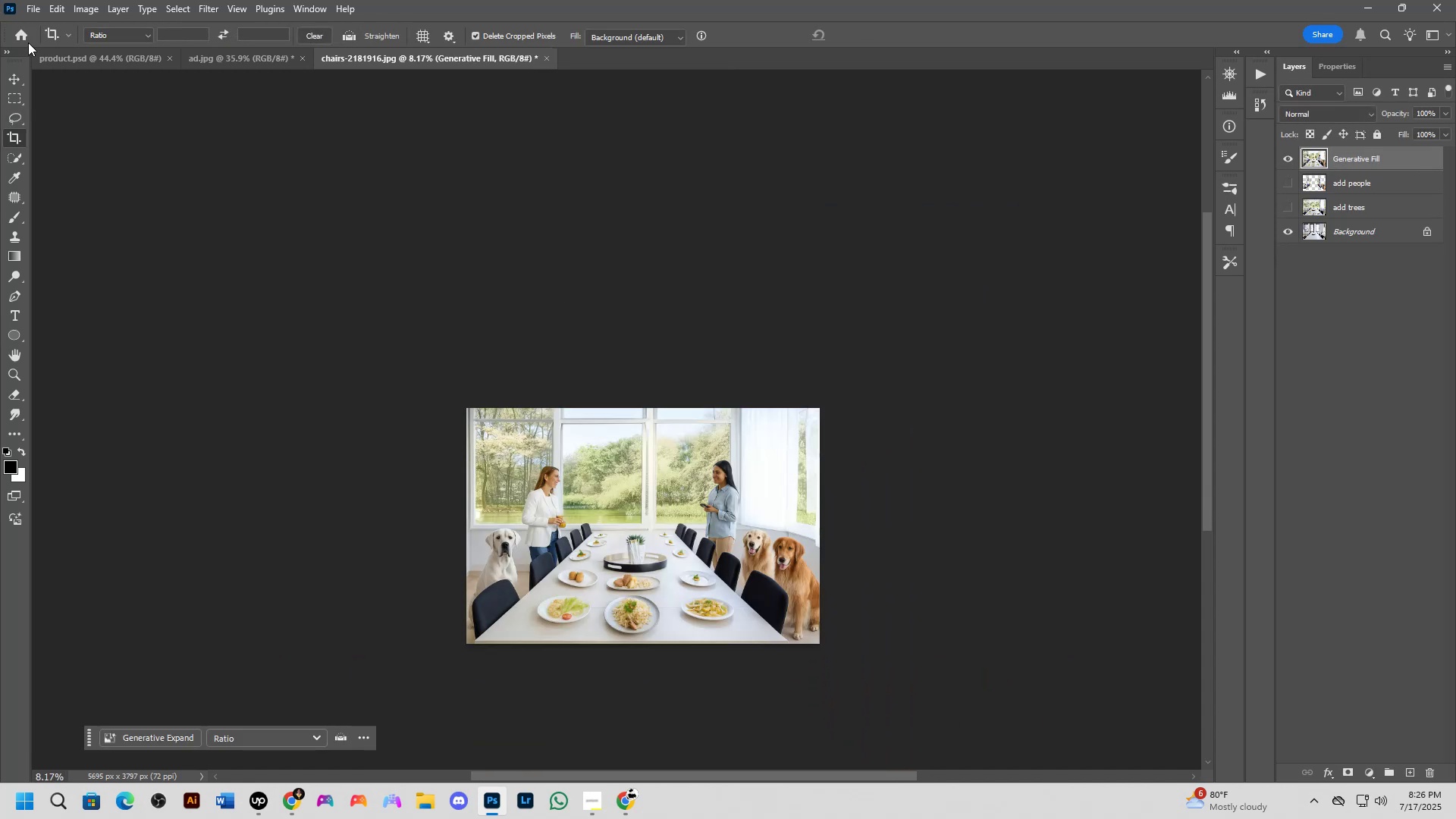 
left_click([27, 37])
 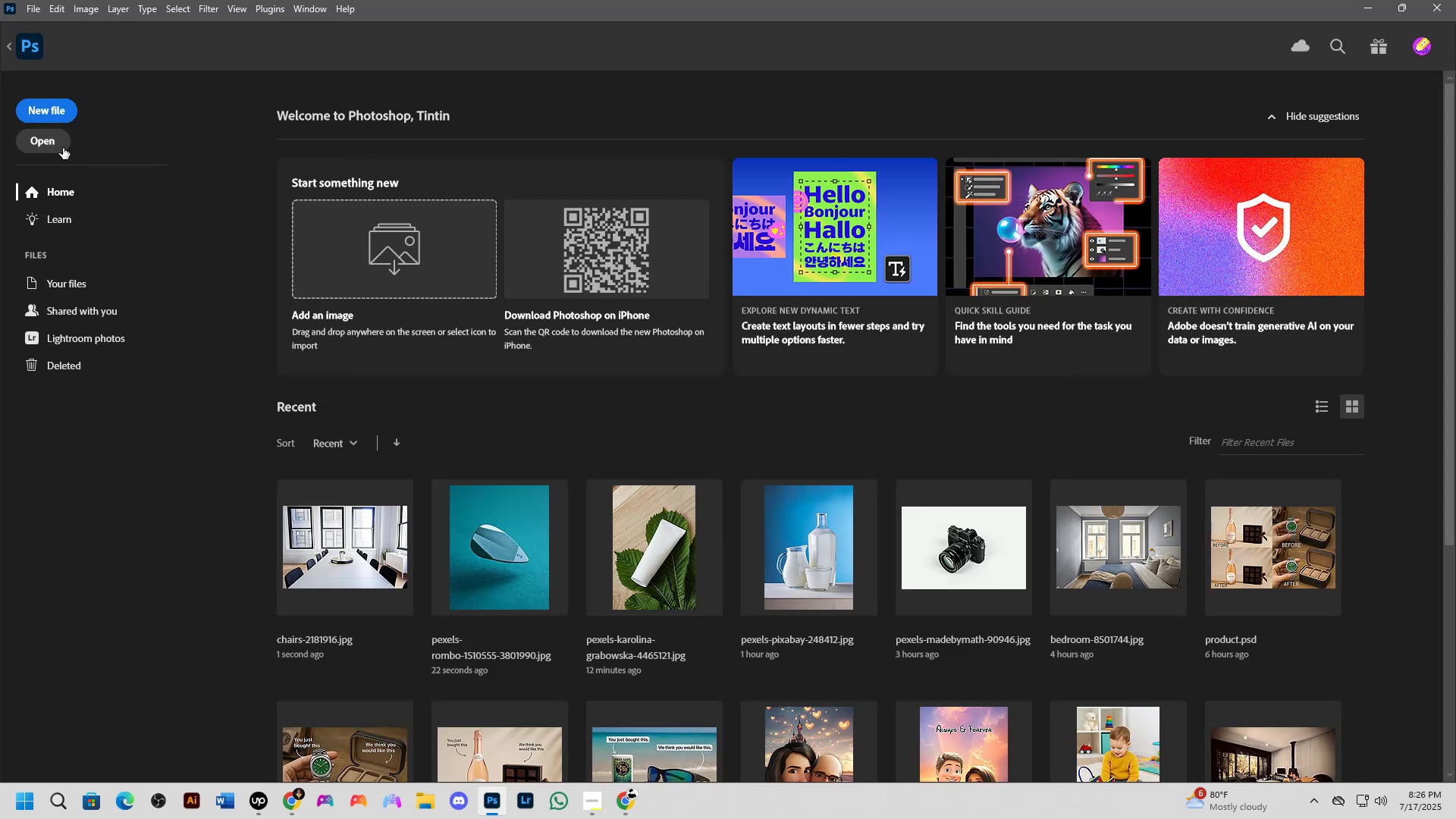 
left_click([61, 116])
 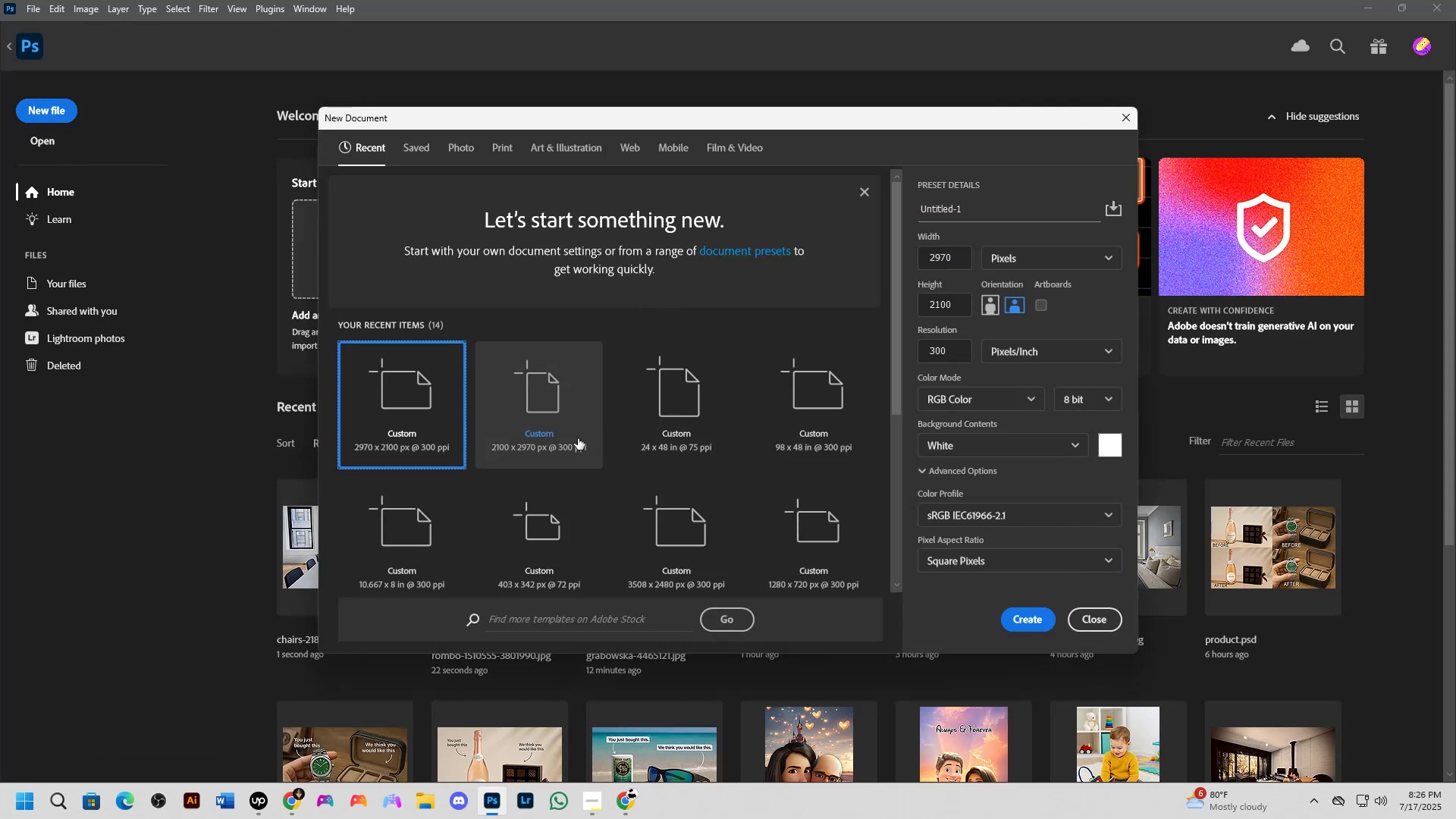 
key(NumpadEnter)
 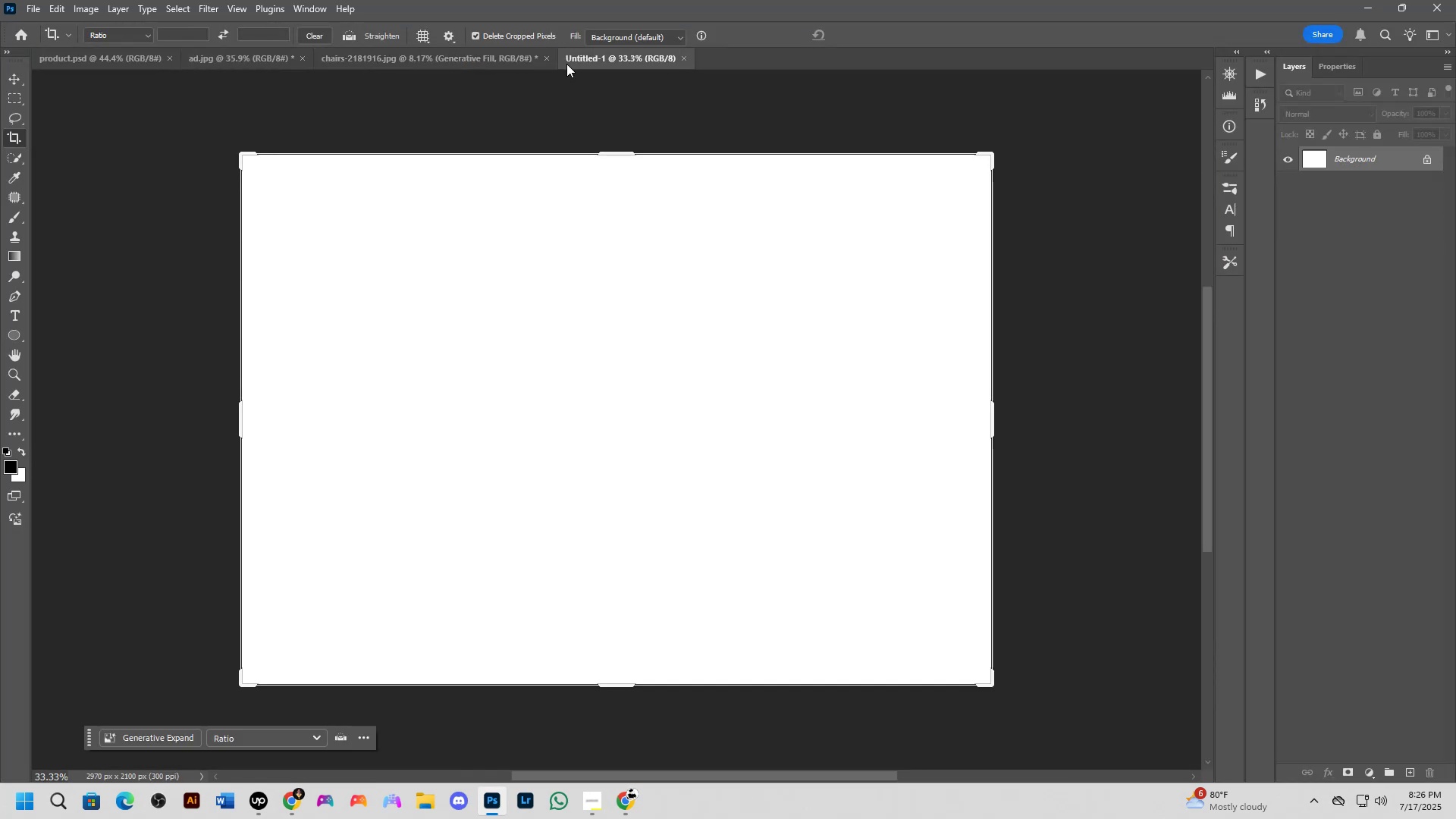 
left_click([500, 58])
 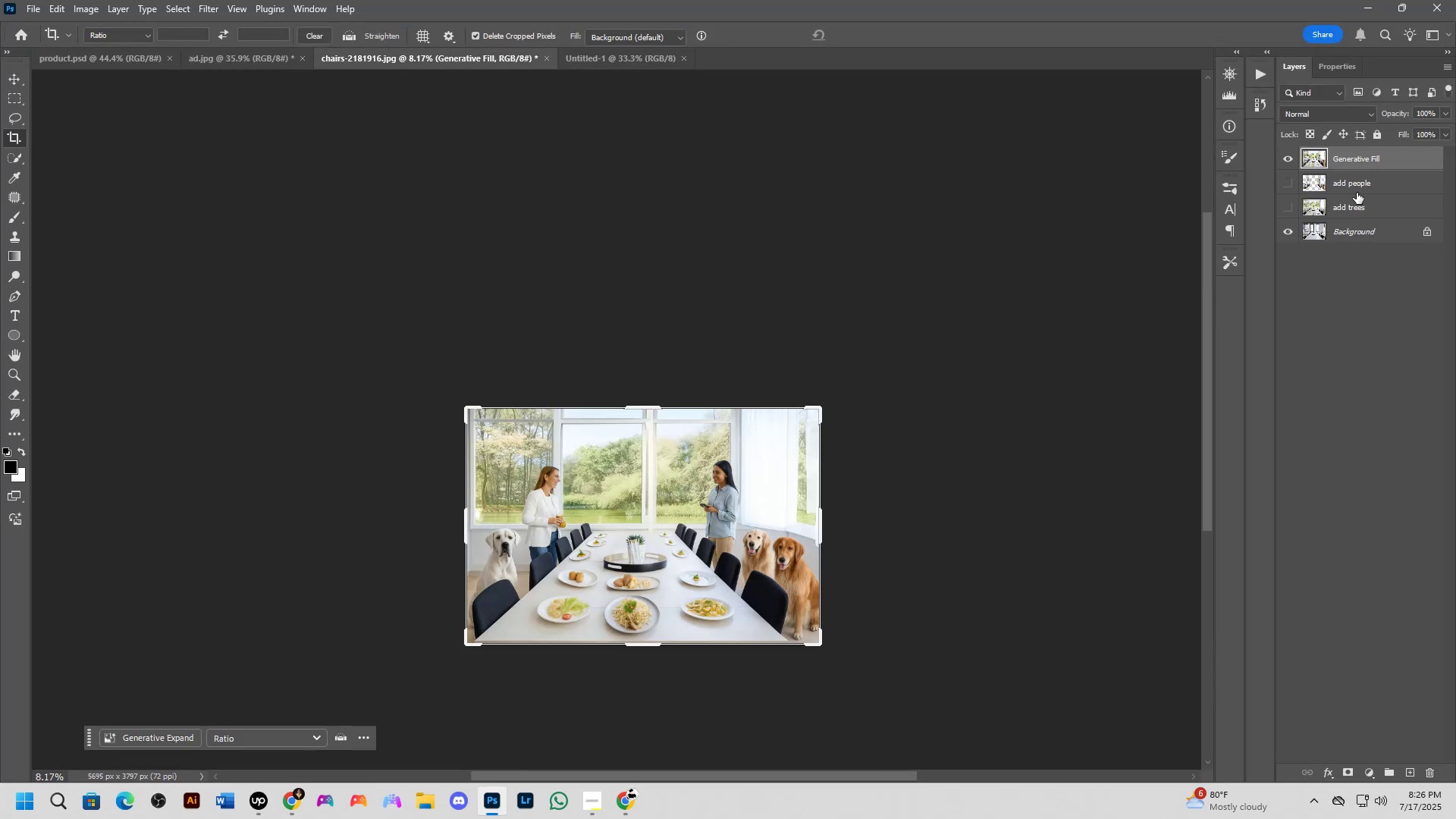 
left_click_drag(start_coordinate=[1368, 158], to_coordinate=[585, 463])
 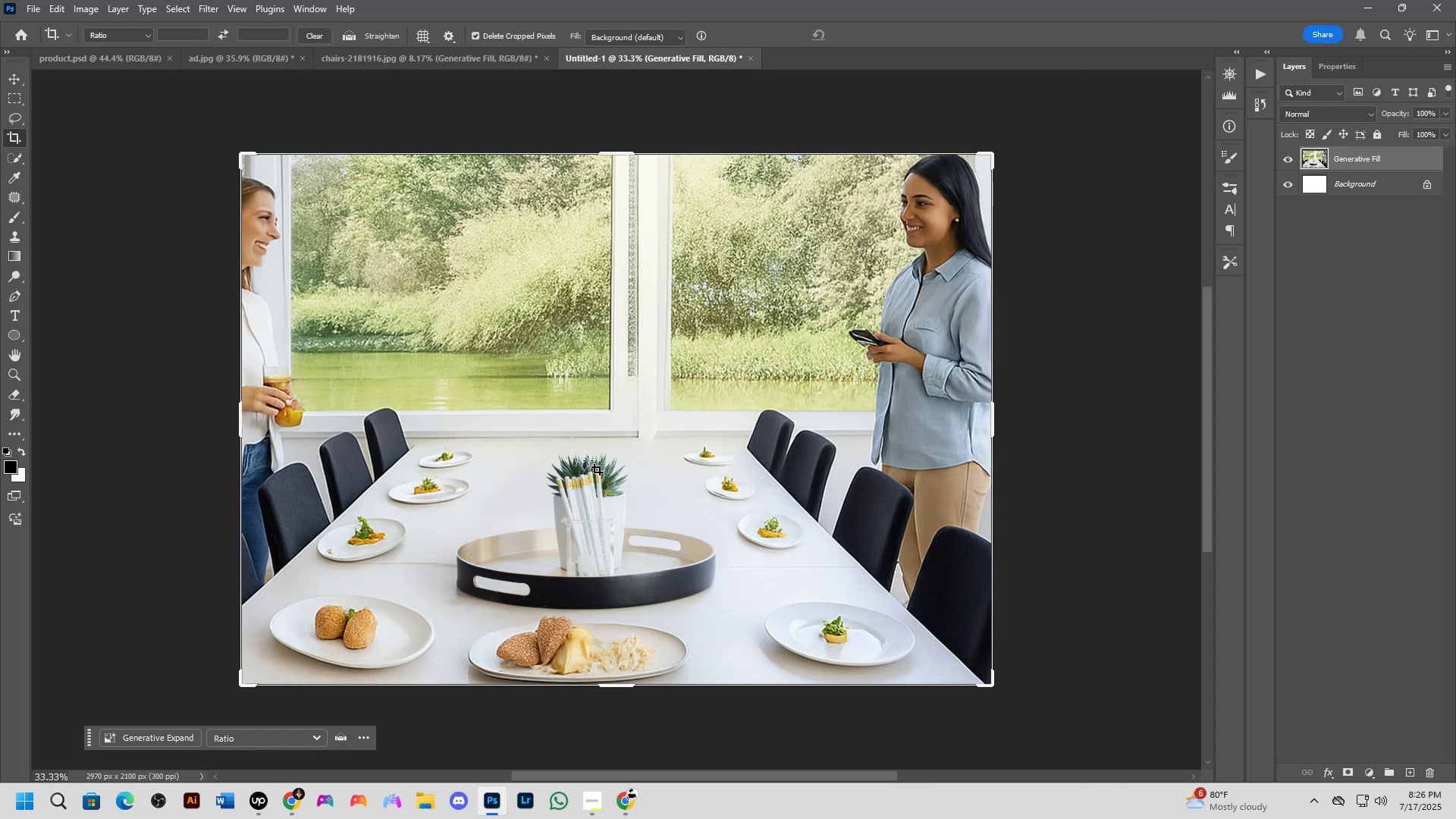 
hold_key(key=ShiftLeft, duration=0.86)
 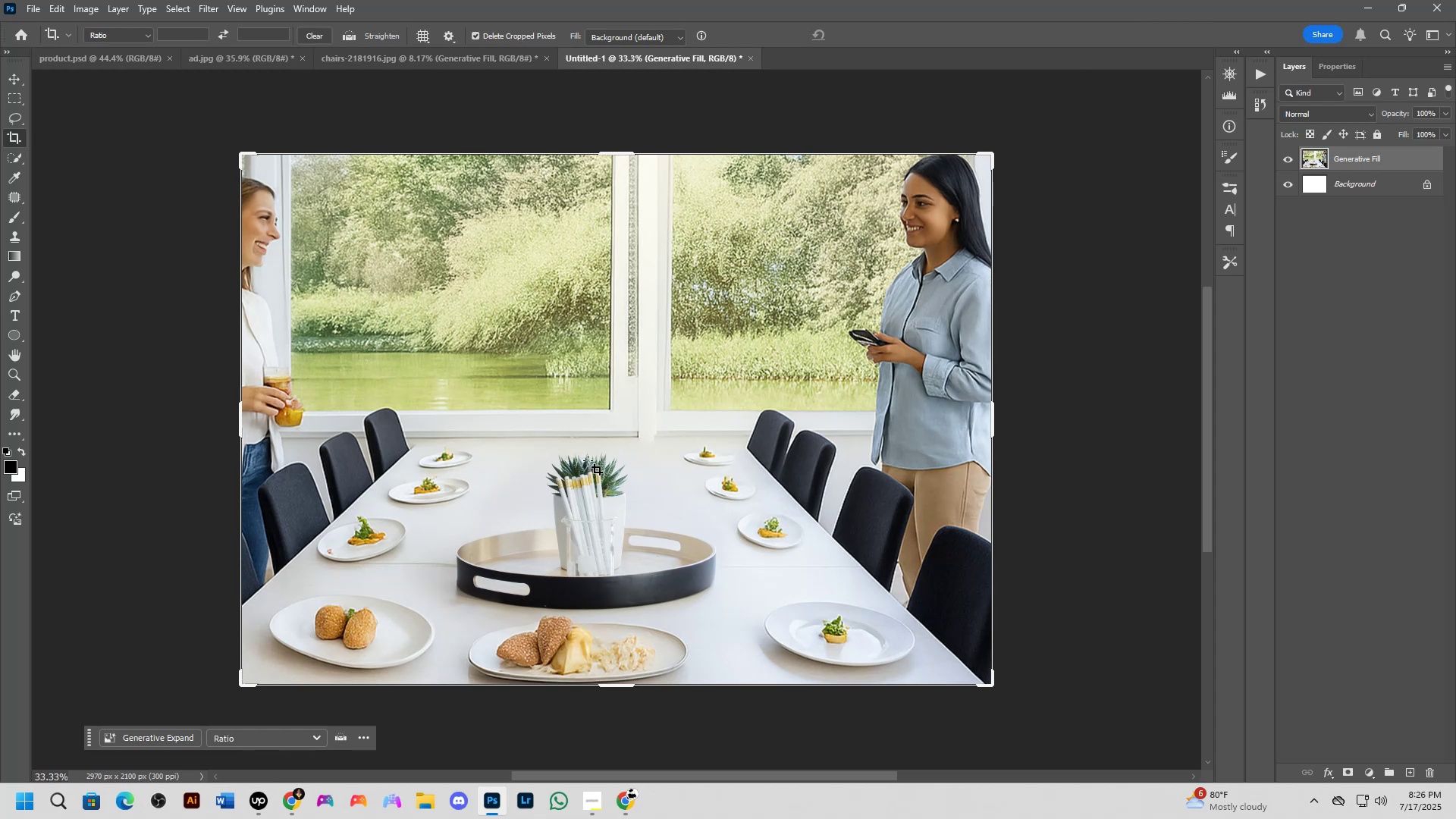 
scroll: coordinate [588, 460], scroll_direction: down, amount: 3.0
 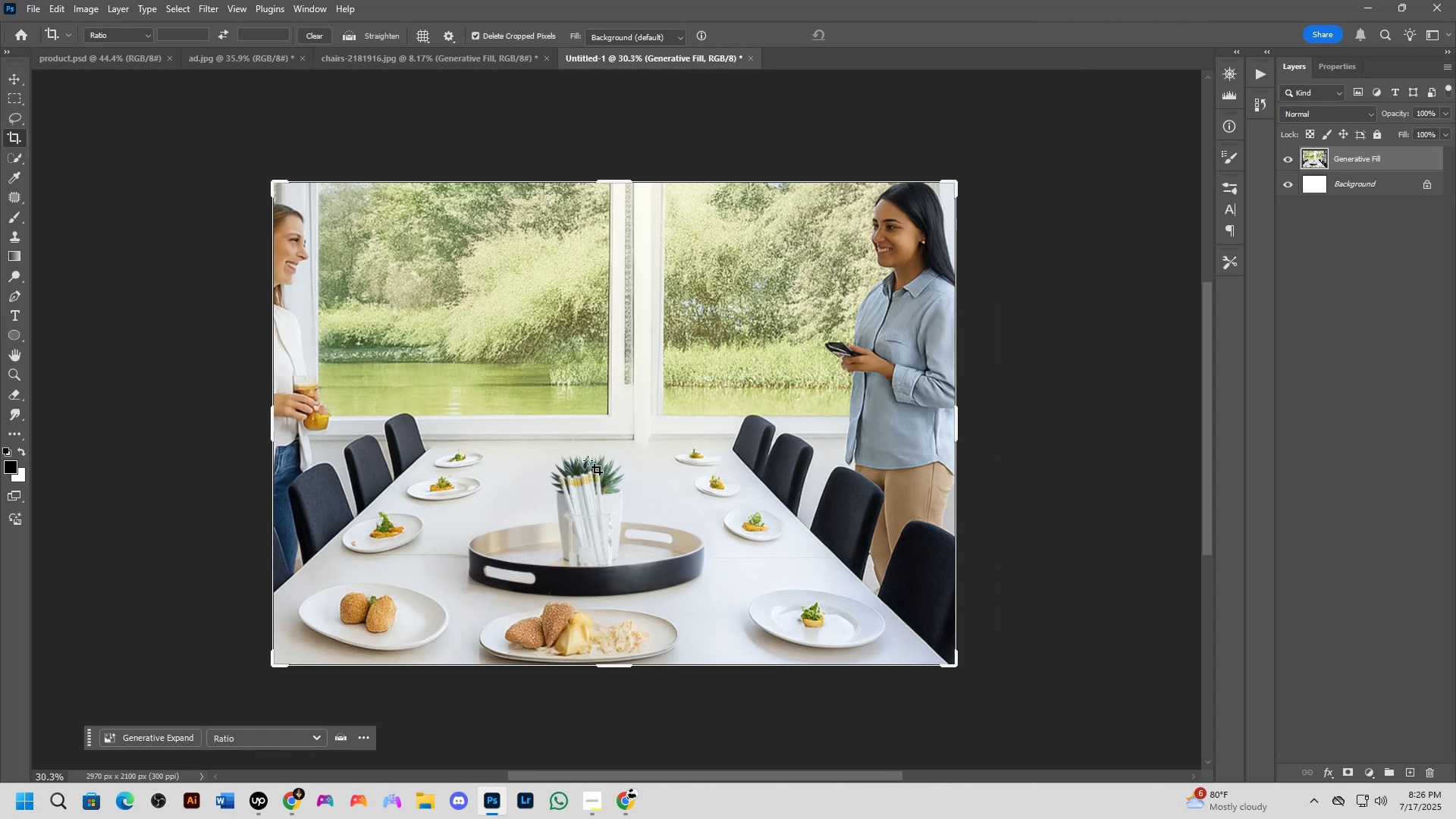 
key(Control+T)
 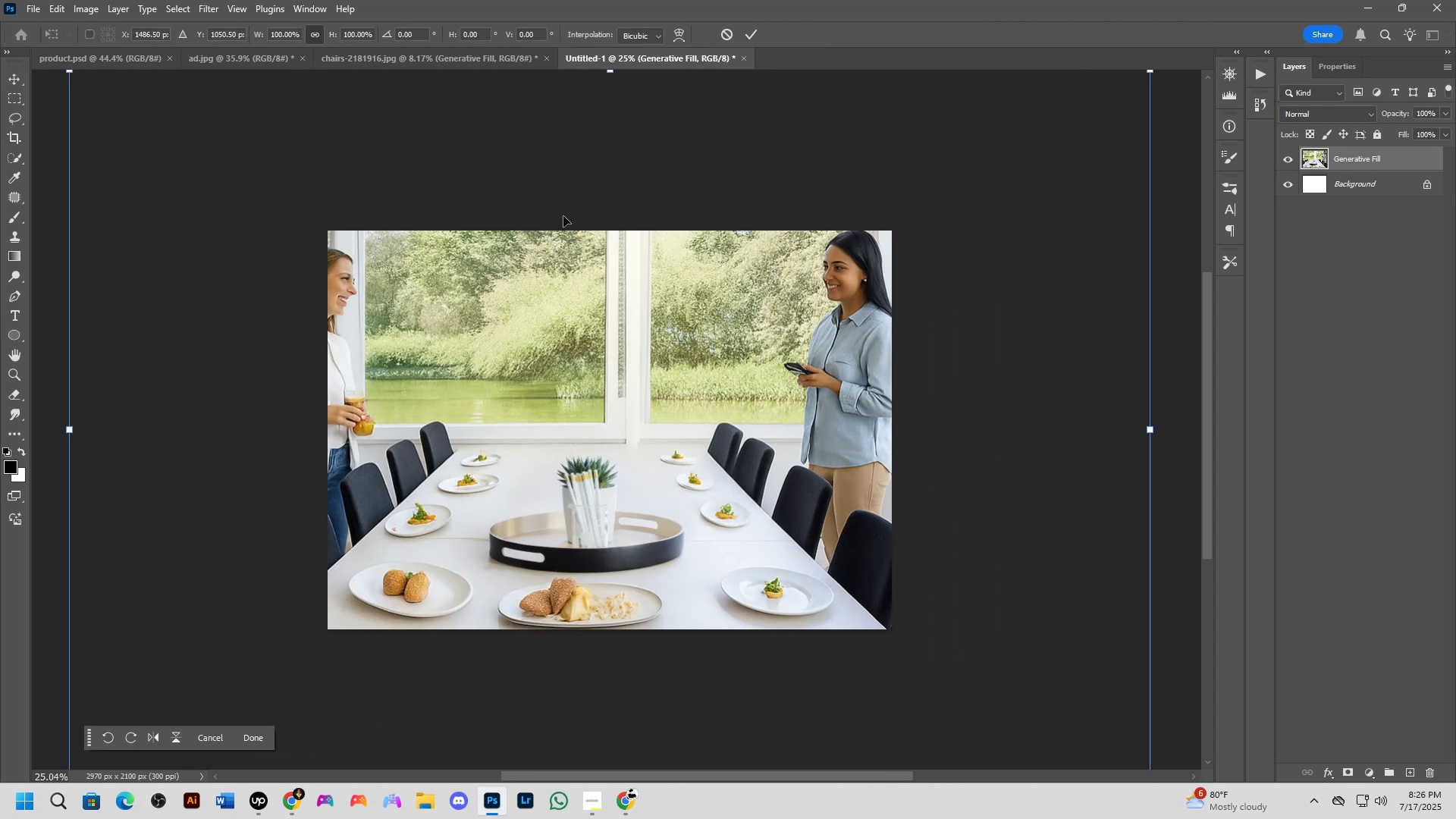 
scroll: coordinate [692, 294], scroll_direction: down, amount: 7.0
 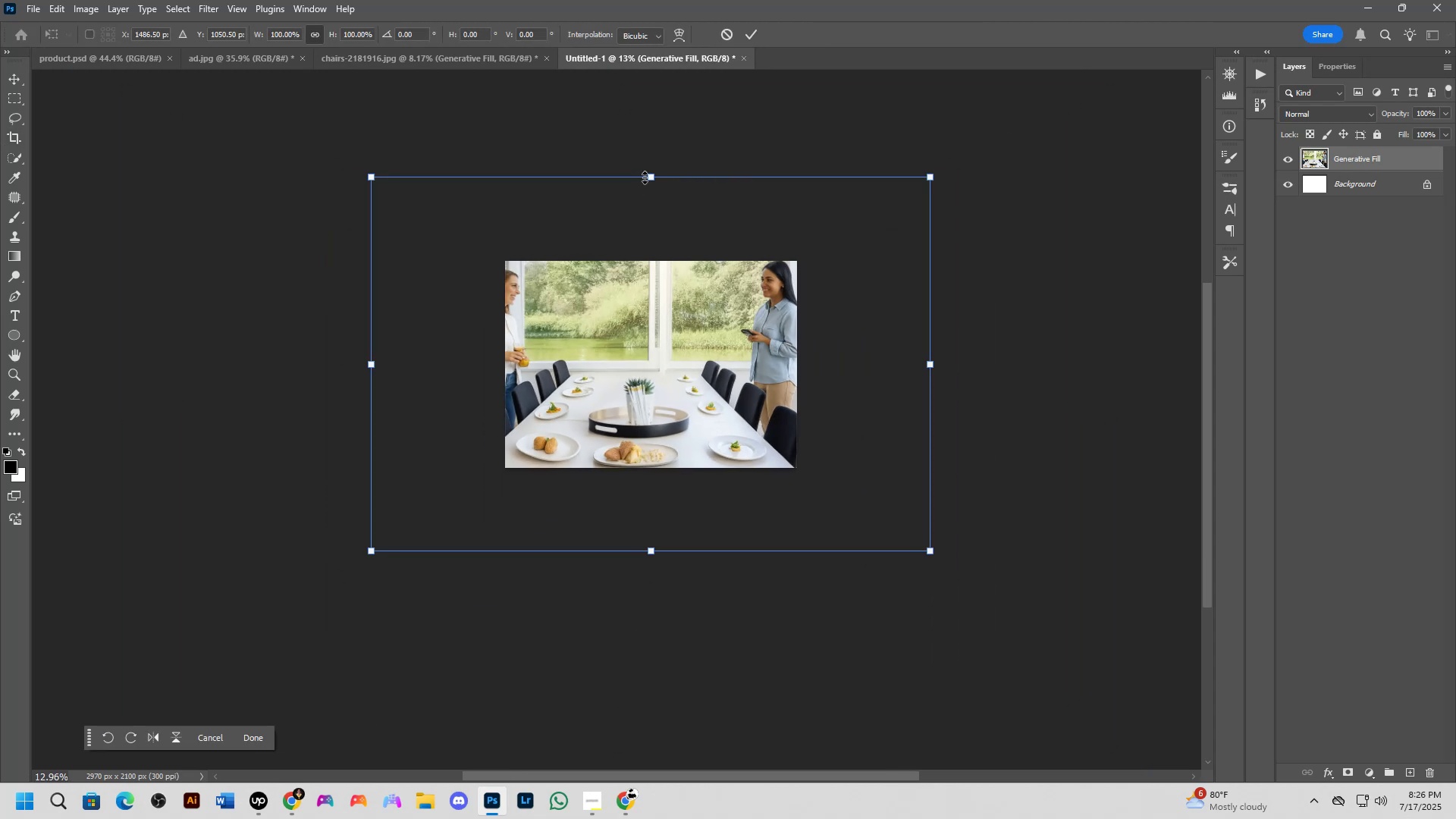 
left_click_drag(start_coordinate=[650, 176], to_coordinate=[651, 262])
 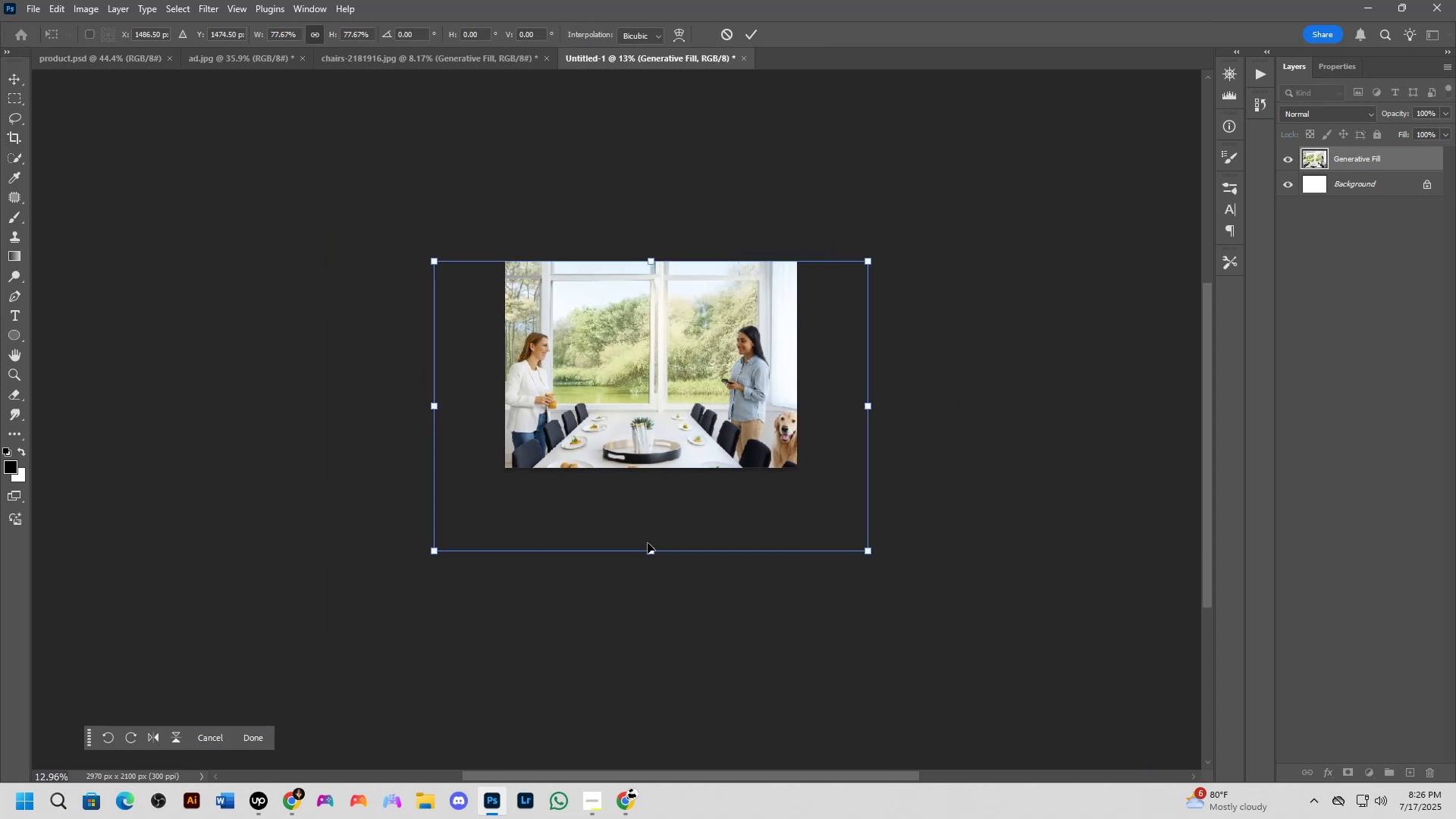 
left_click_drag(start_coordinate=[651, 555], to_coordinate=[651, 474])
 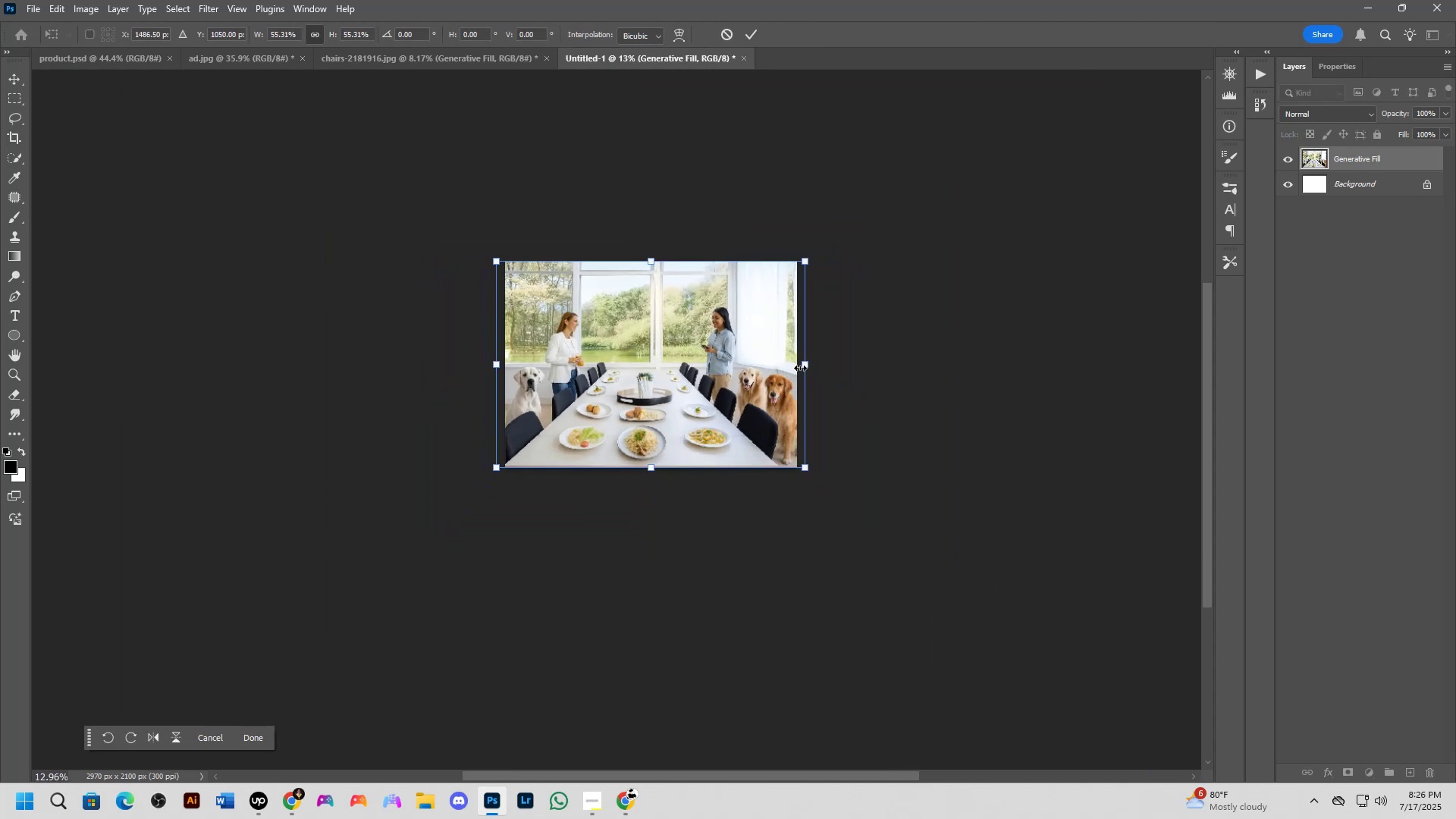 
left_click_drag(start_coordinate=[802, 366], to_coordinate=[795, 369])
 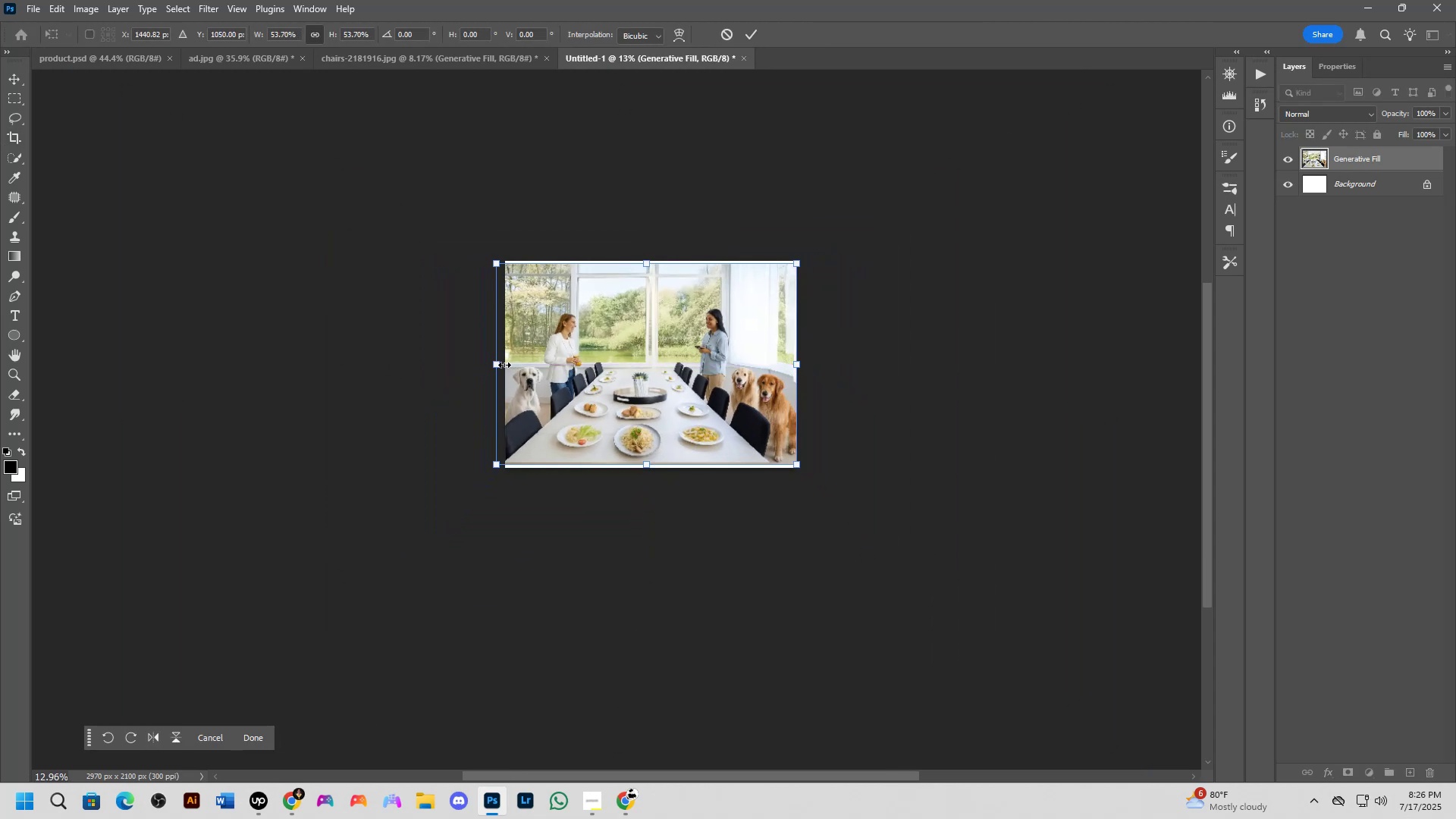 
left_click_drag(start_coordinate=[500, 367], to_coordinate=[507, 367])
 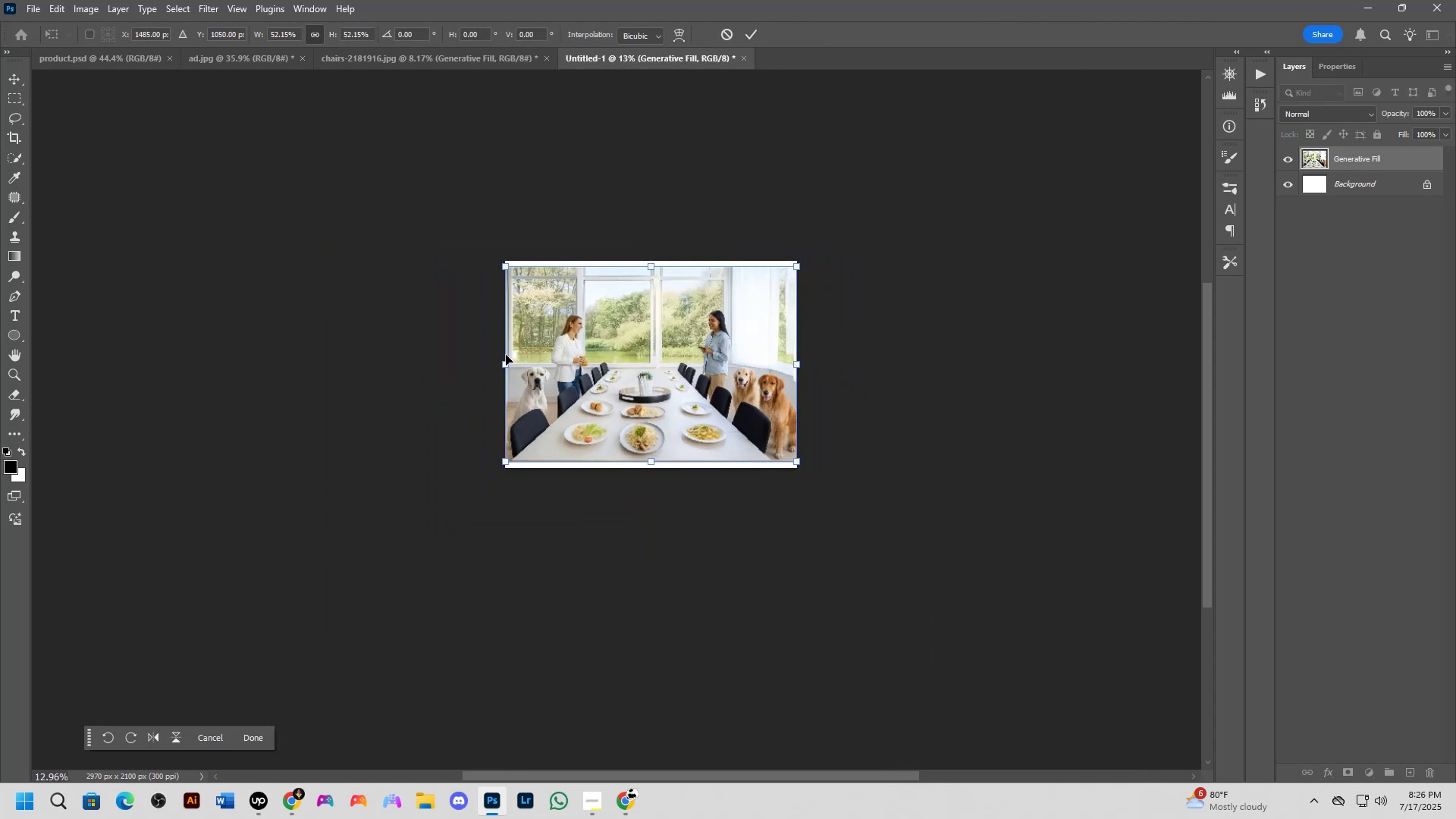 
key(NumpadEnter)
 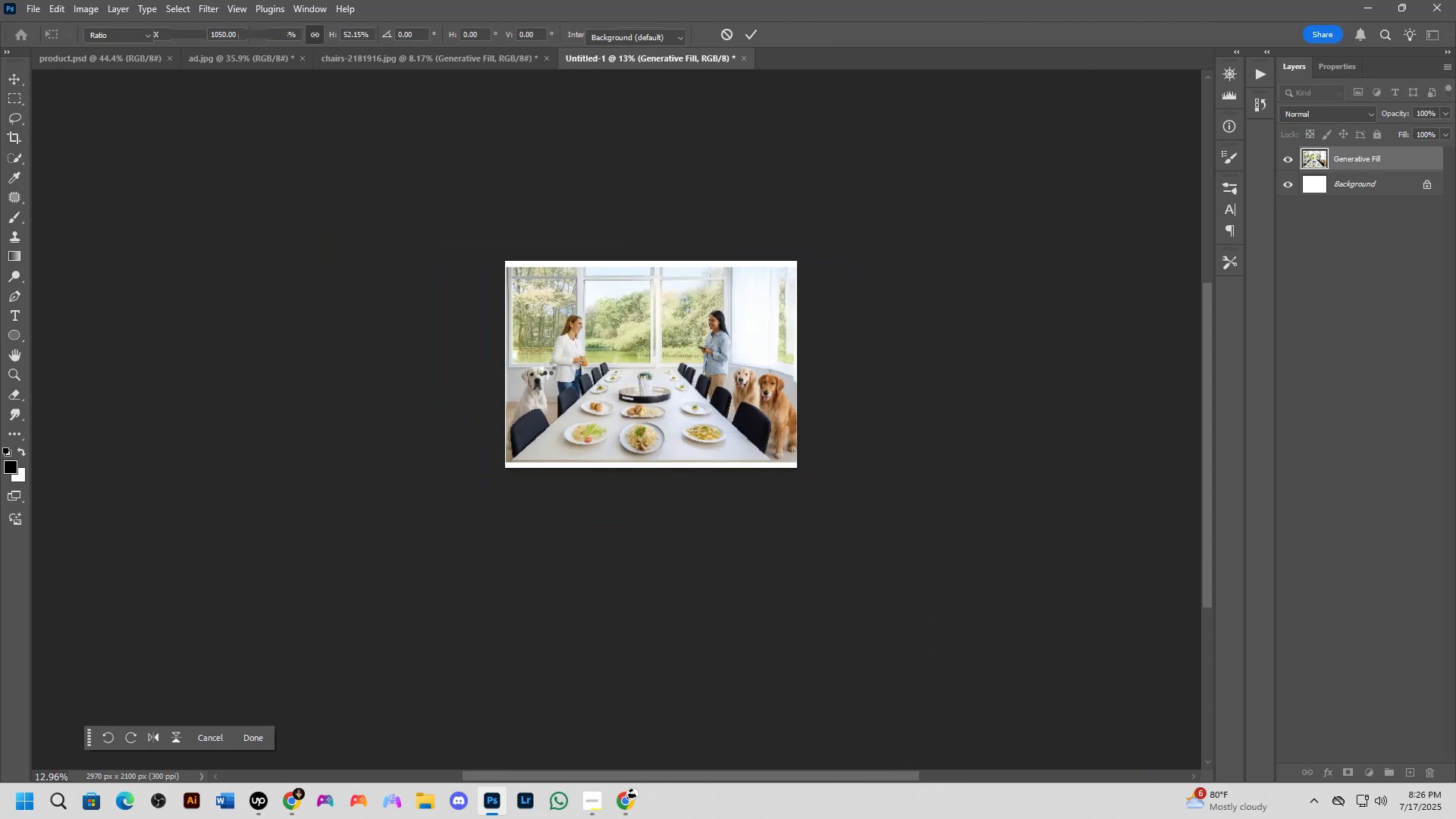 
scroll: coordinate [654, 397], scroll_direction: up, amount: 3.0
 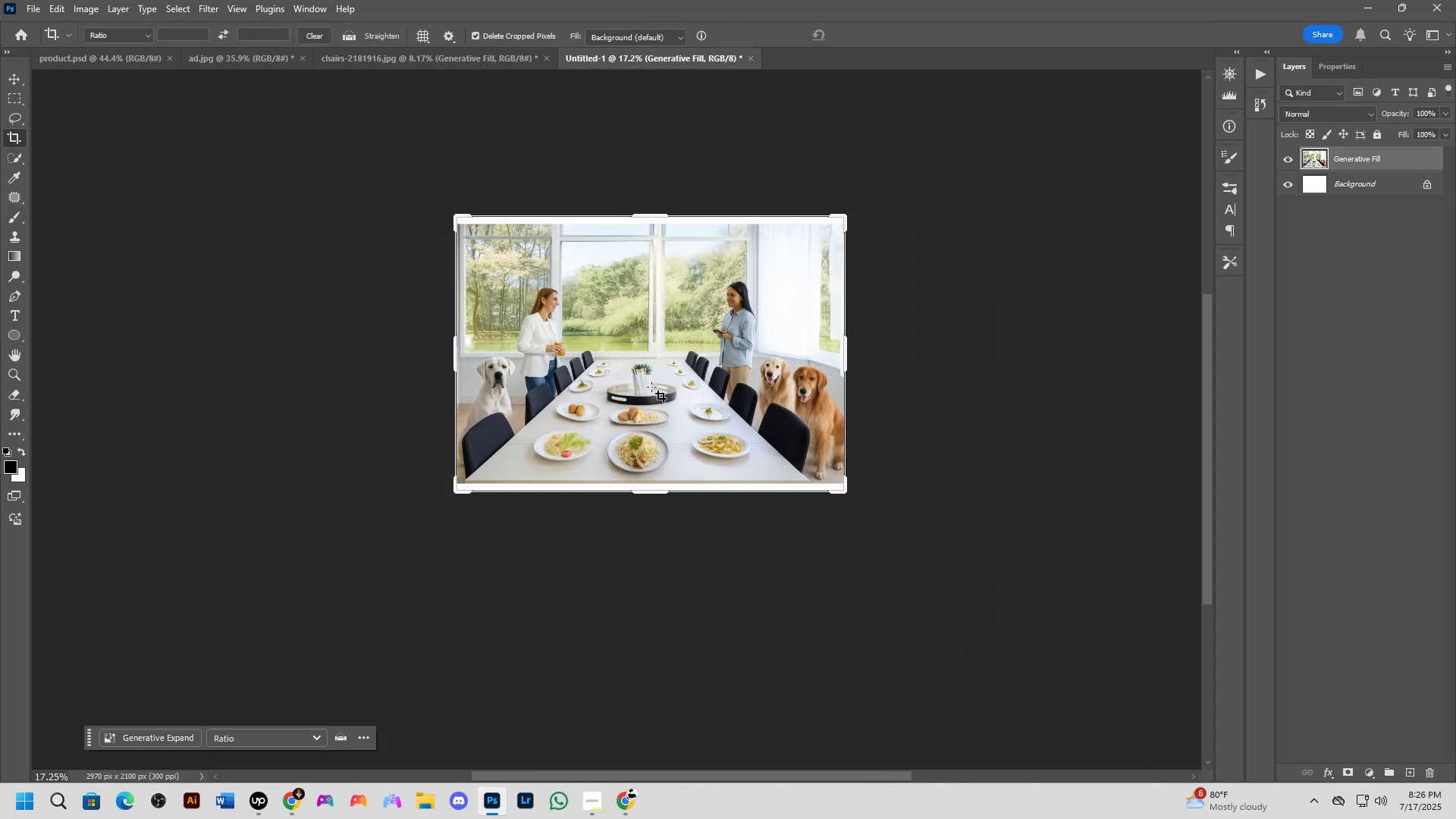 
key(Control+ControlLeft)
 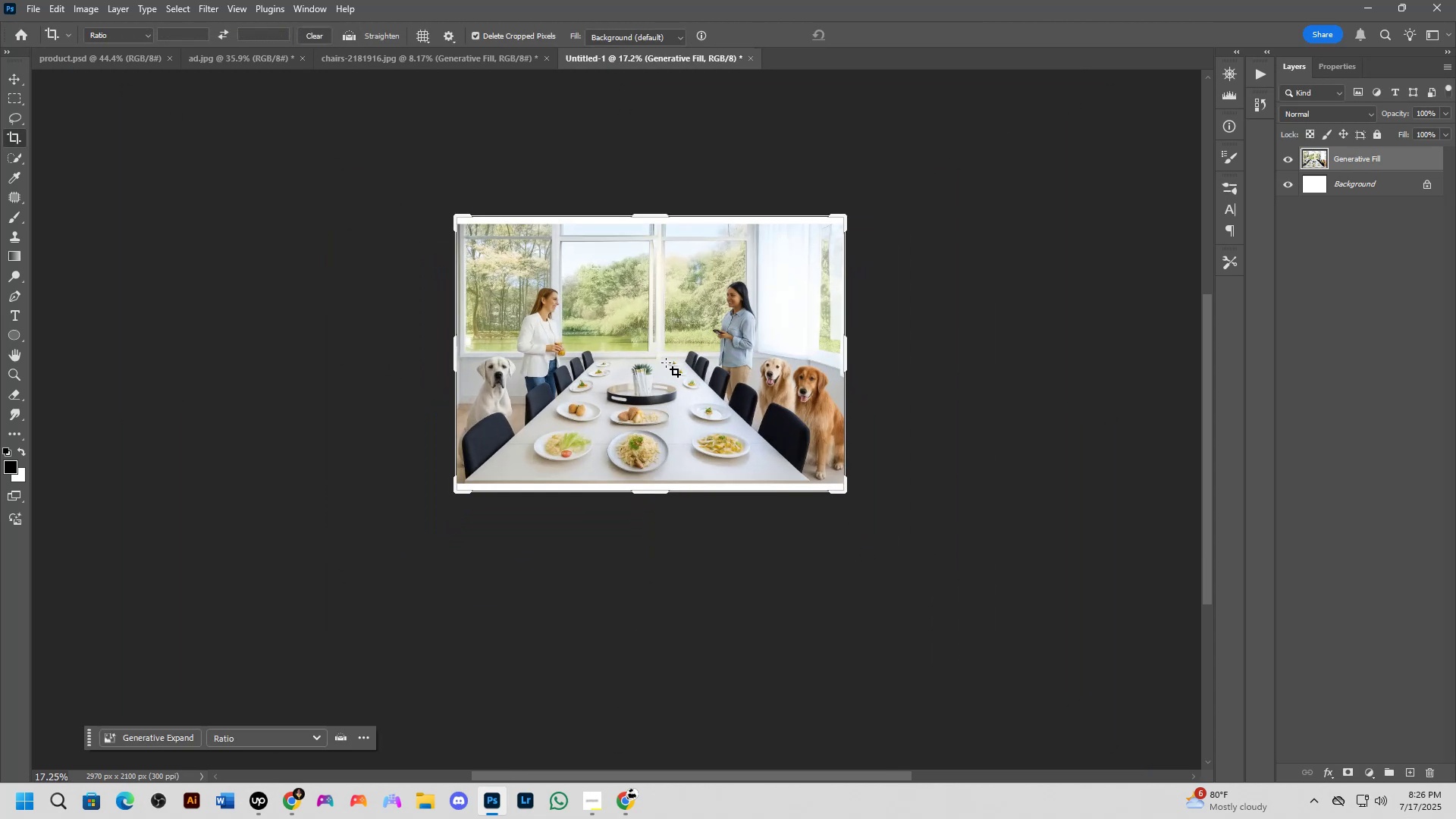 
key(B)
 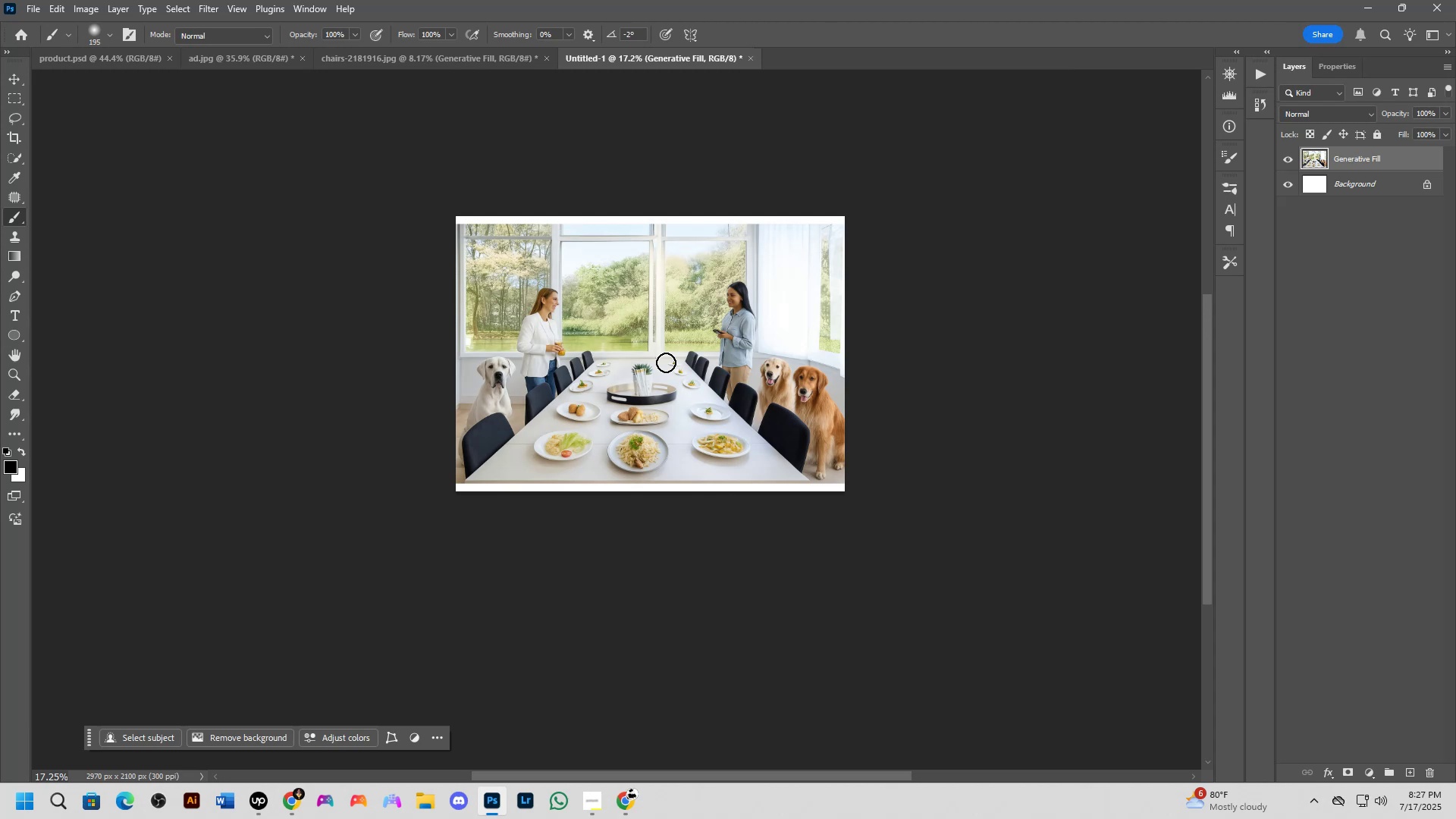 
wait(27.15)
 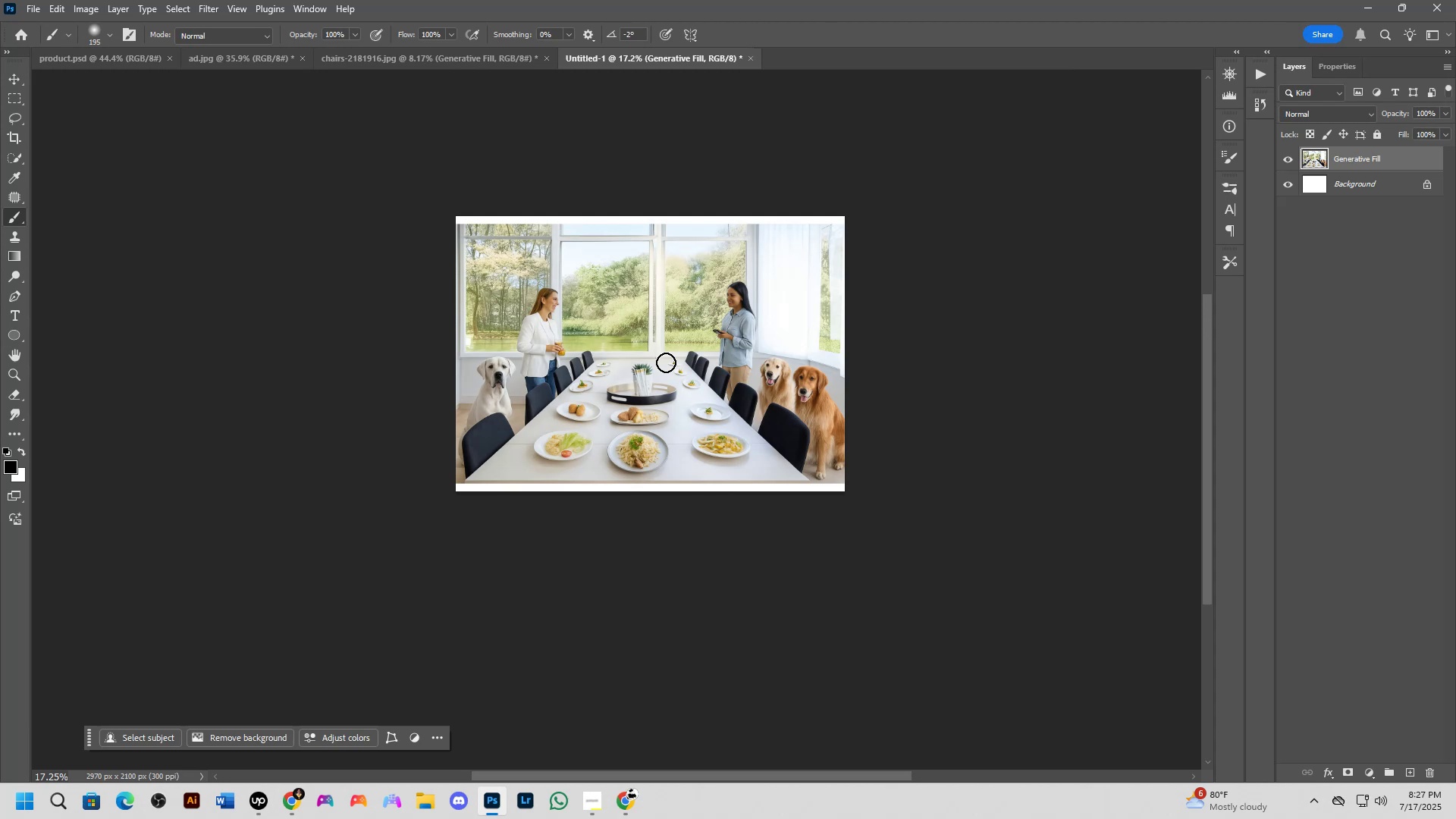 
scroll: coordinate [669, 435], scroll_direction: up, amount: 4.0
 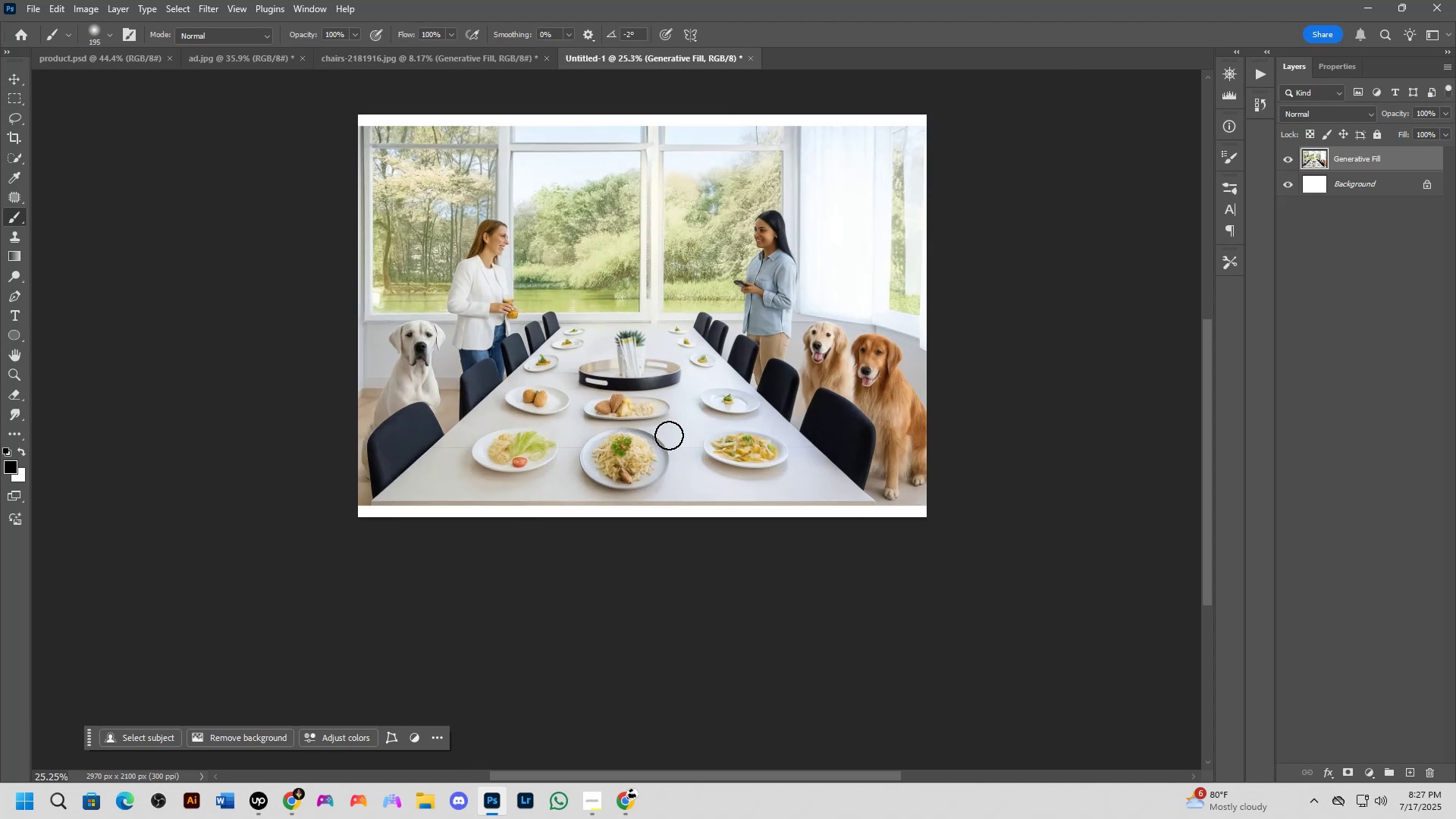 
key(Control+T)
 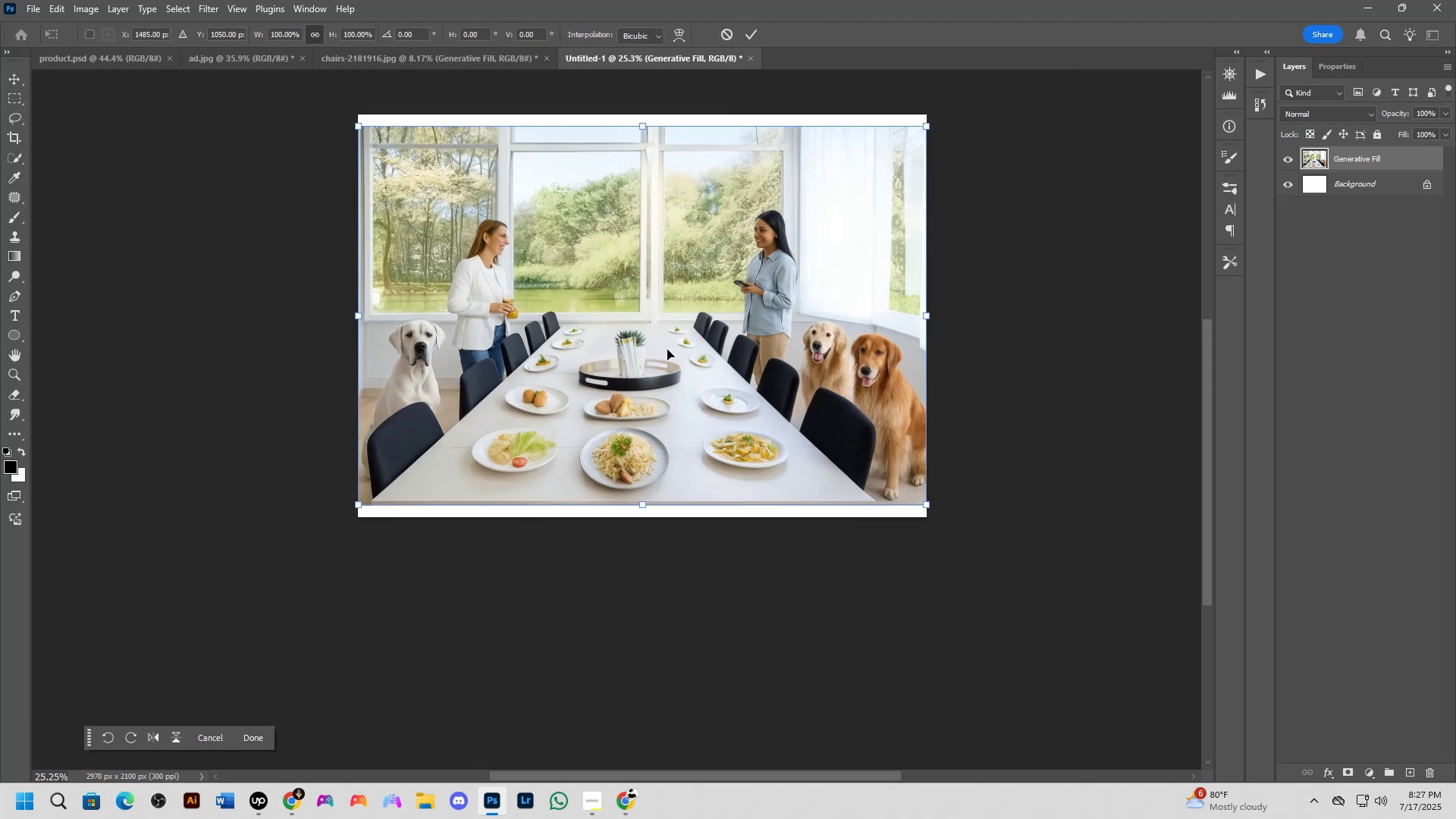 
hold_key(key=ShiftLeft, duration=1.01)
left_click_drag(start_coordinate=[680, 346], to_coordinate=[682, 358])
 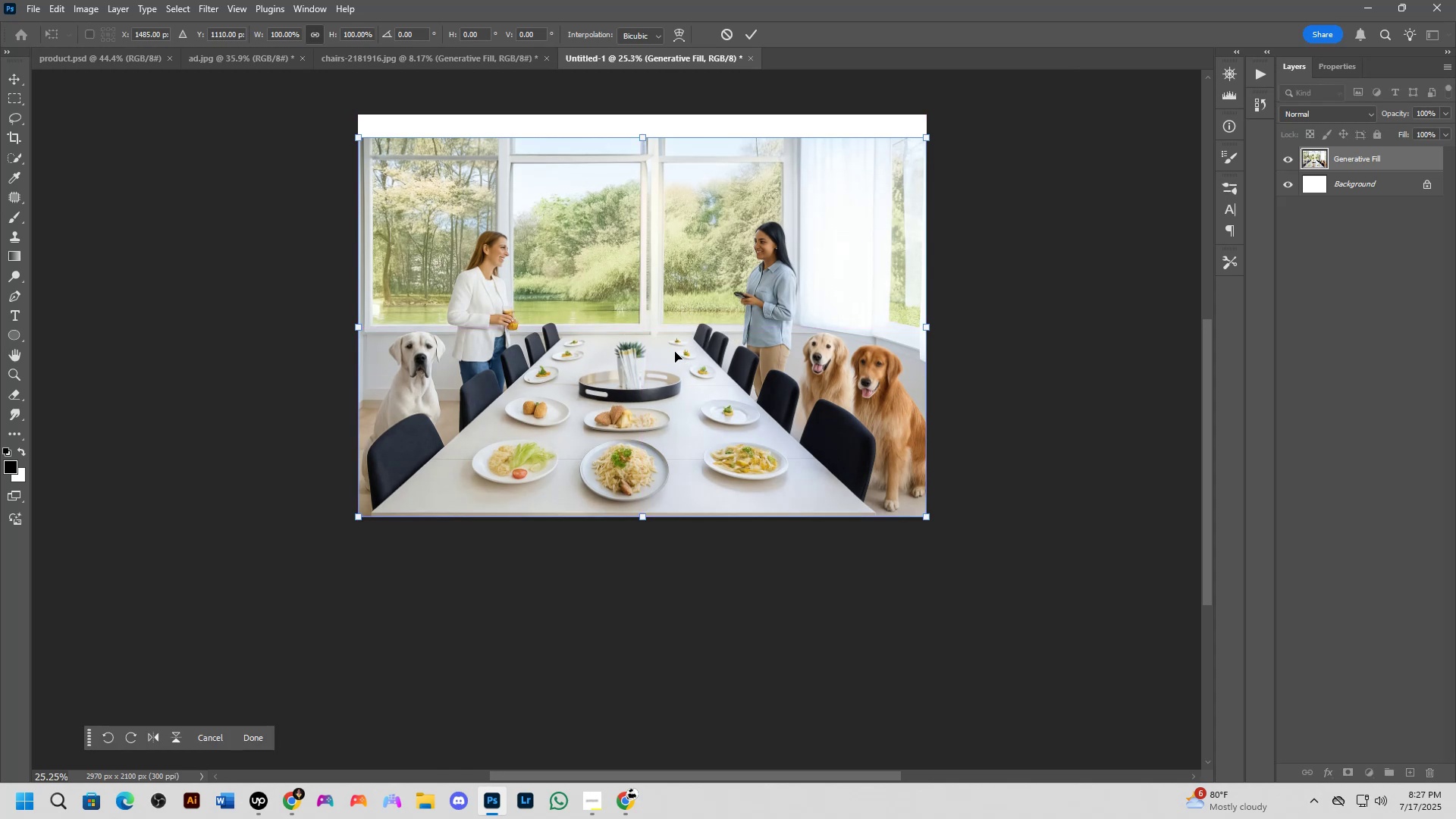 
key(NumpadEnter)
 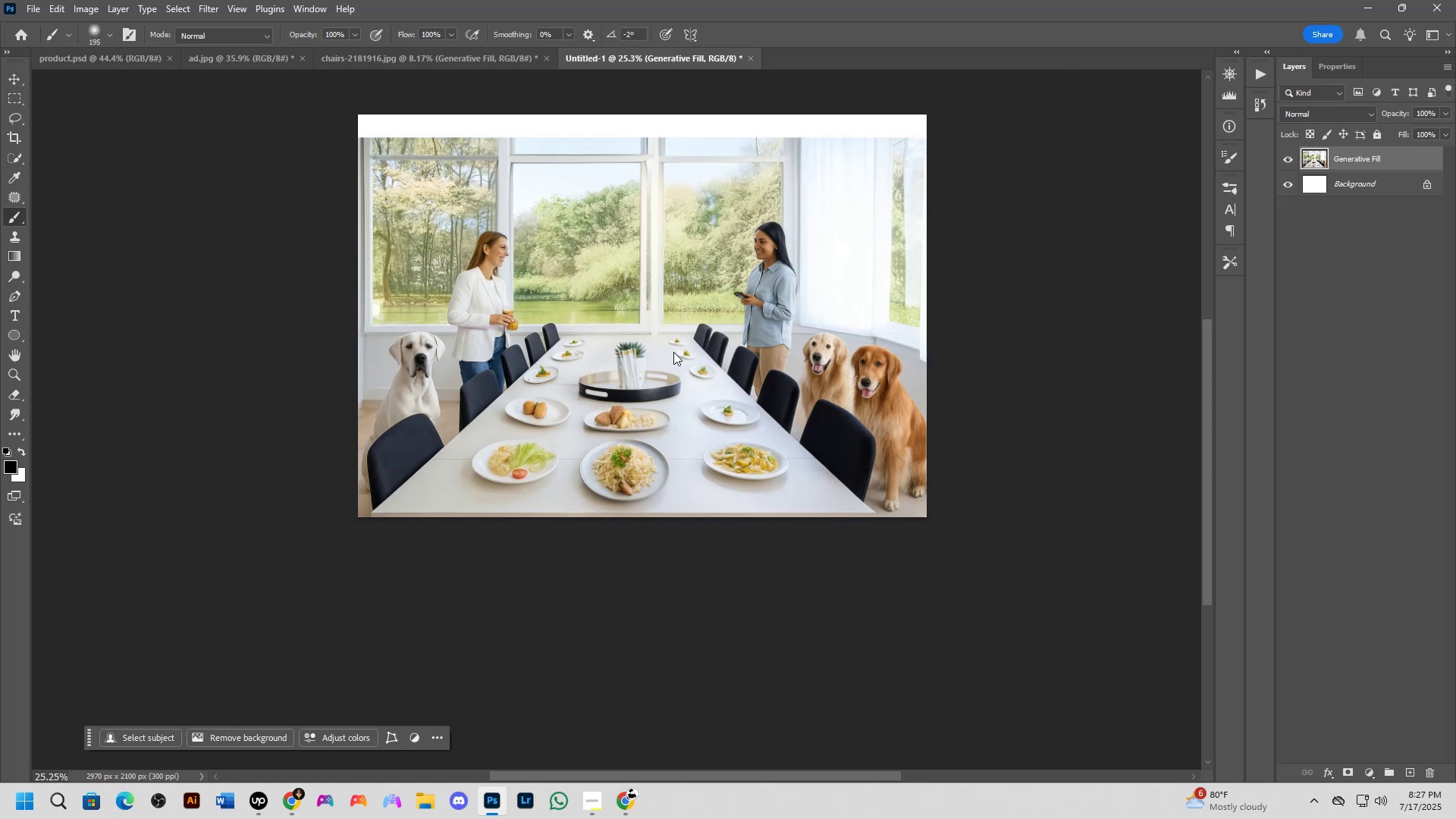 
hold_key(key=Space, duration=0.56)
 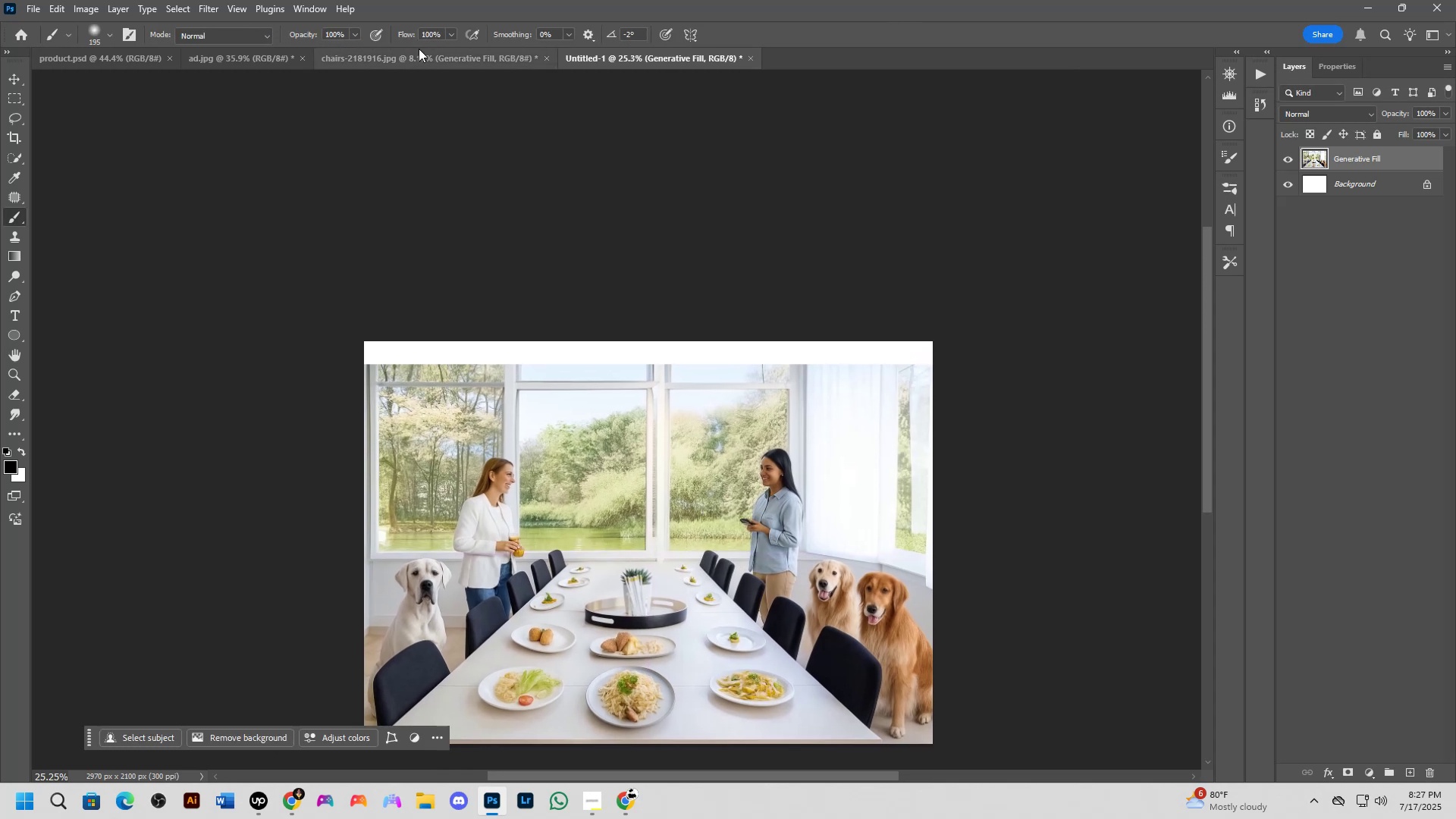 
left_click_drag(start_coordinate=[701, 287], to_coordinate=[707, 497])
 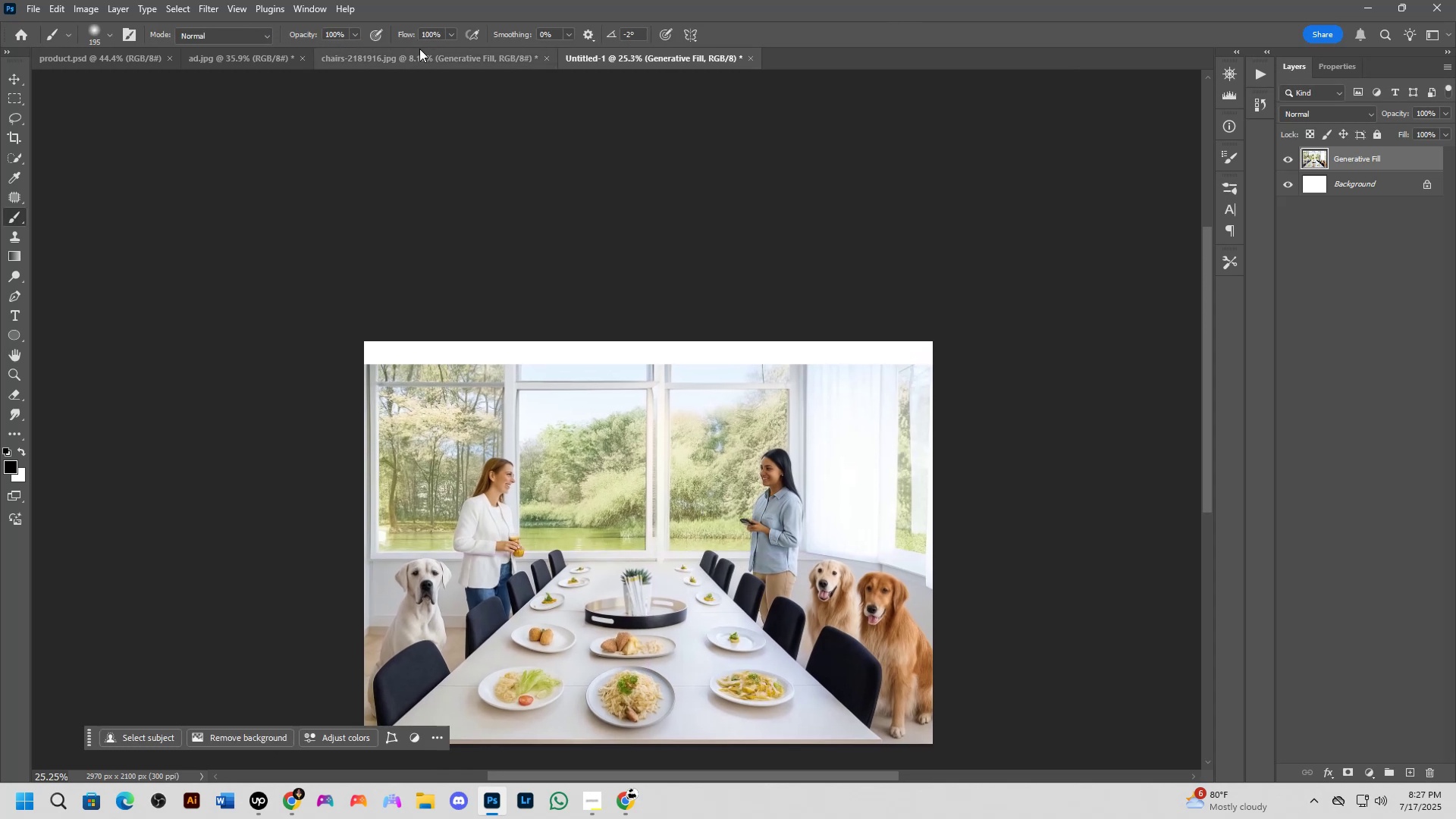 
left_click([419, 54])
 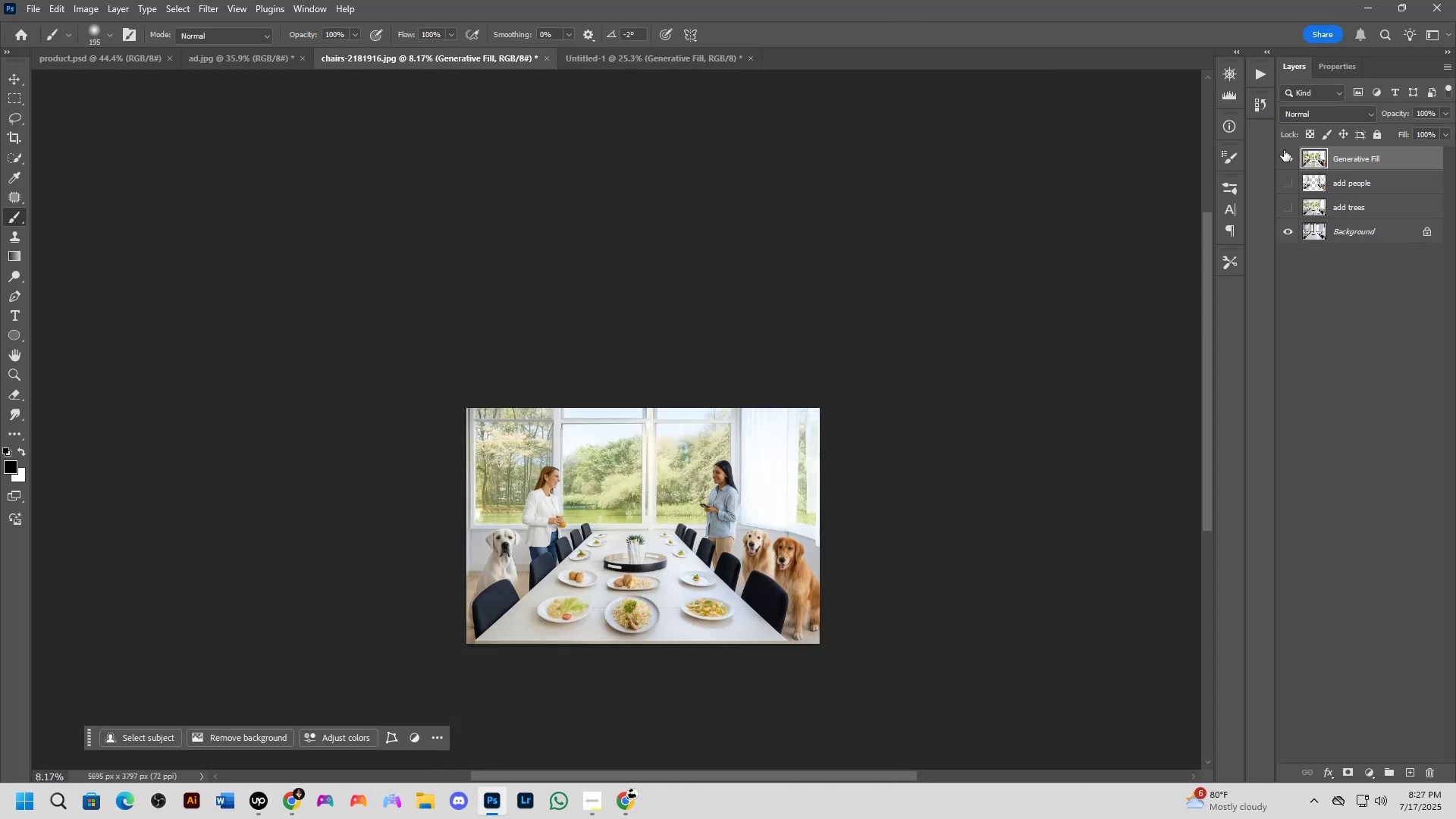 
left_click([1287, 156])
 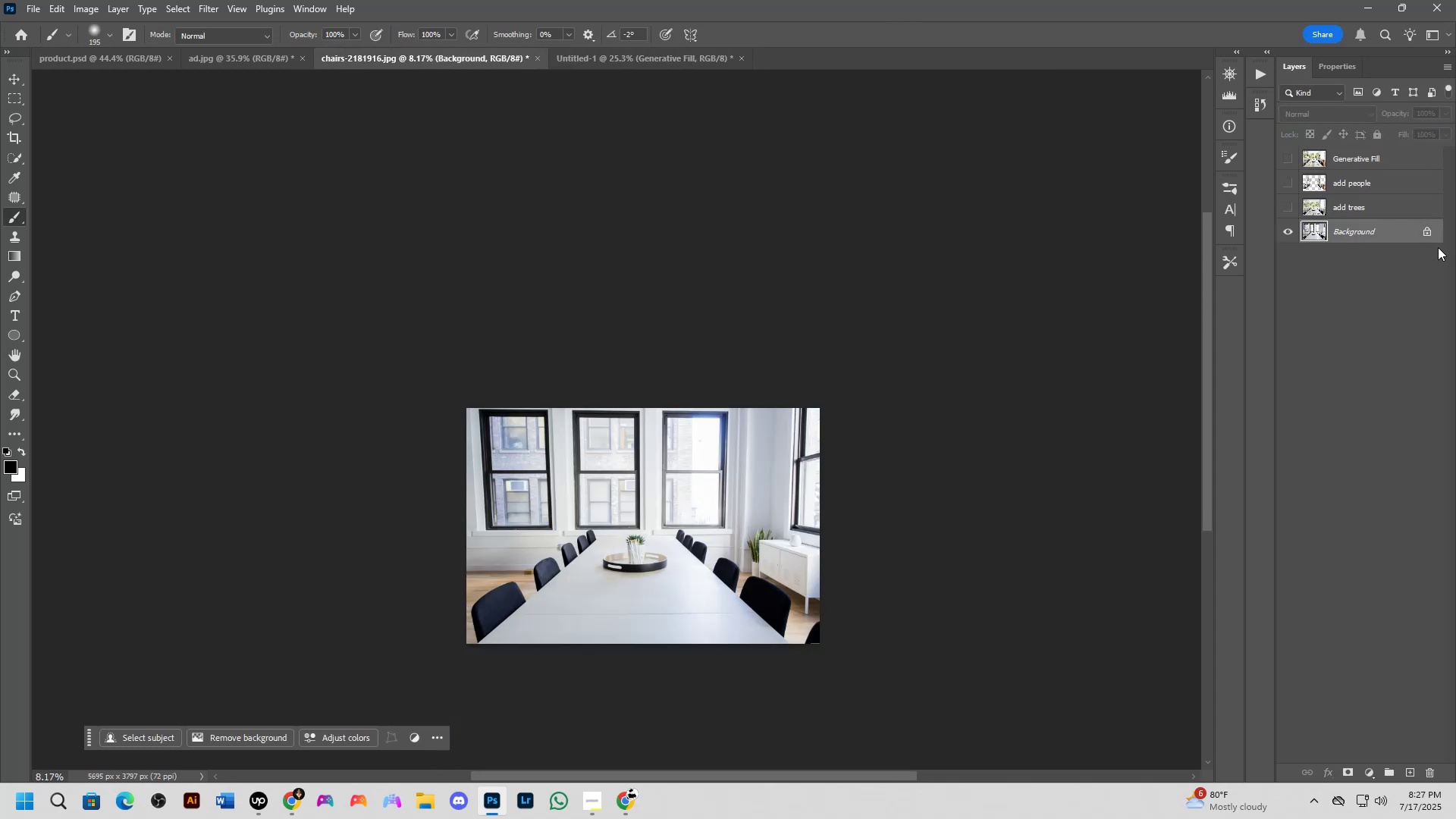 
left_click([1433, 230])
 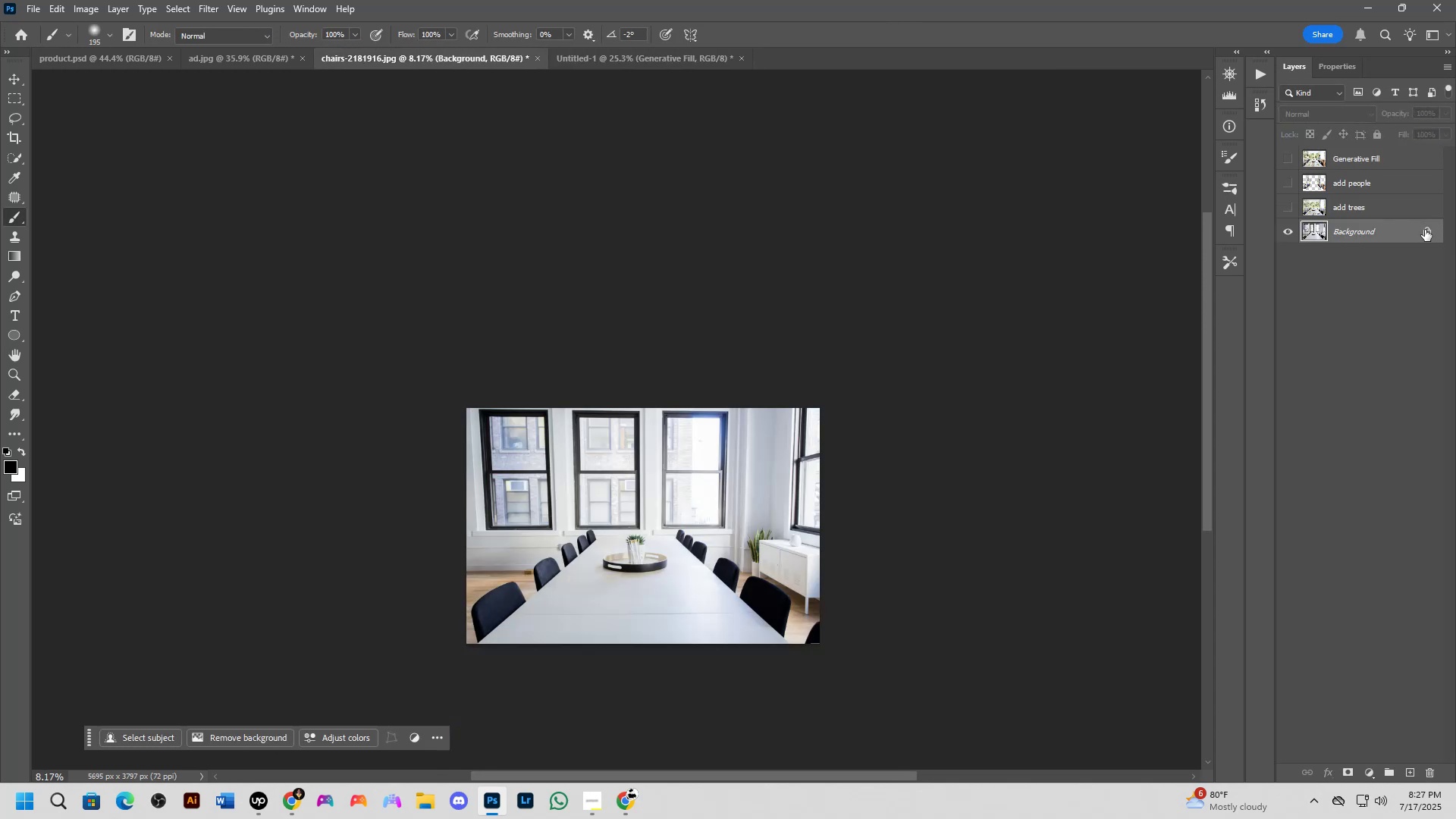 
left_click([1427, 228])
 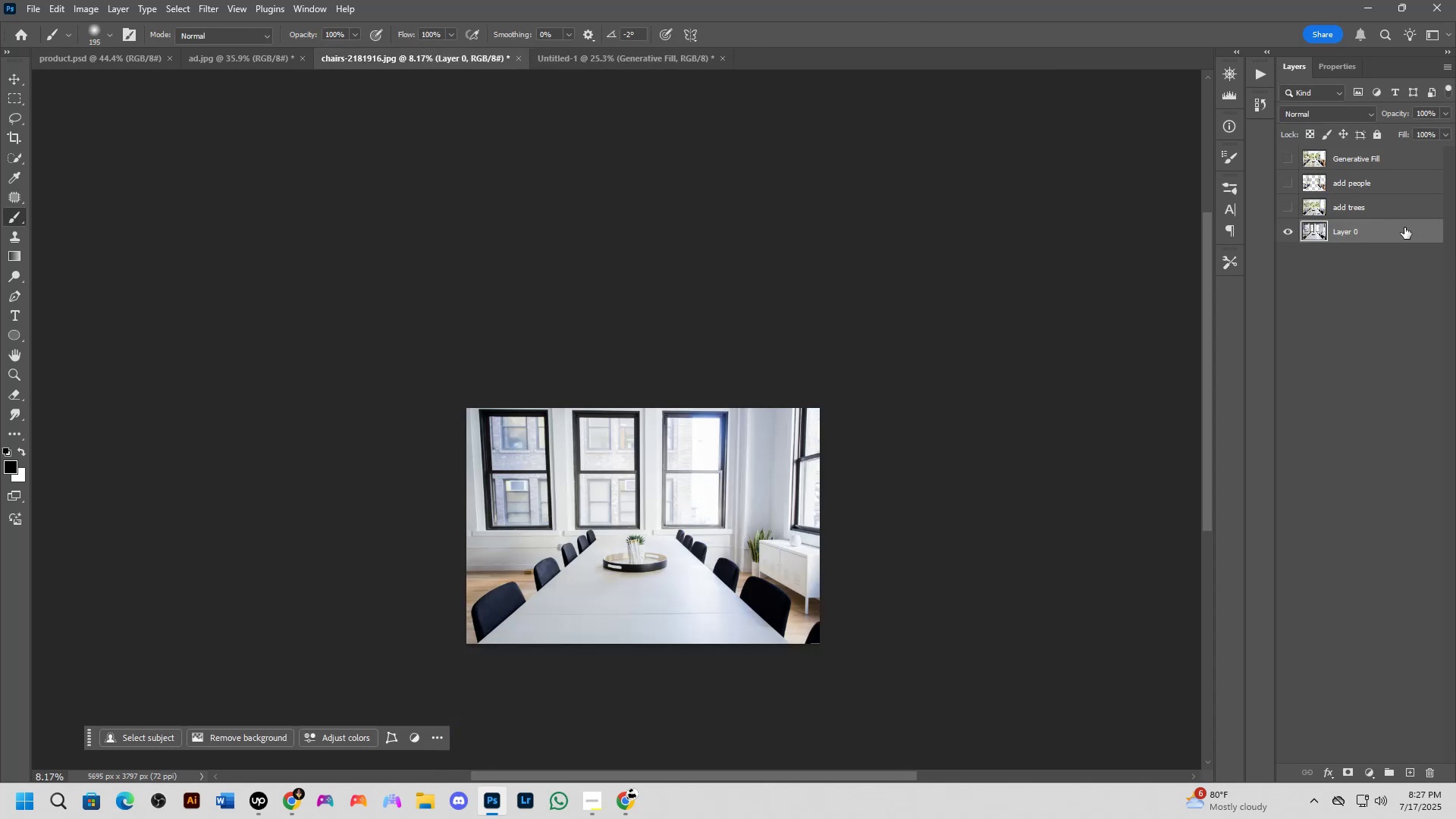 
left_click_drag(start_coordinate=[1401, 232], to_coordinate=[640, 418])
 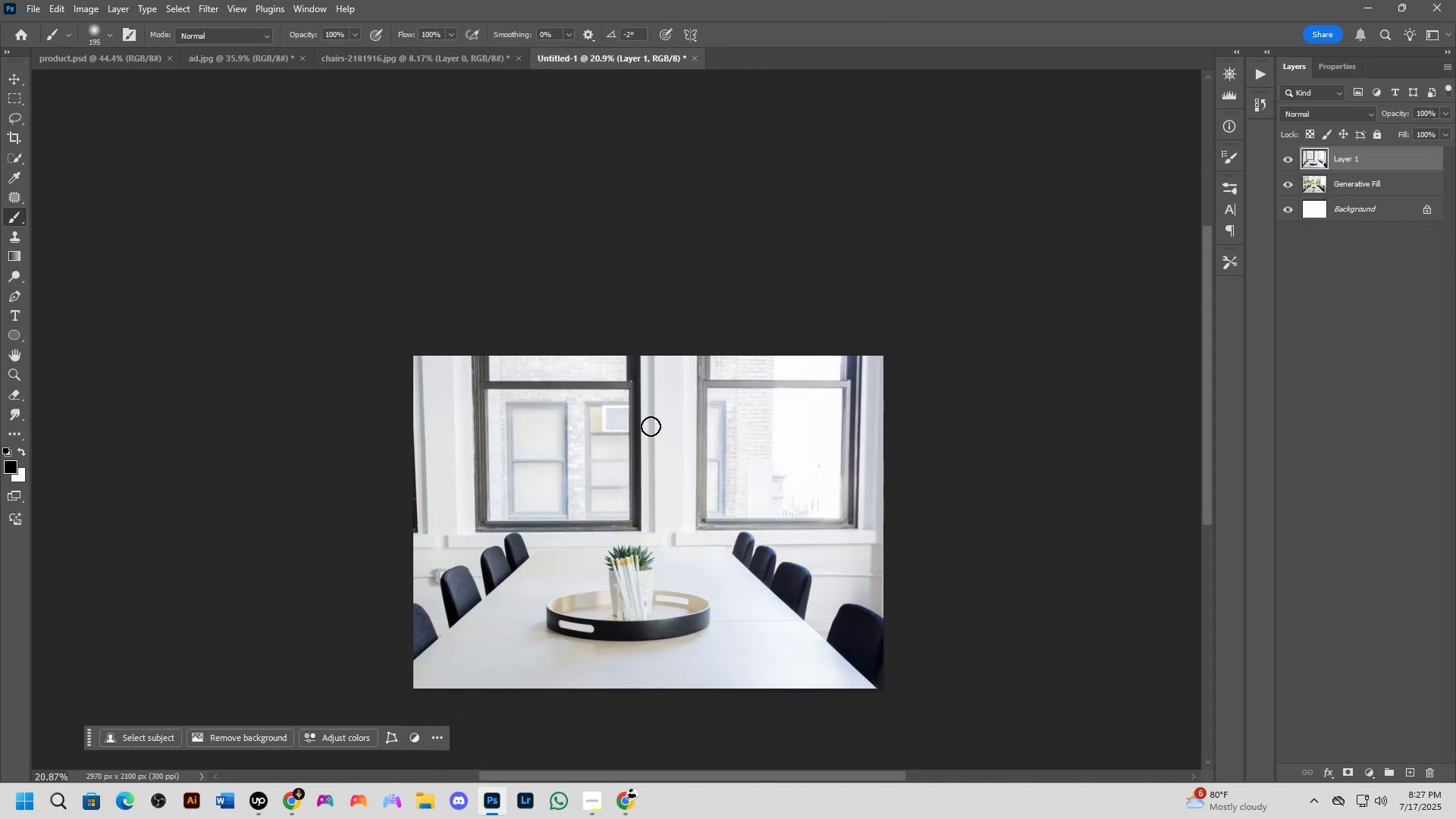 
hold_key(key=ShiftLeft, duration=0.95)
 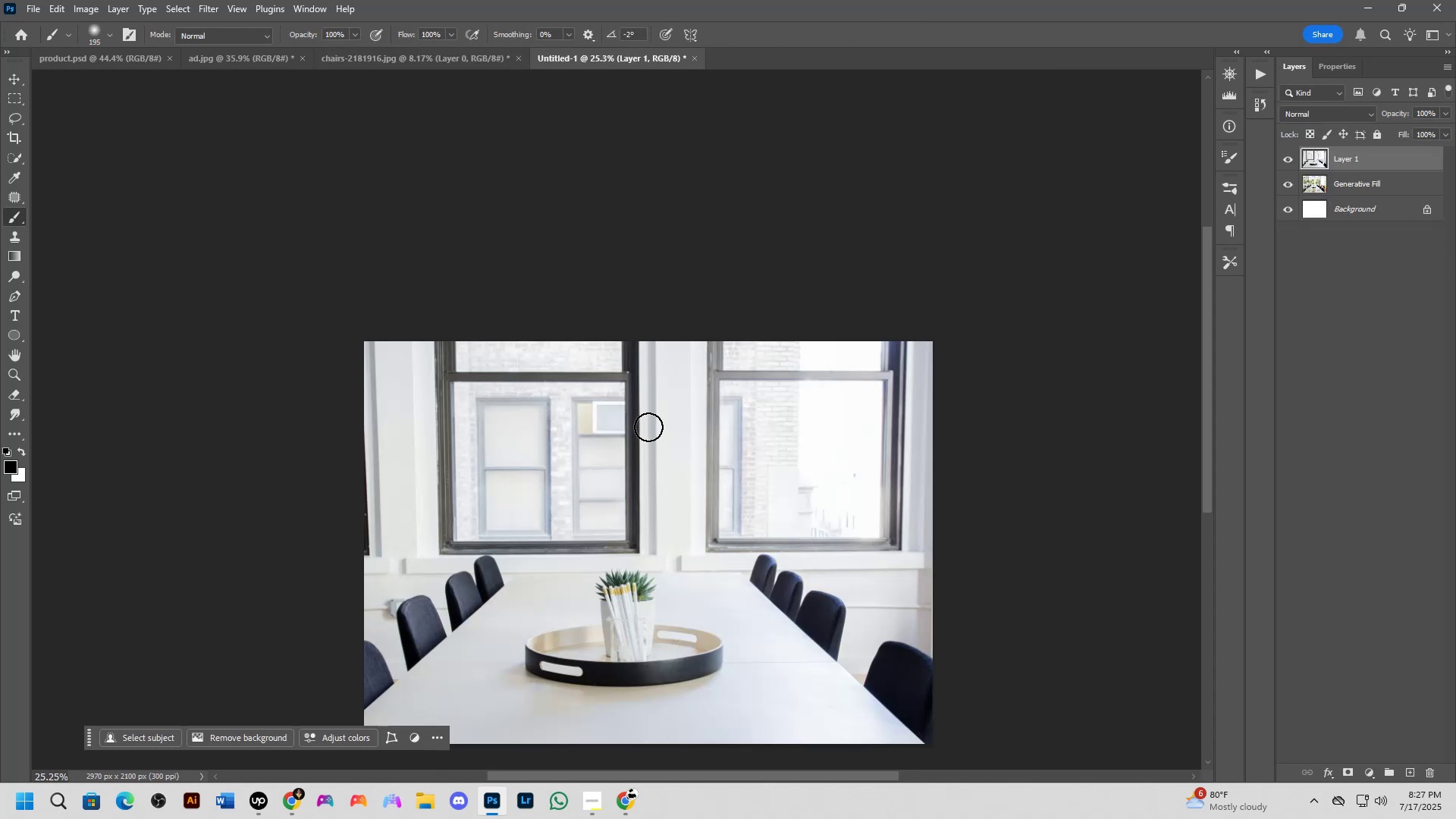 
scroll: coordinate [649, 426], scroll_direction: down, amount: 4.0
 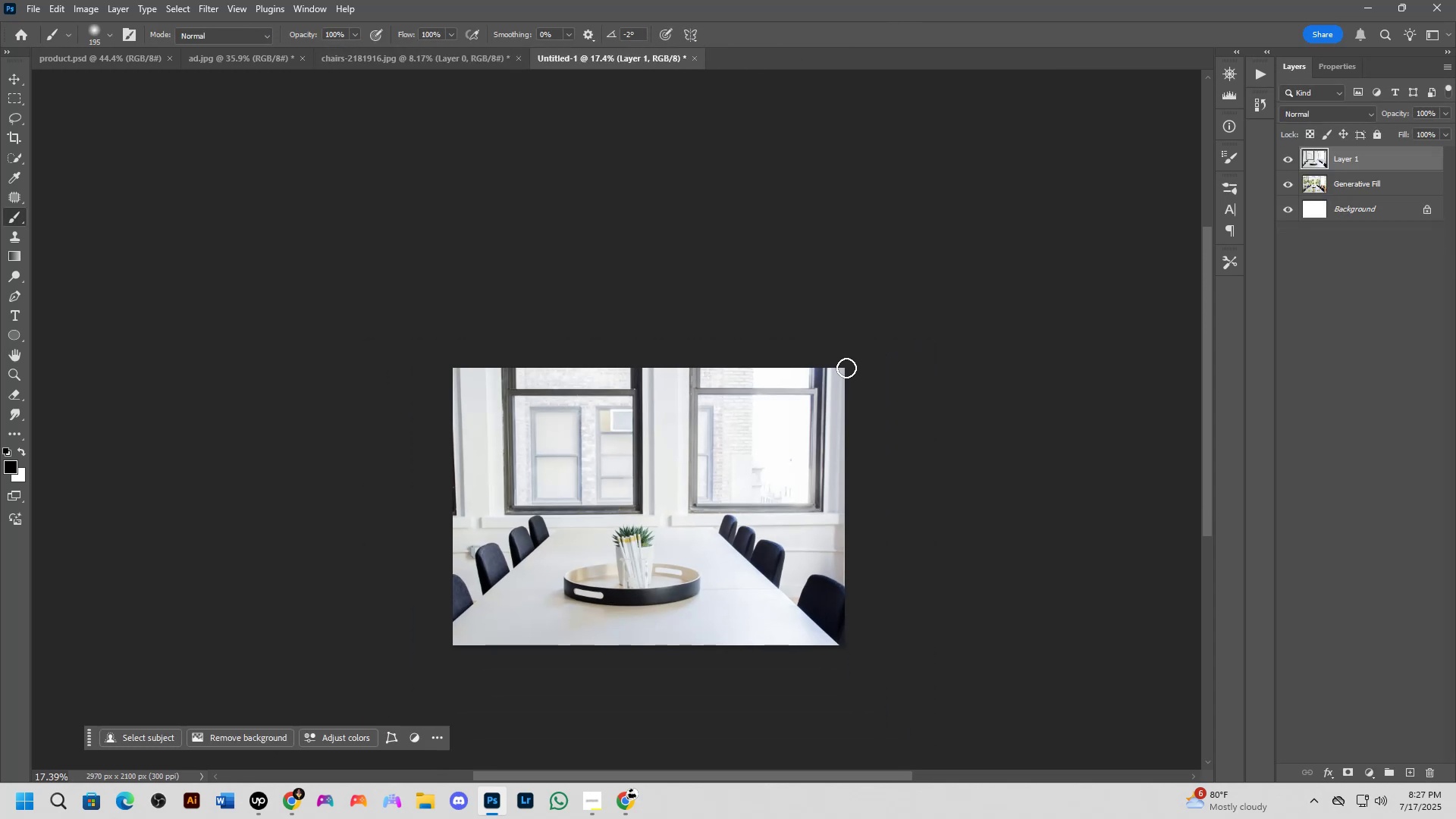 
key(Control+T)
 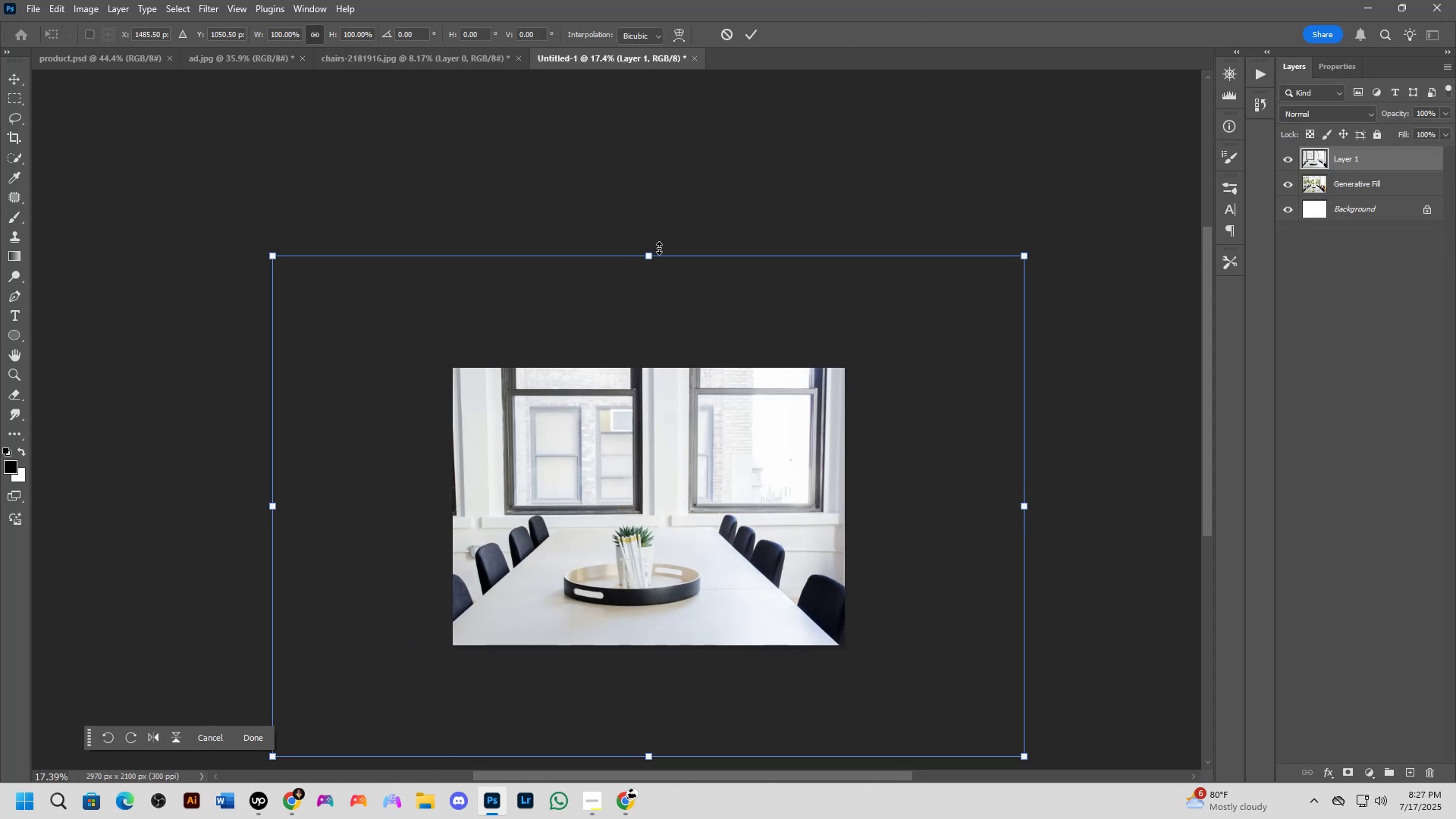 
left_click_drag(start_coordinate=[655, 253], to_coordinate=[670, 368])
 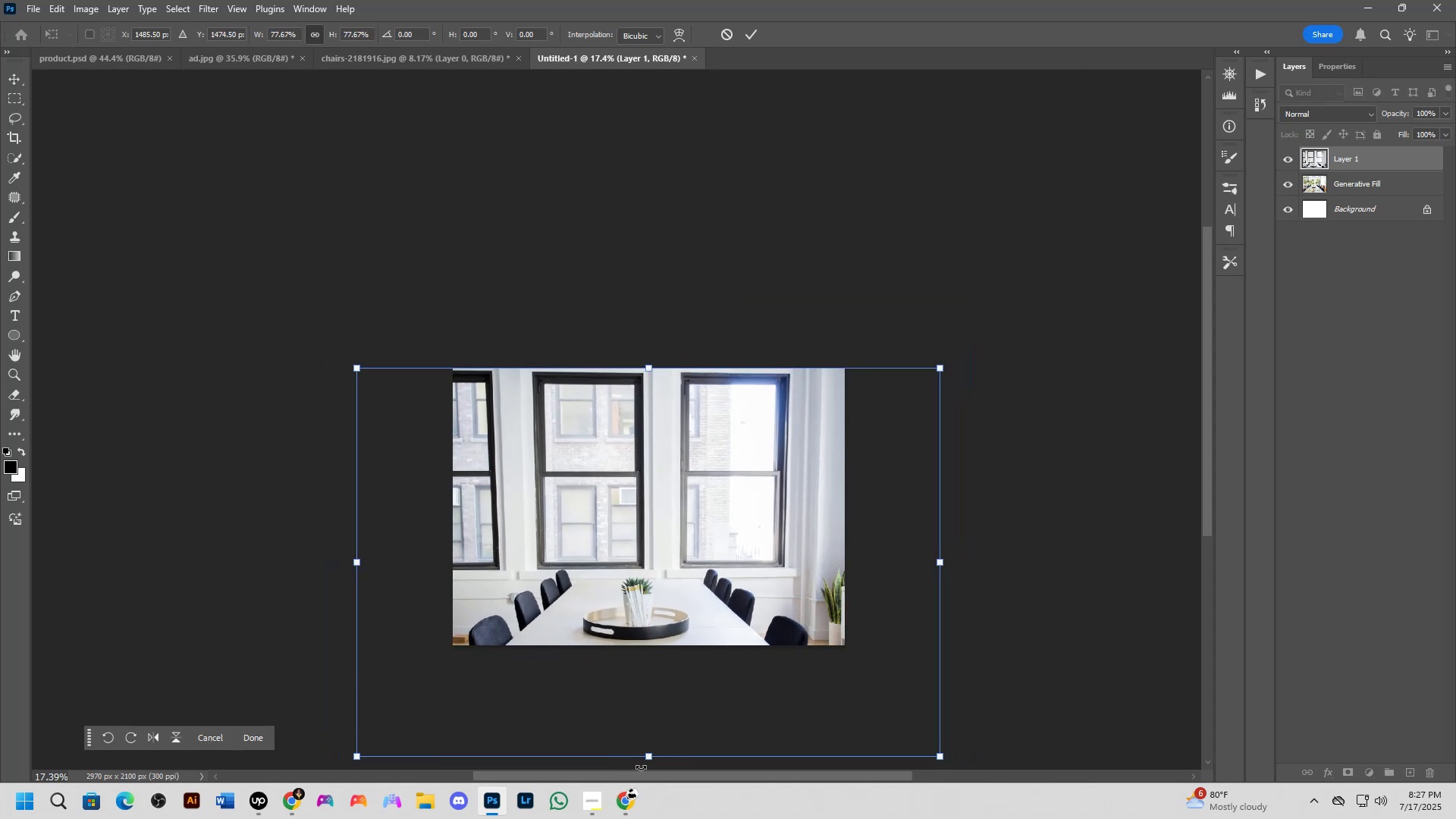 
left_click_drag(start_coordinate=[645, 761], to_coordinate=[633, 648])
 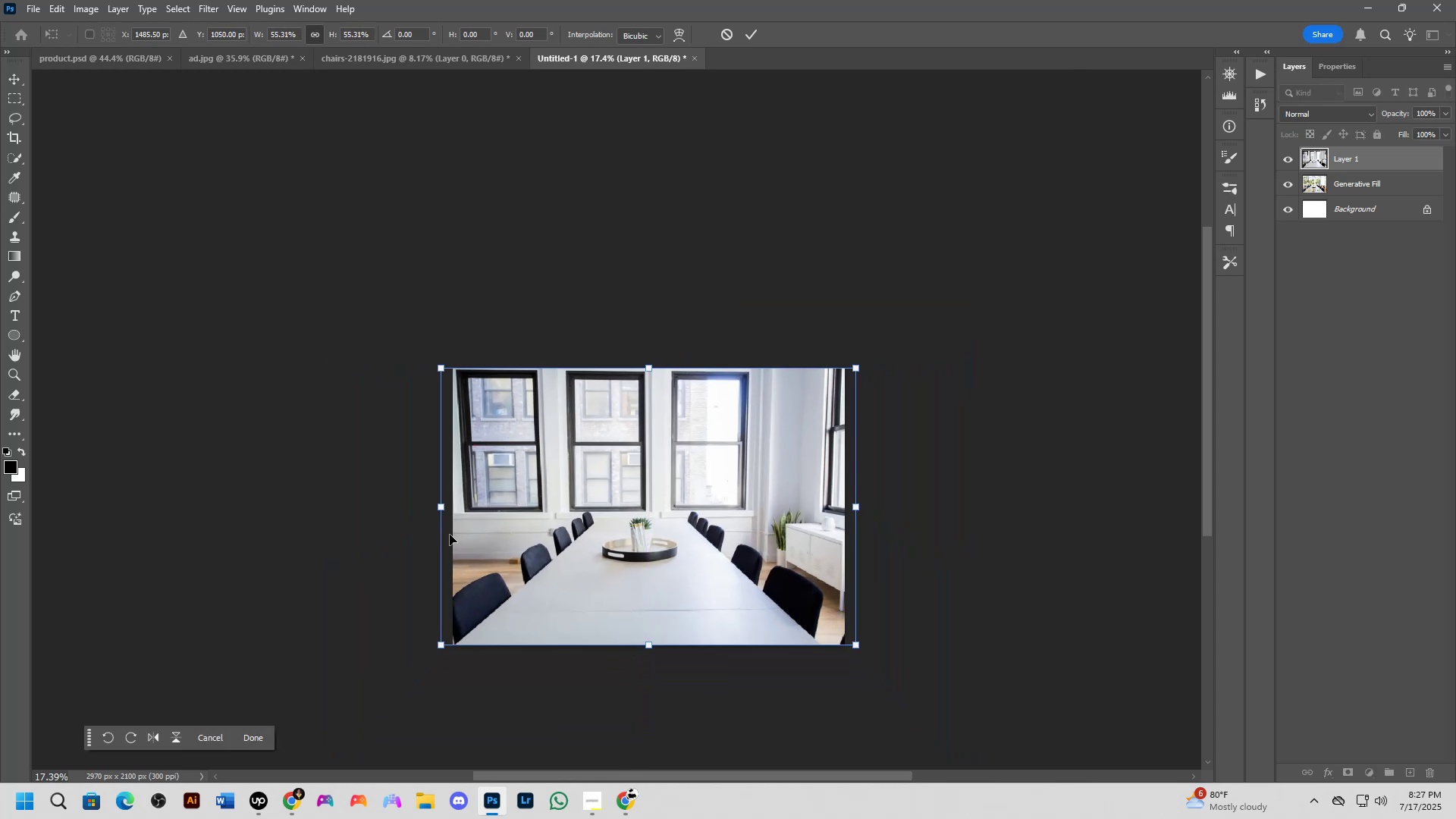 
left_click_drag(start_coordinate=[437, 513], to_coordinate=[450, 516])
 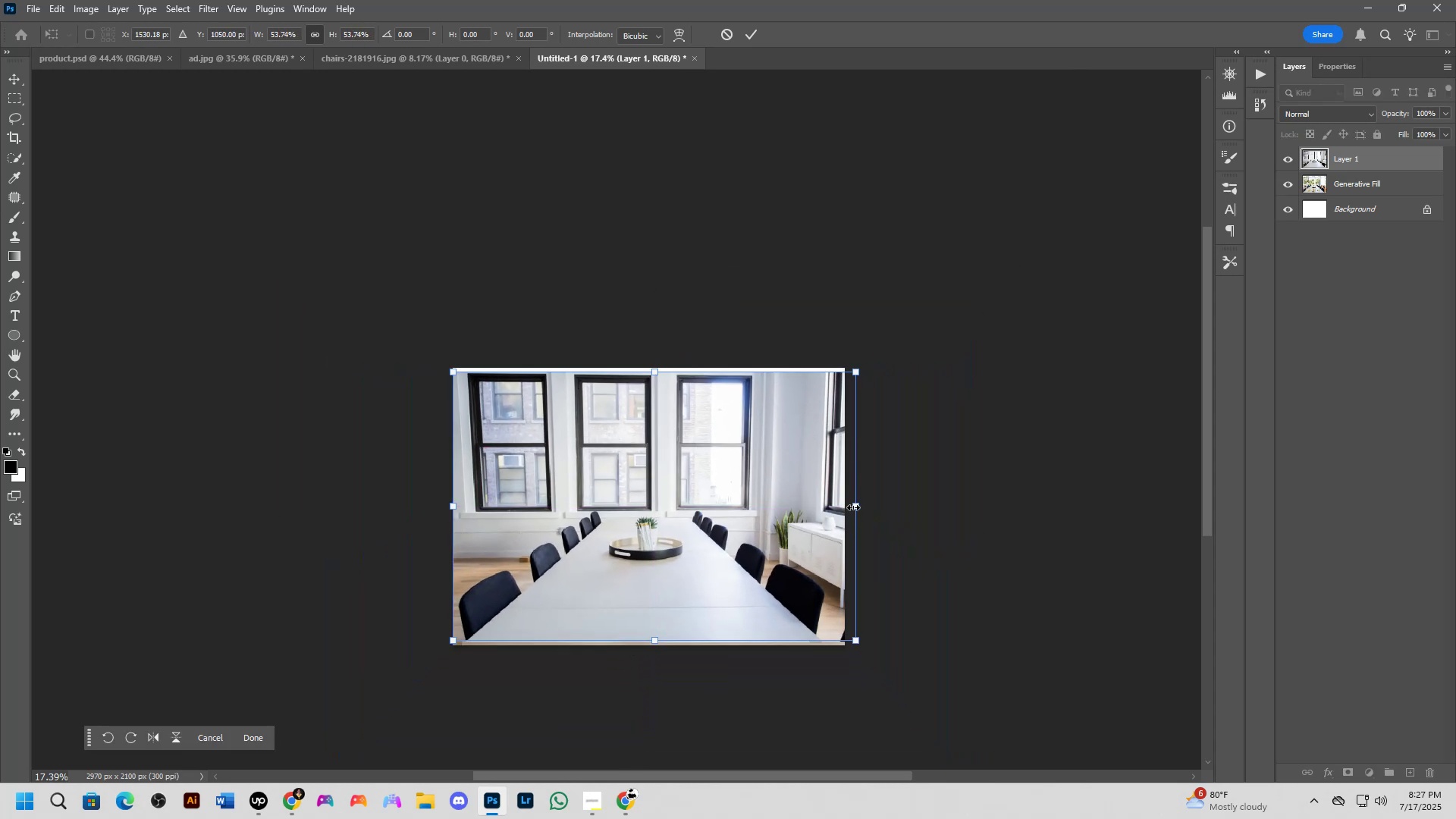 
left_click_drag(start_coordinate=[855, 505], to_coordinate=[845, 506])
 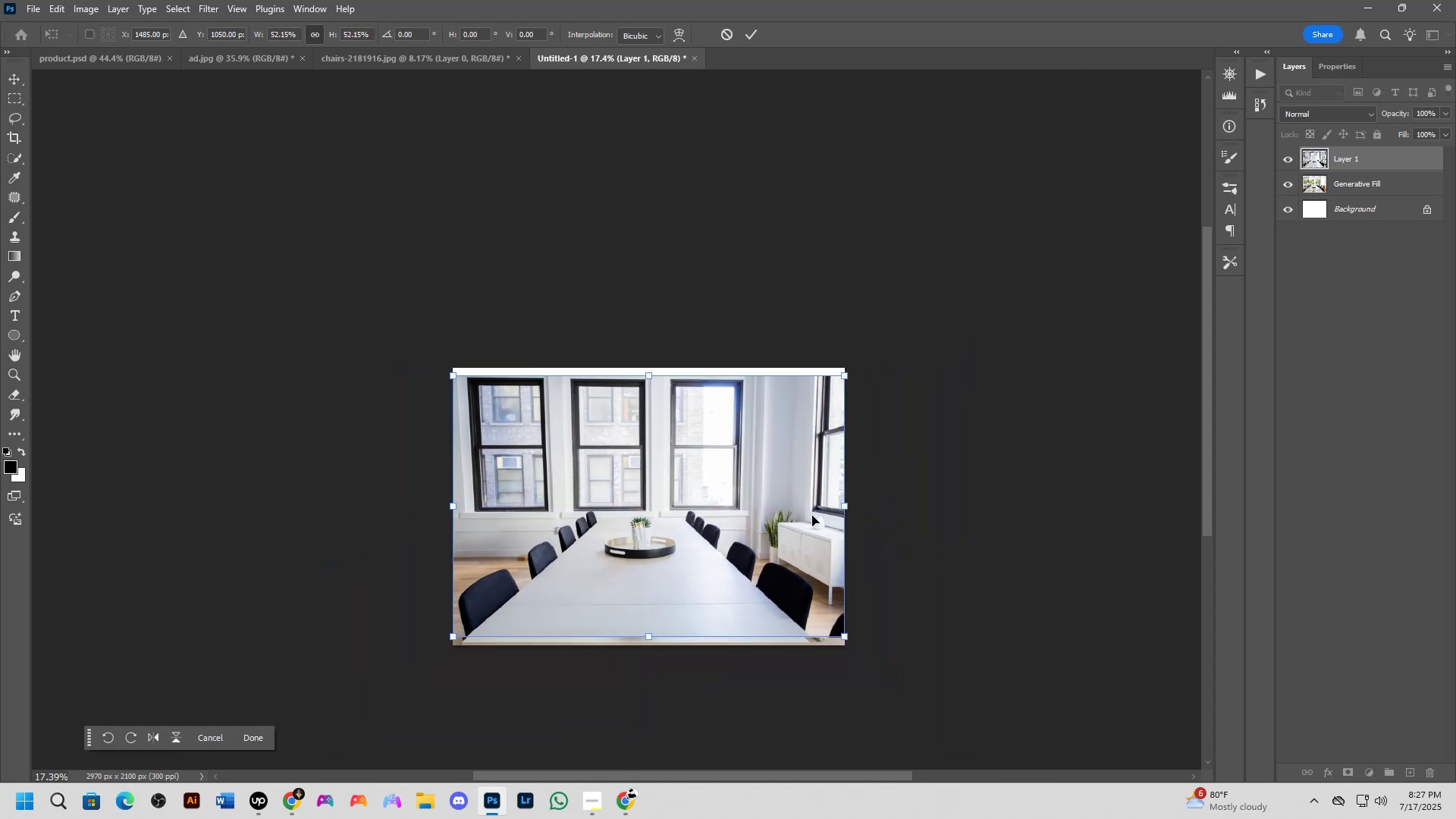 
key(NumpadEnter)
 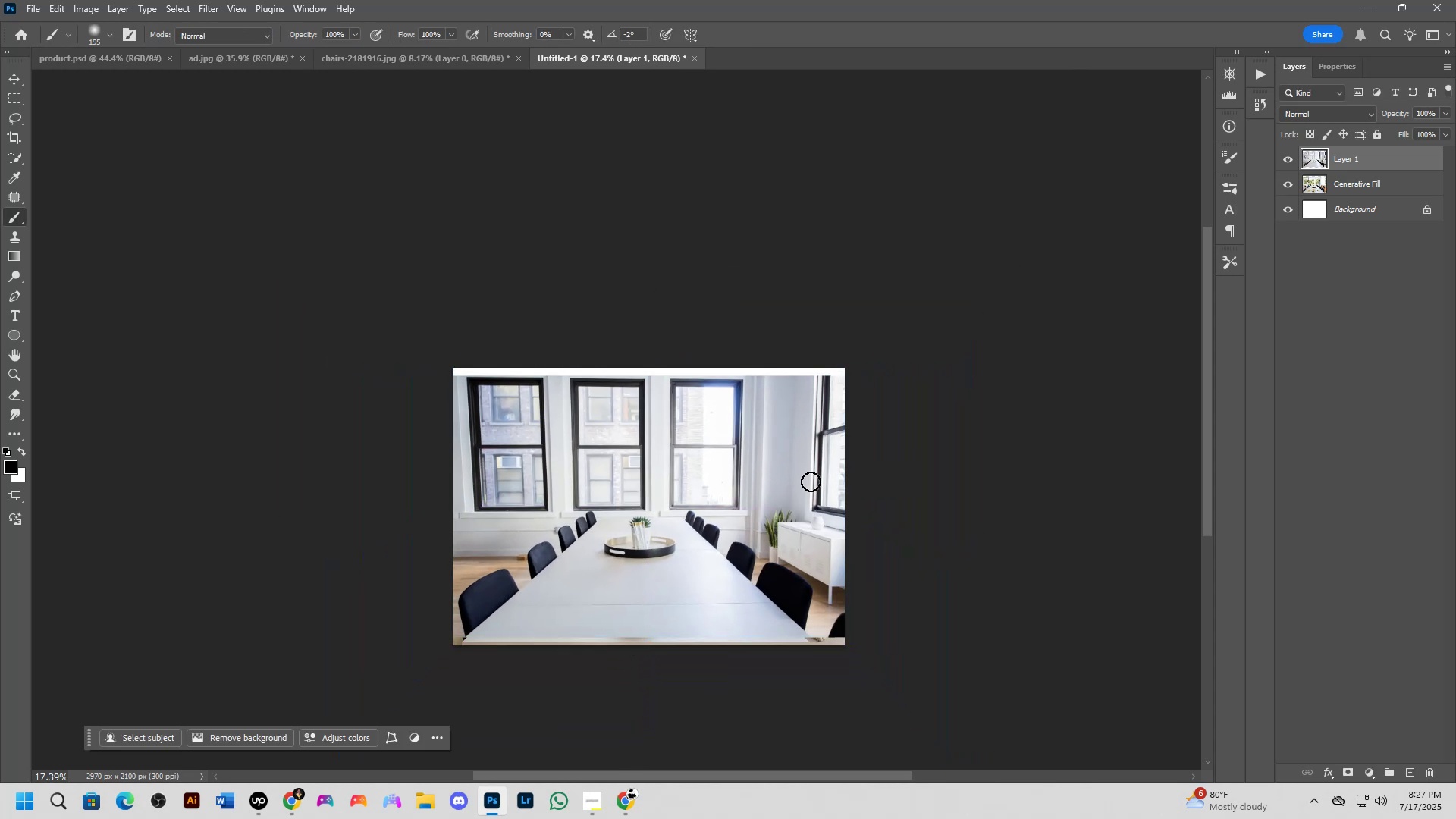 
key(C)
 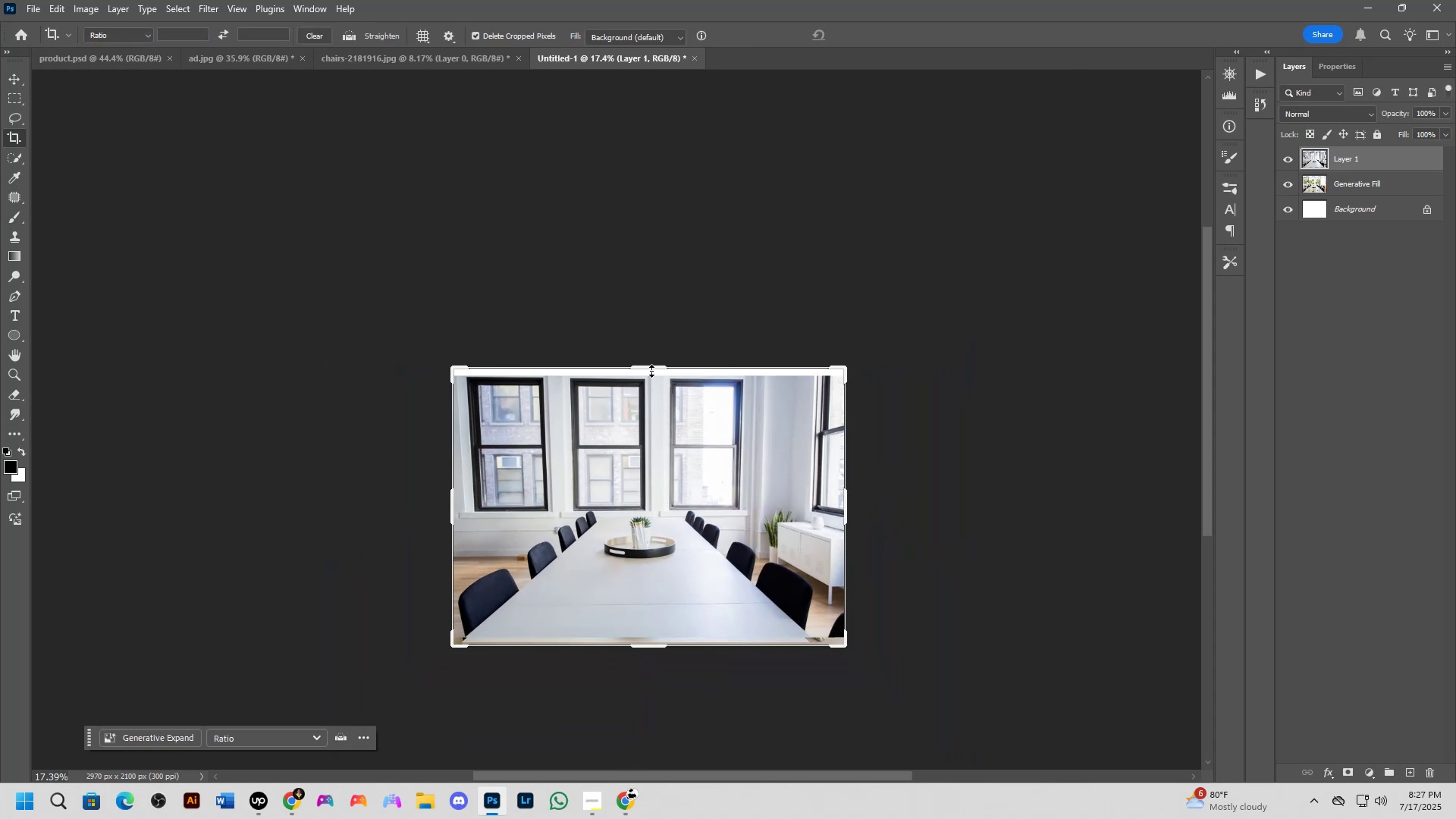 
left_click_drag(start_coordinate=[650, 368], to_coordinate=[650, 220])
 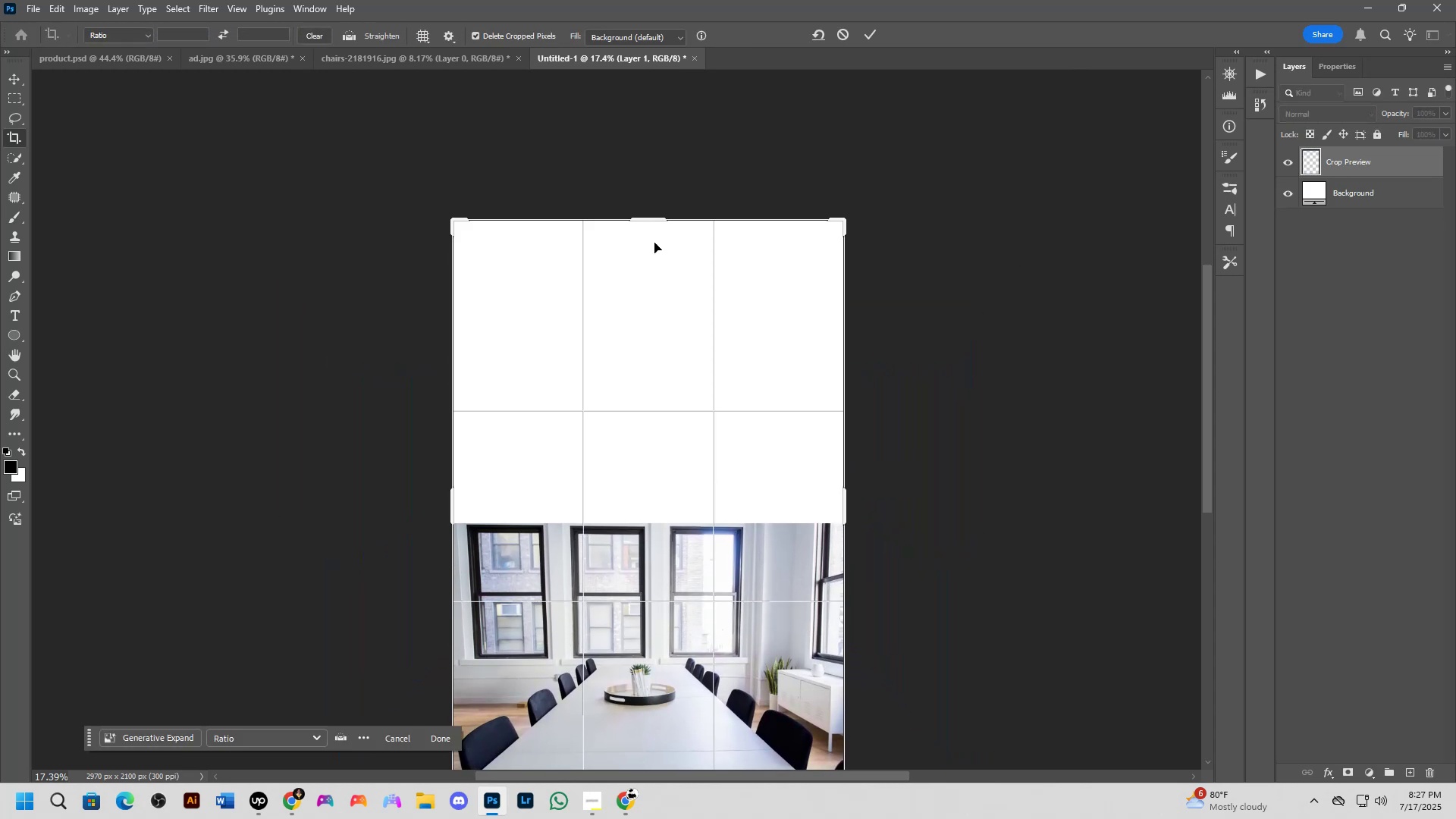 
key(NumpadEnter)
 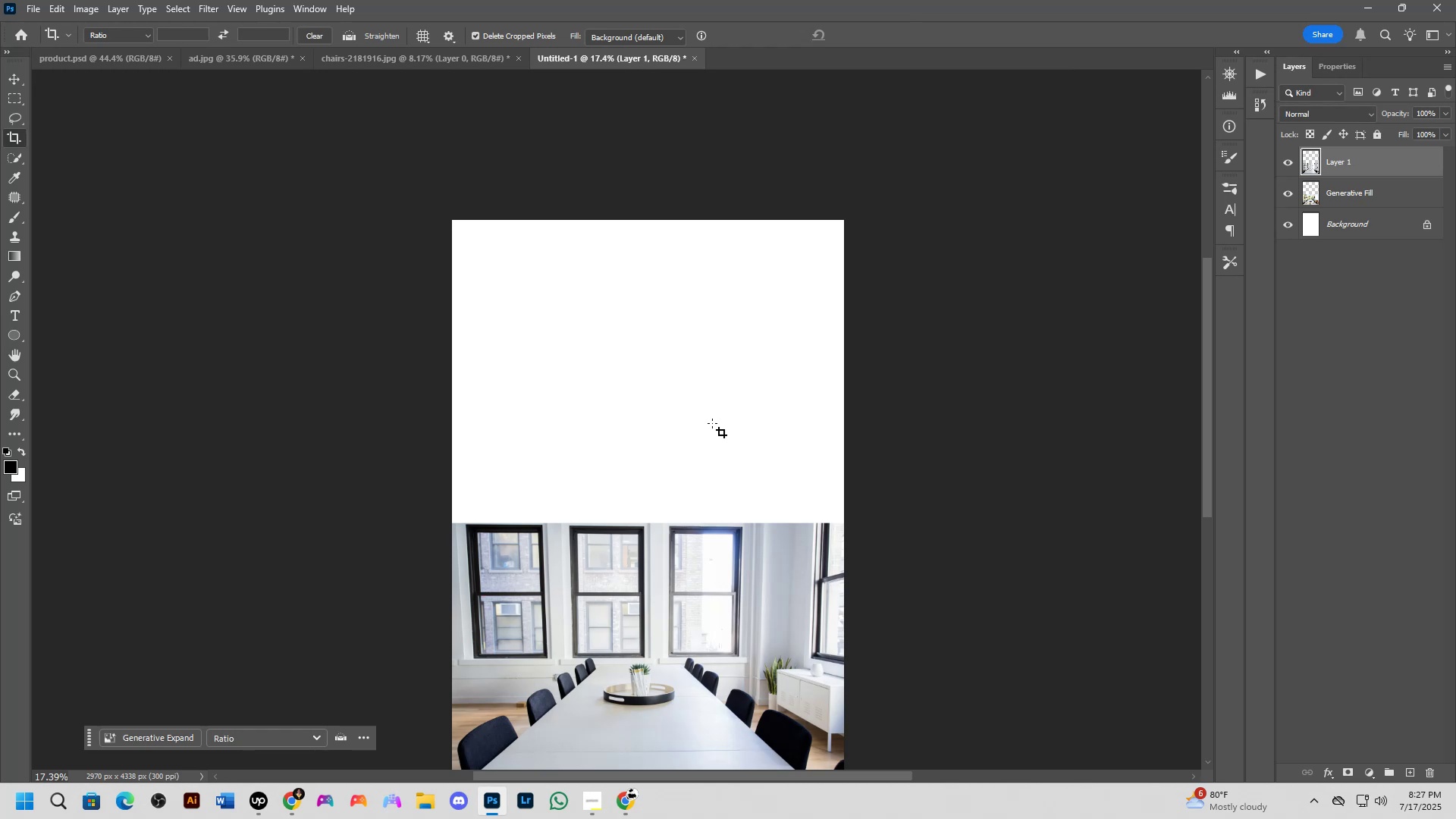 
key(B)
 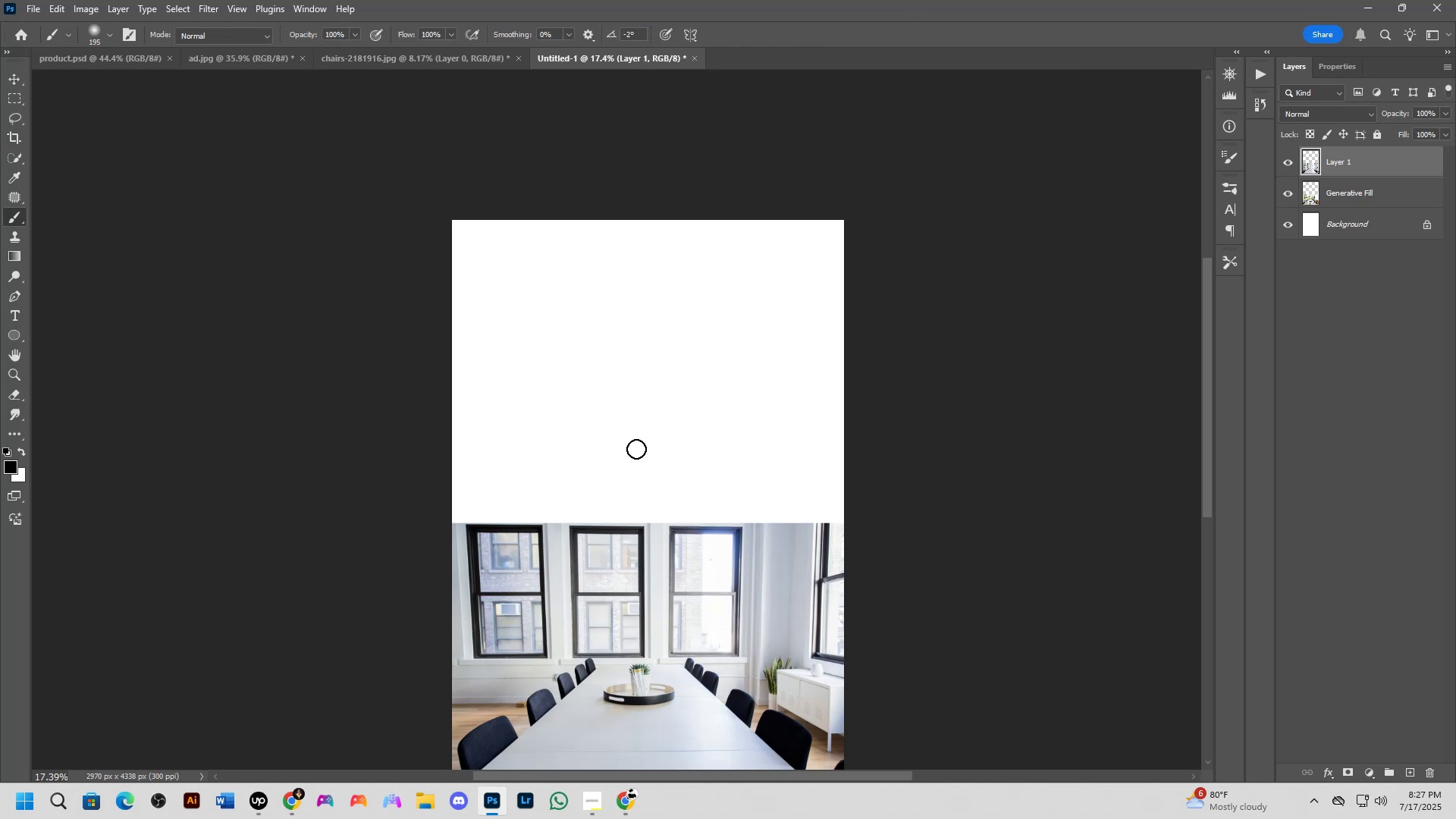 
scroll: coordinate [636, 453], scroll_direction: down, amount: 2.0
 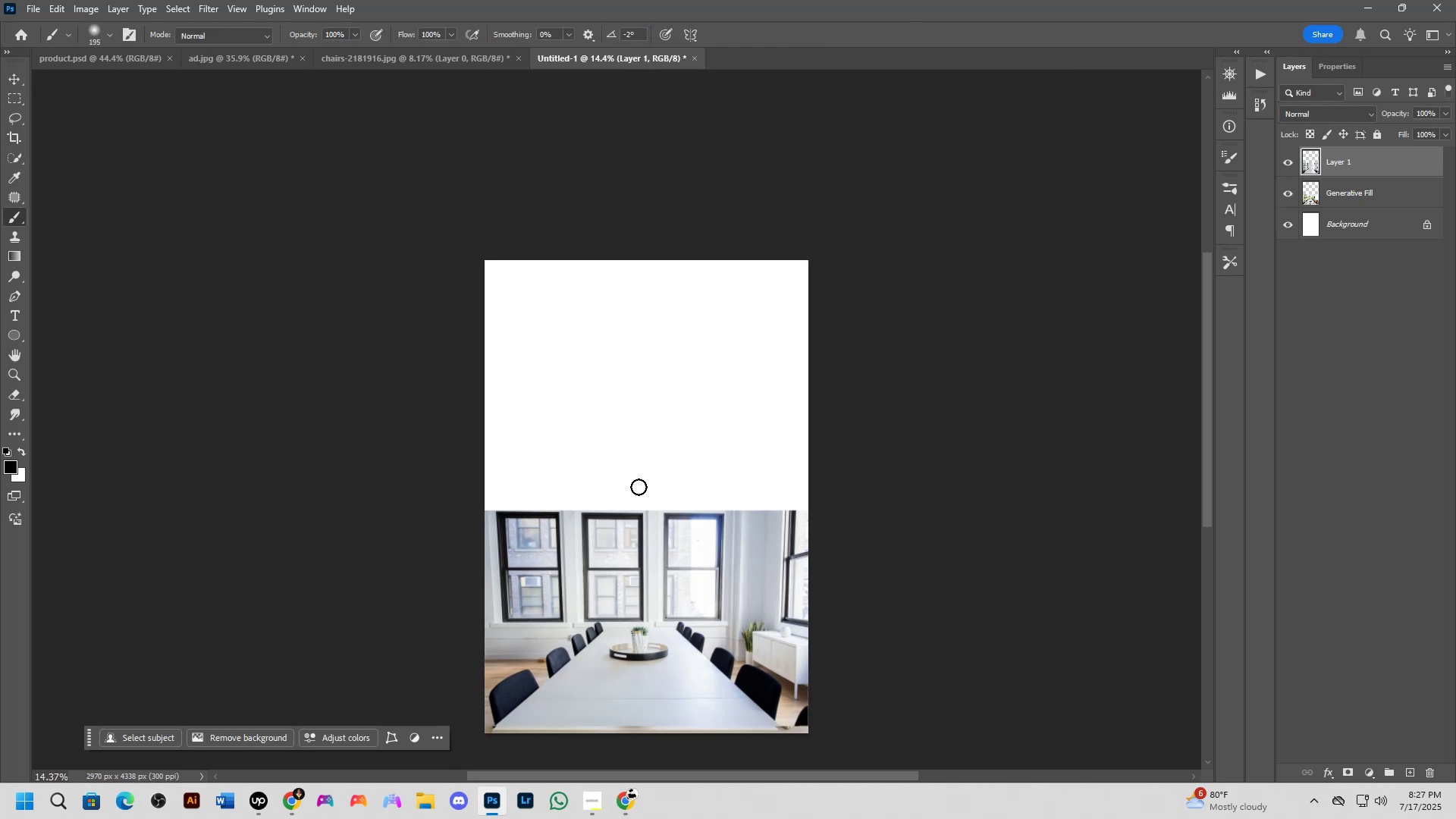 
hold_key(key=ControlLeft, duration=0.71)
left_click_drag(start_coordinate=[651, 570], to_coordinate=[648, 361])
 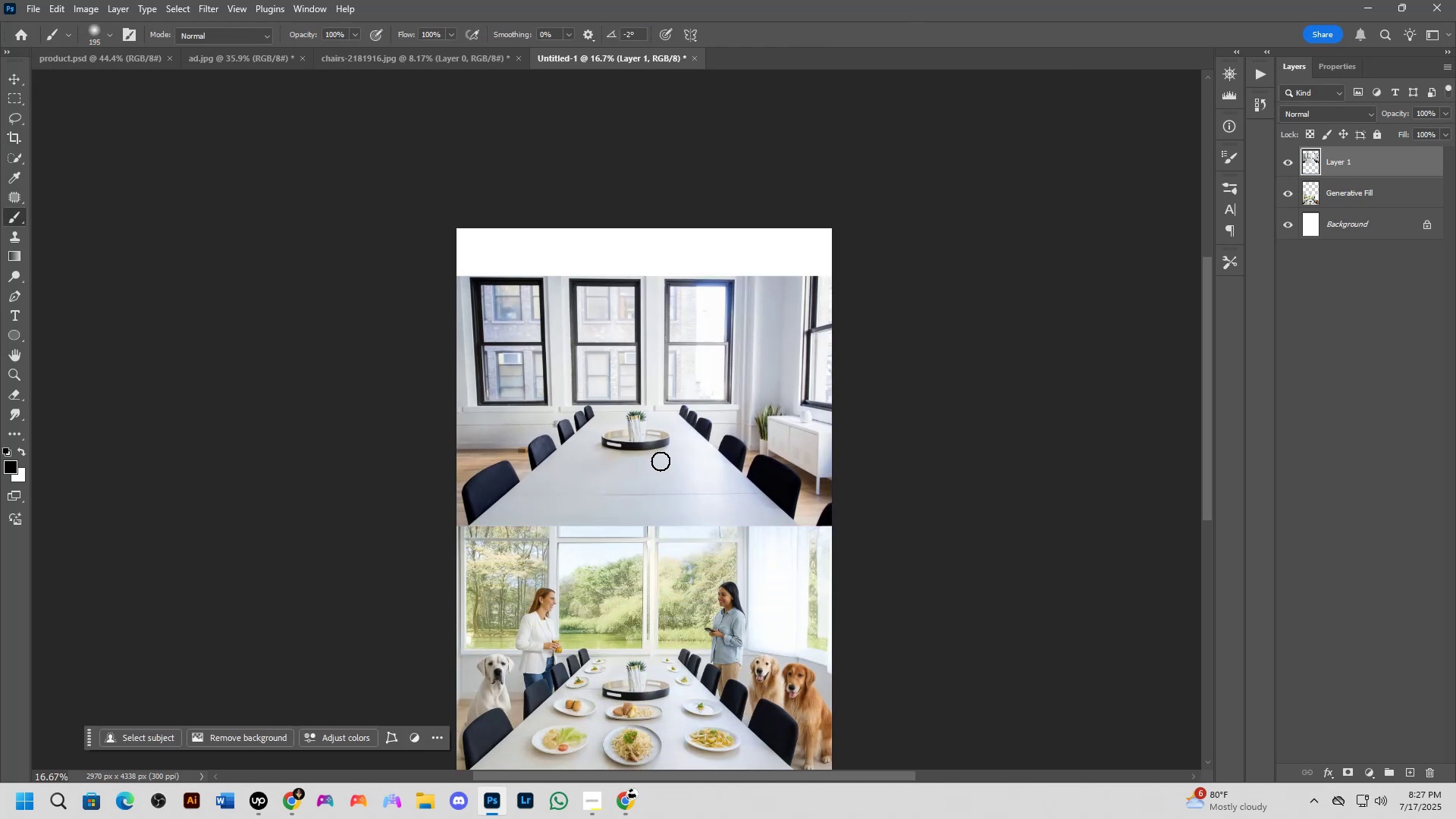 
hold_key(key=ShiftLeft, duration=1.54)
 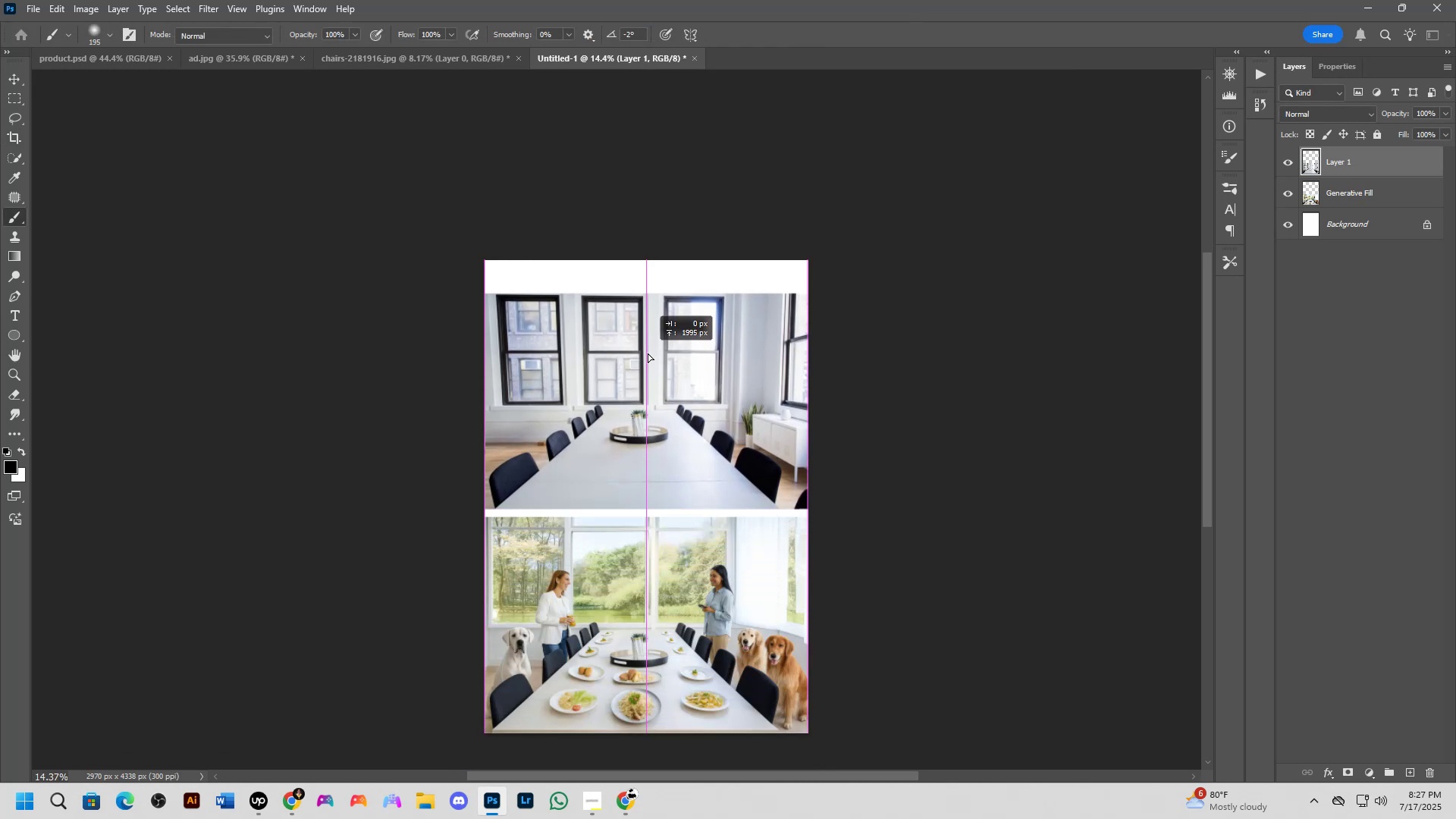 
hold_key(key=ShiftLeft, duration=0.94)
 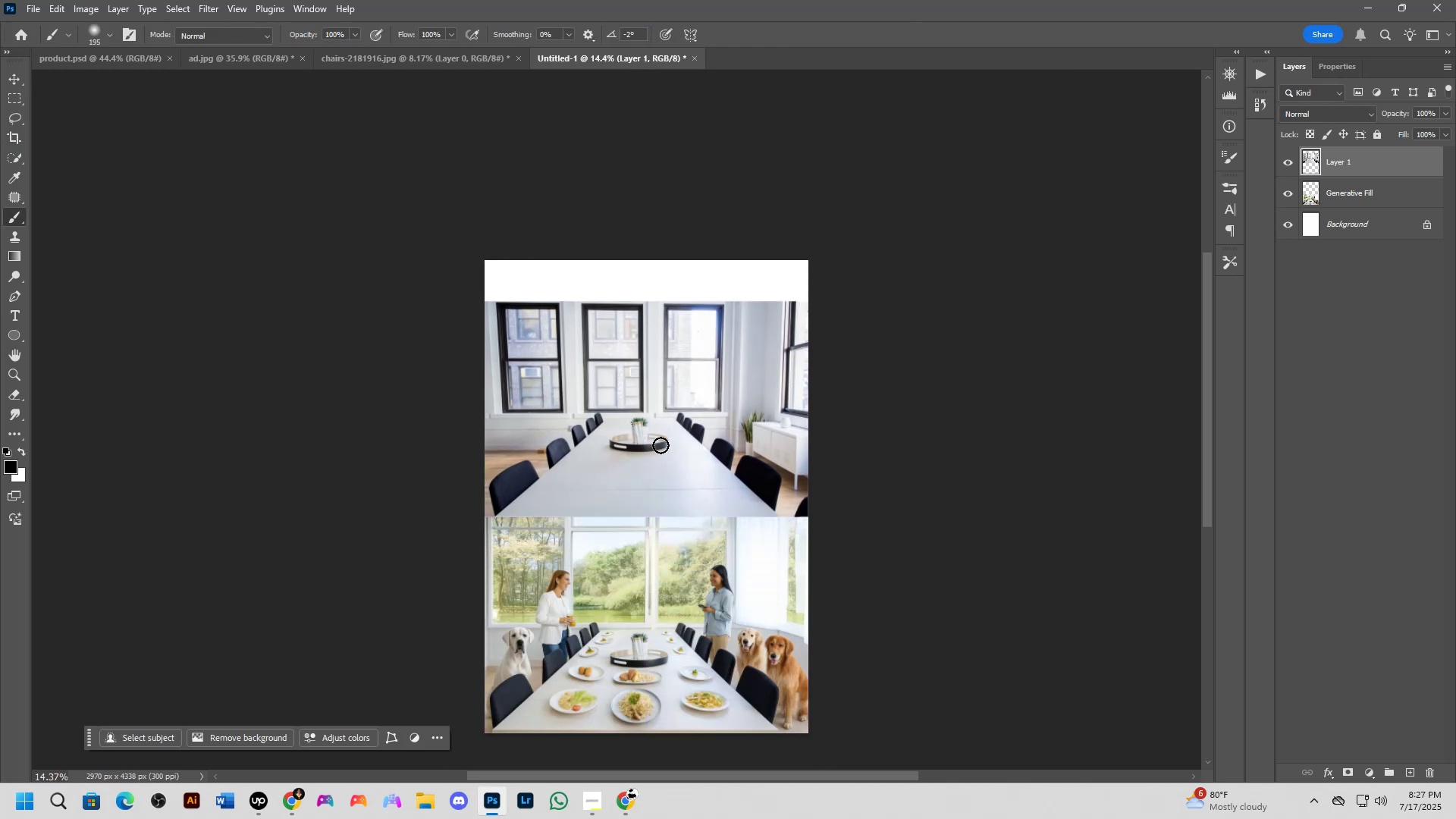 
key(Shift+ShiftLeft)
 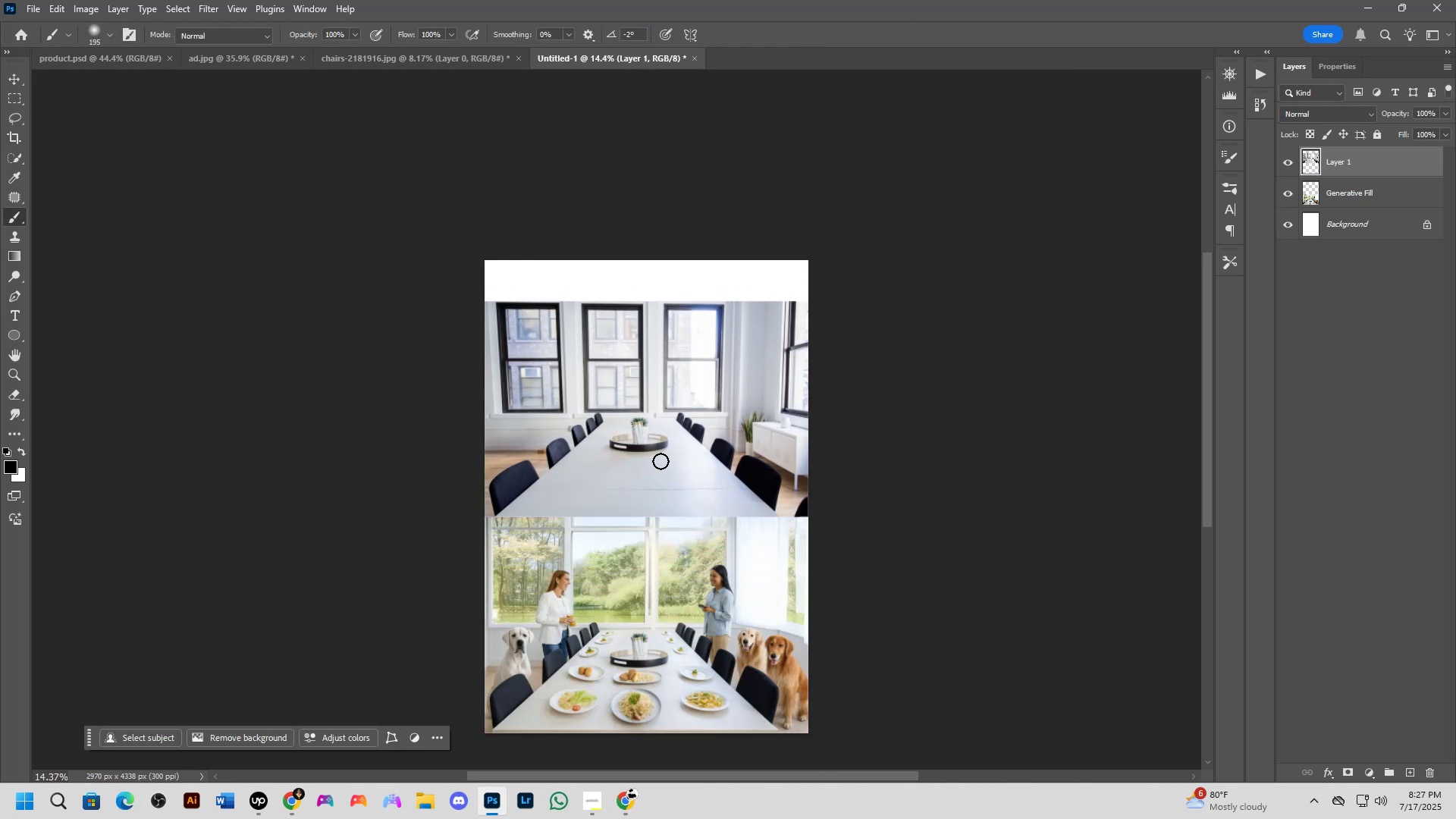 
scroll: coordinate [661, 466], scroll_direction: up, amount: 2.0
 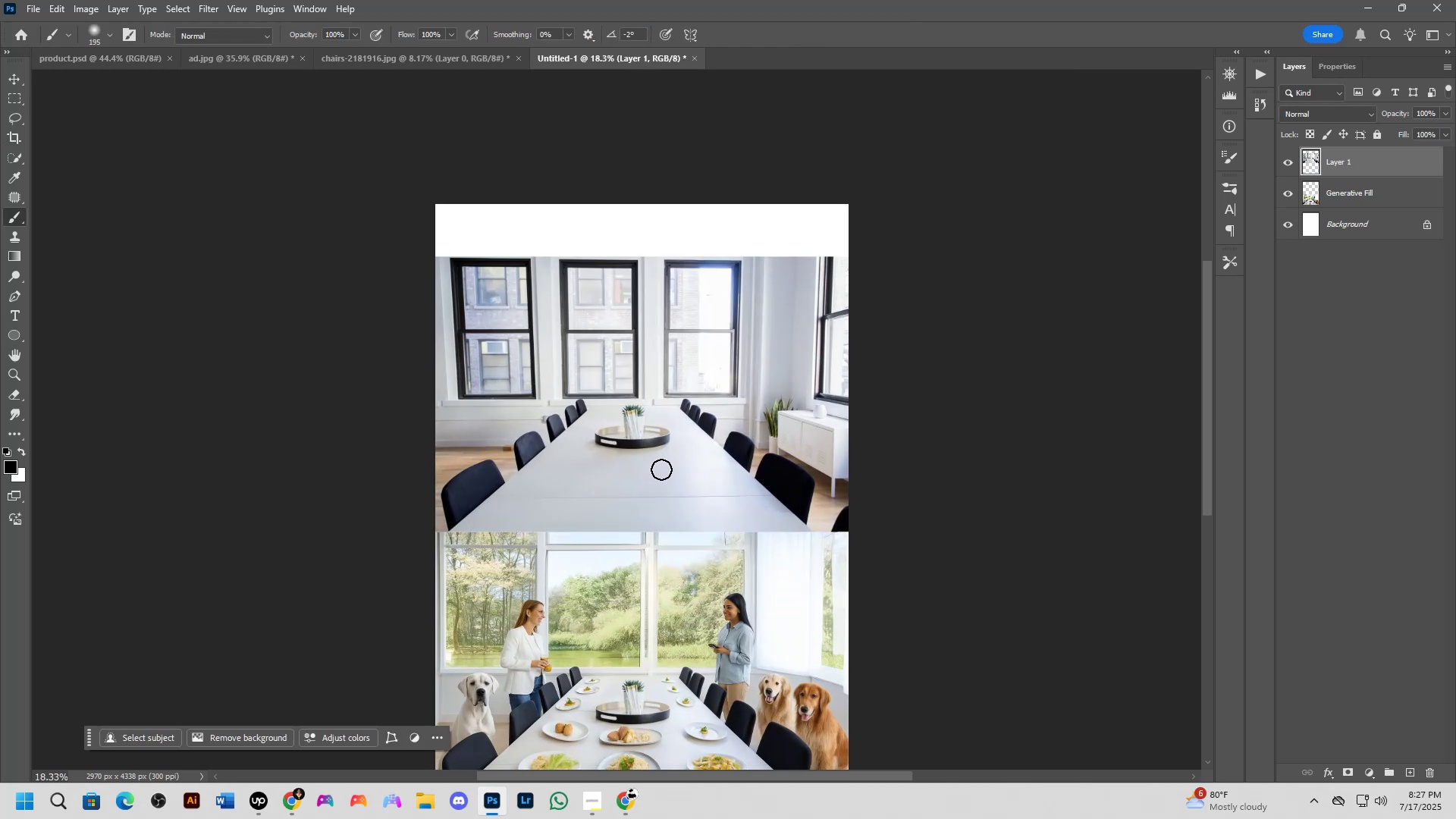 
hold_key(key=Space, duration=1.14)
 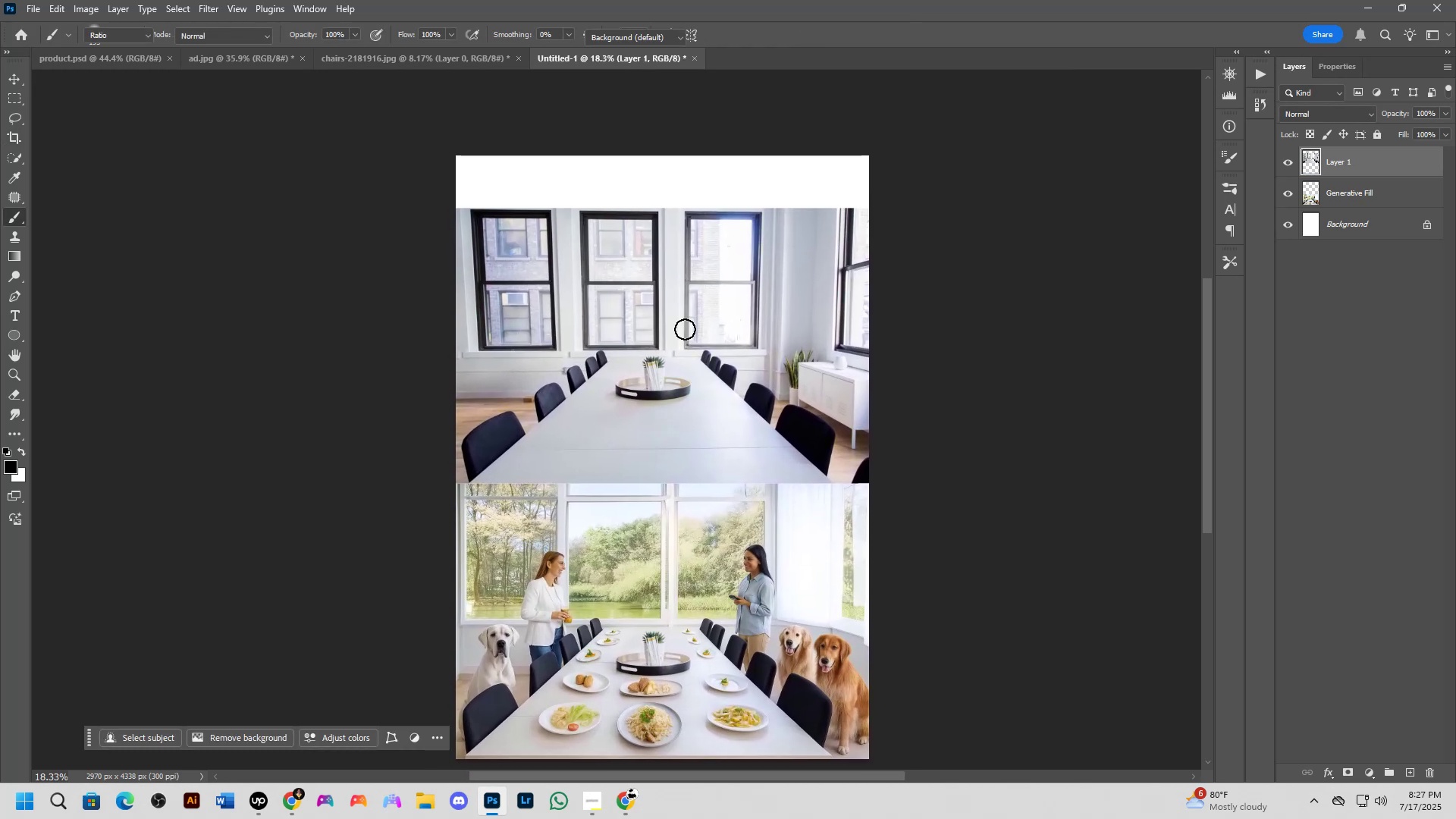 
left_click_drag(start_coordinate=[641, 461], to_coordinate=[661, 413])
 